 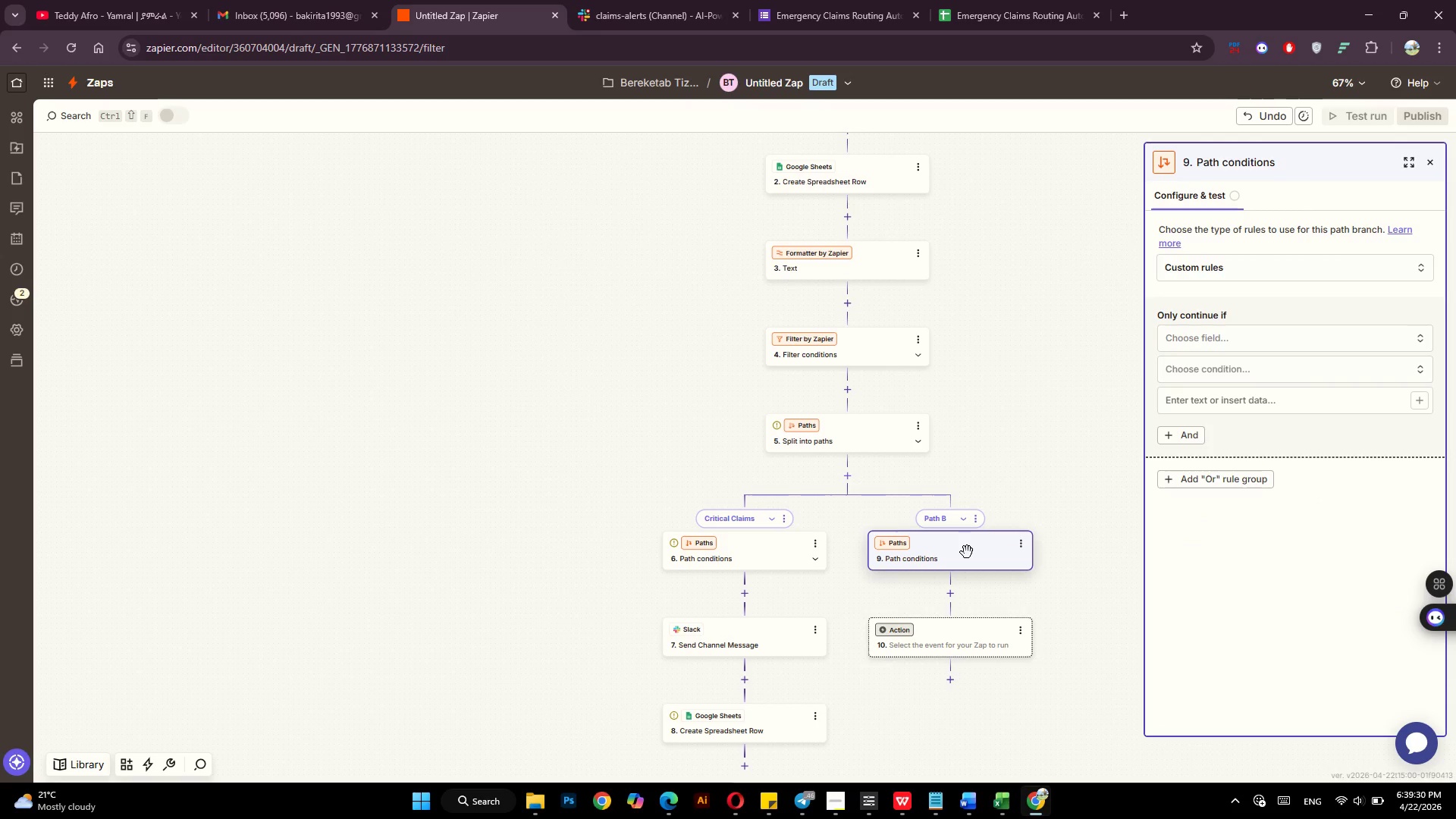 
left_click([1271, 331])
 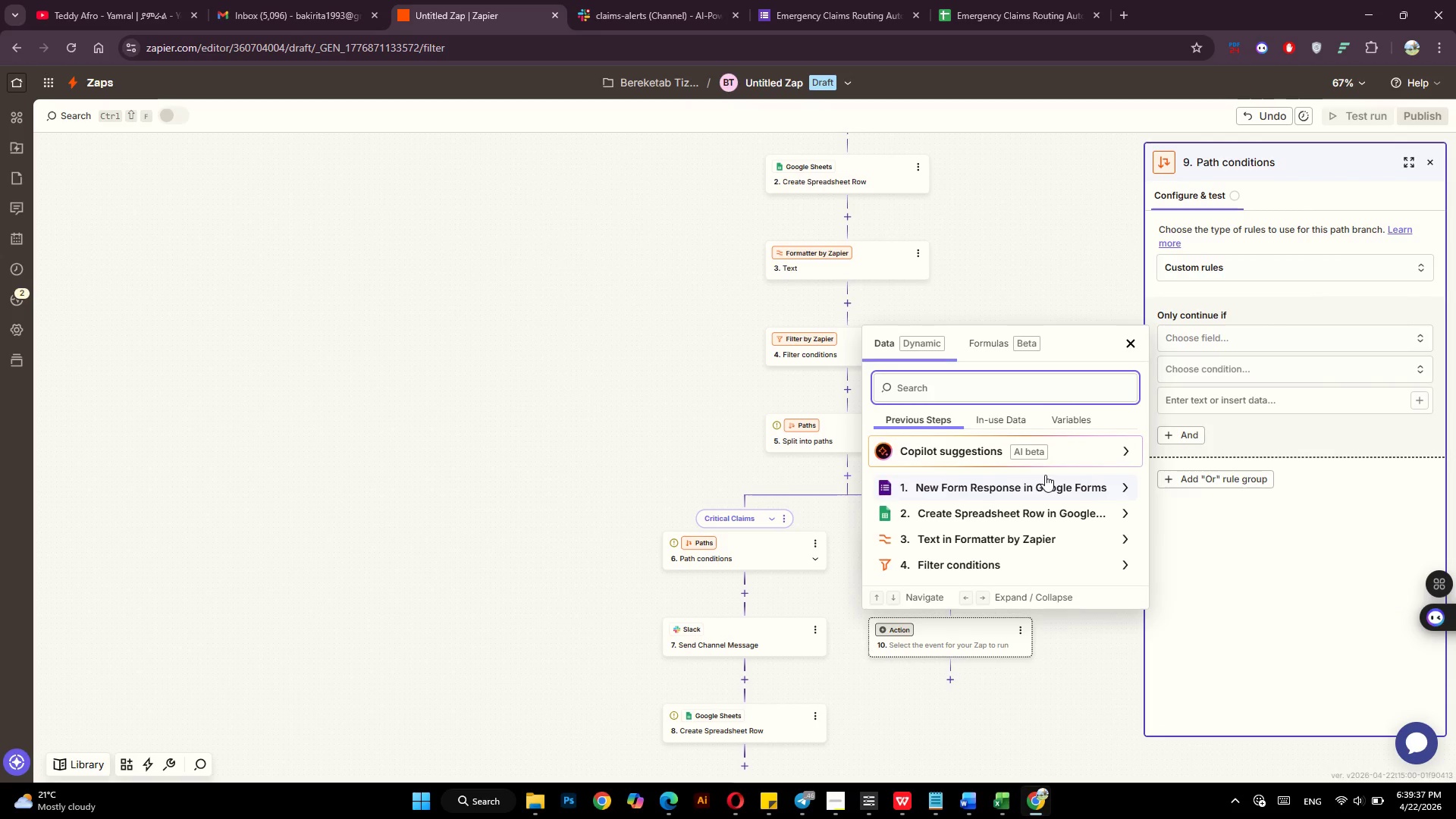 
wait(8.17)
 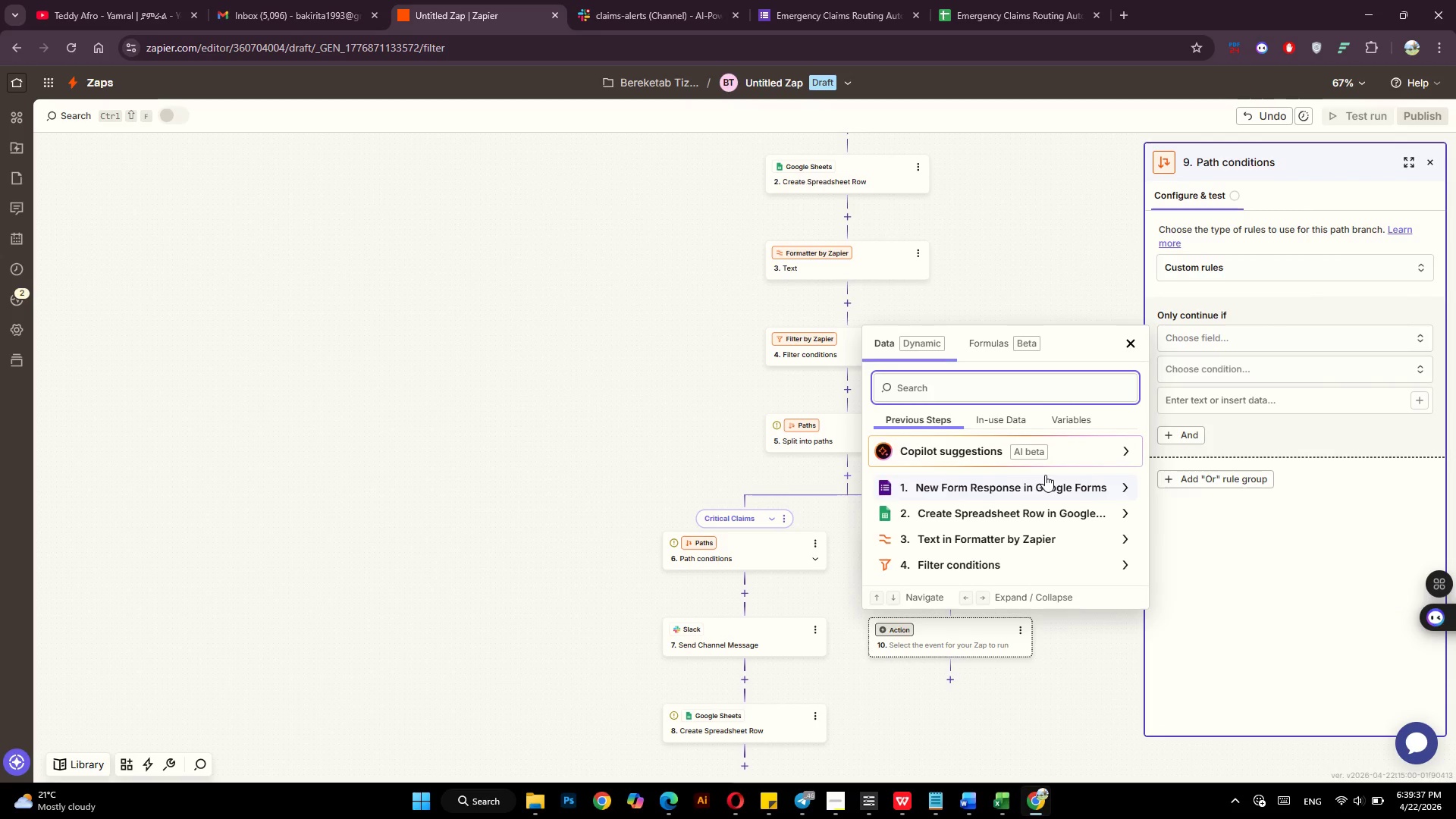 
left_click([1049, 481])
 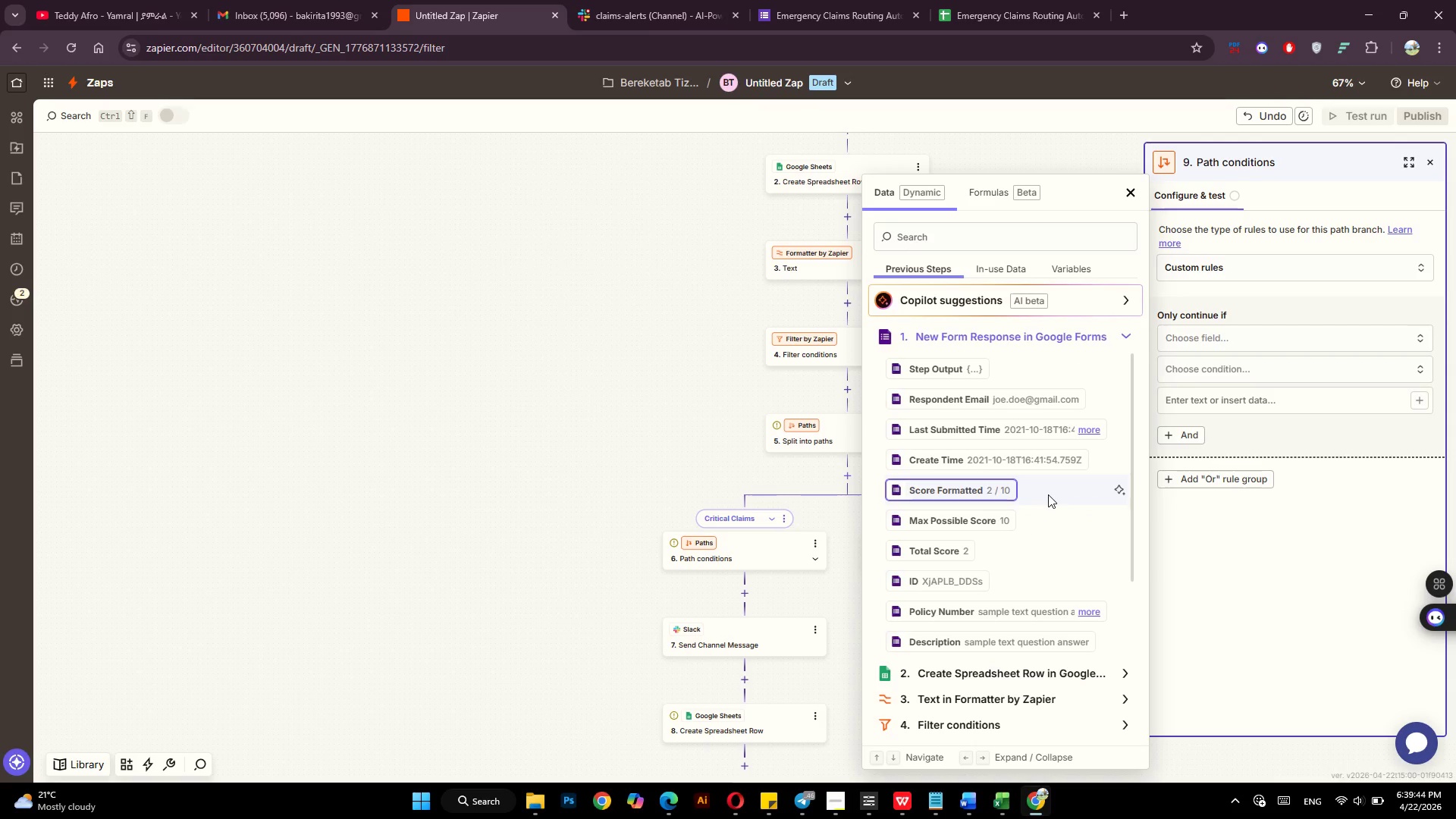 
scroll: coordinate [1048, 495], scroll_direction: down, amount: 2.0
 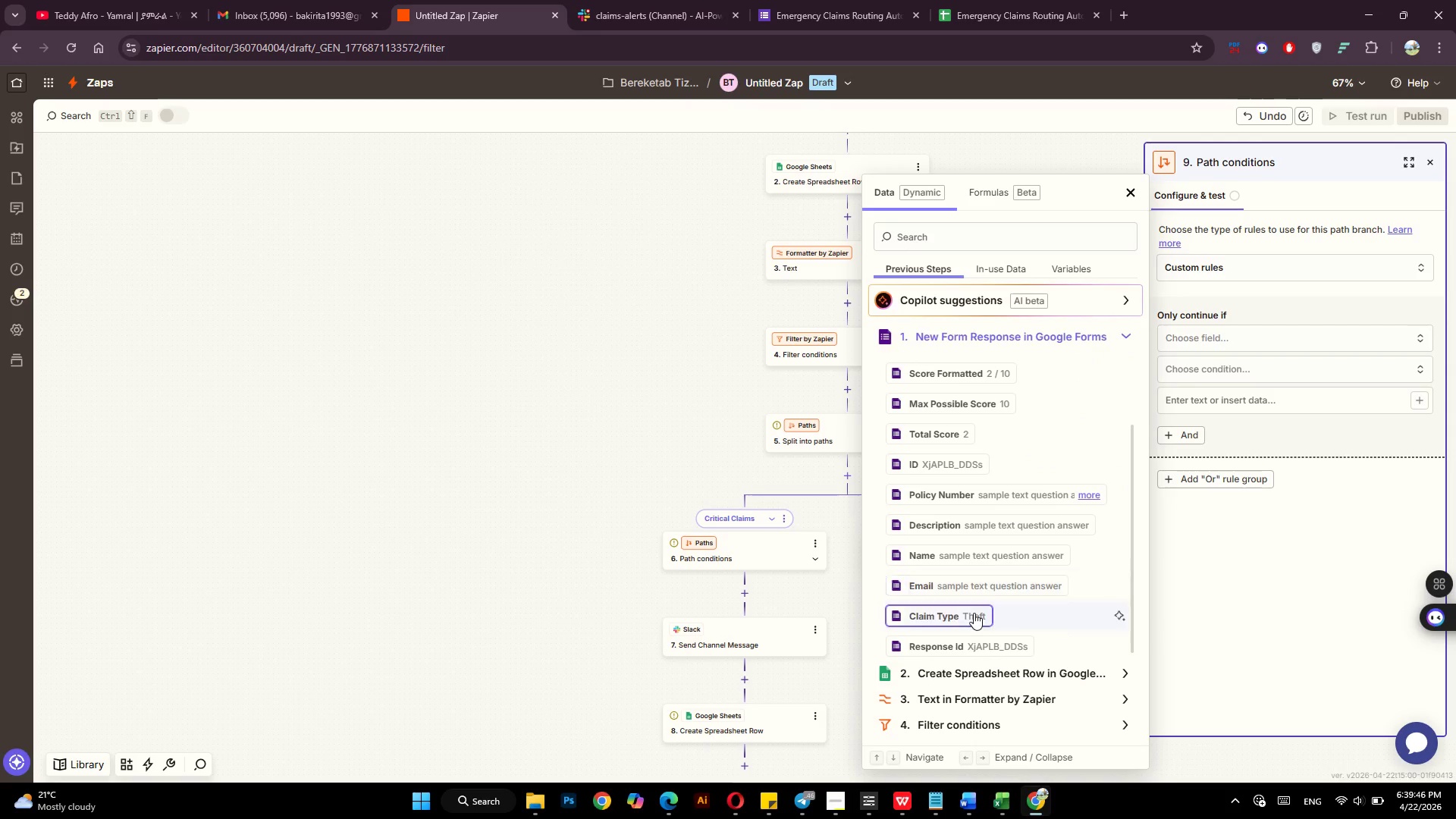 
left_click([974, 613])
 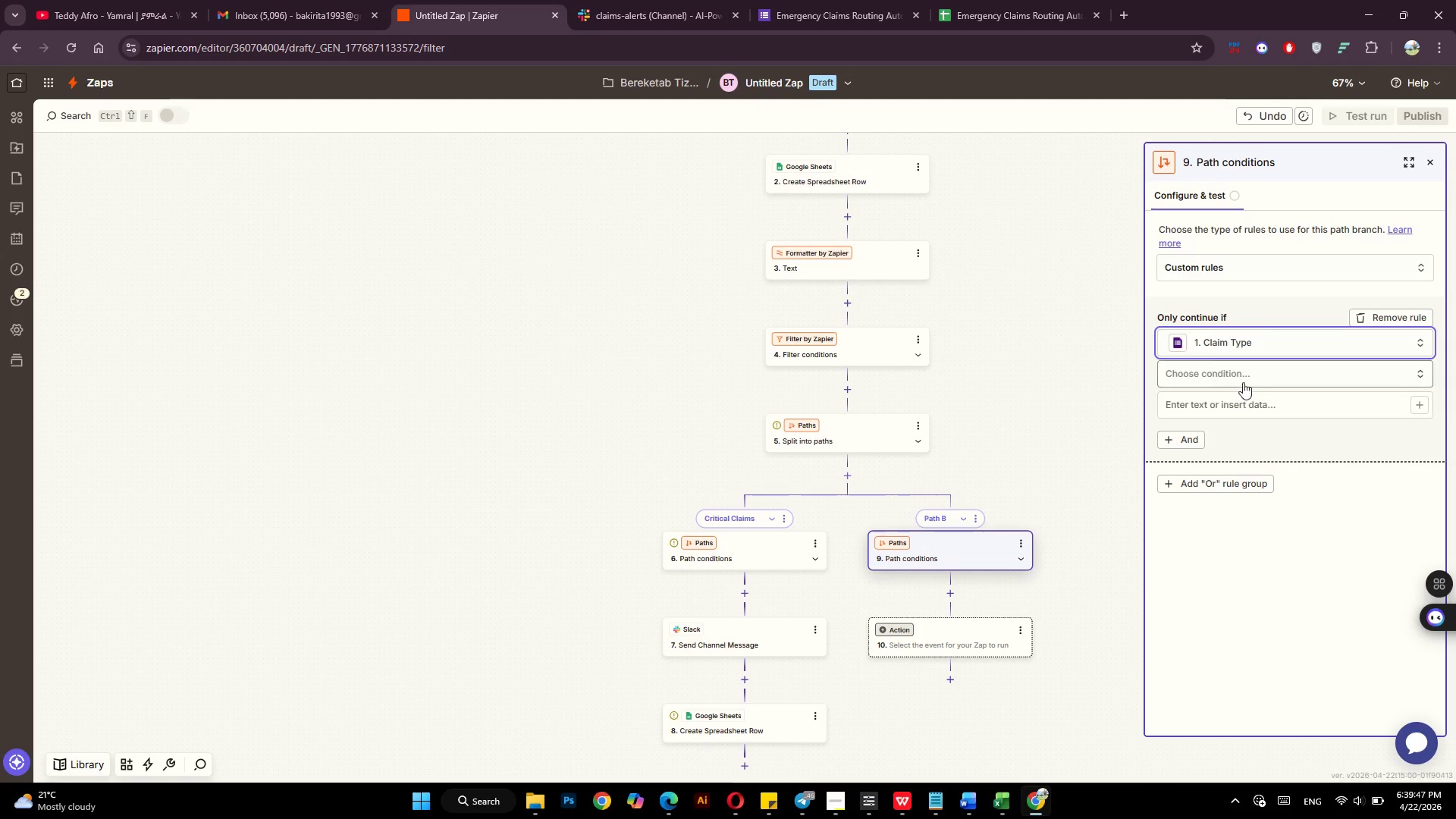 
mouse_move([1266, 388])
 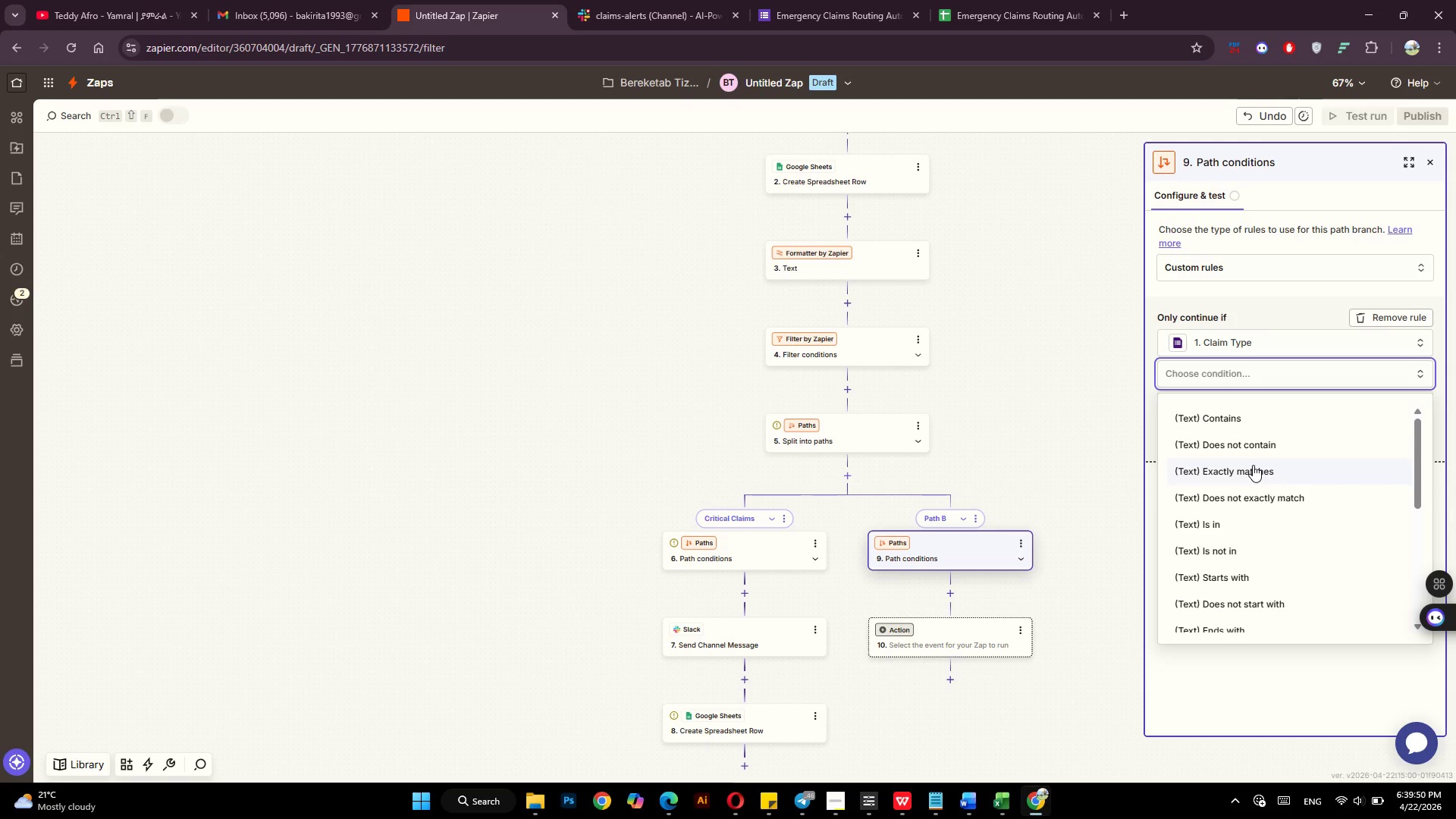 
left_click([1253, 465])
 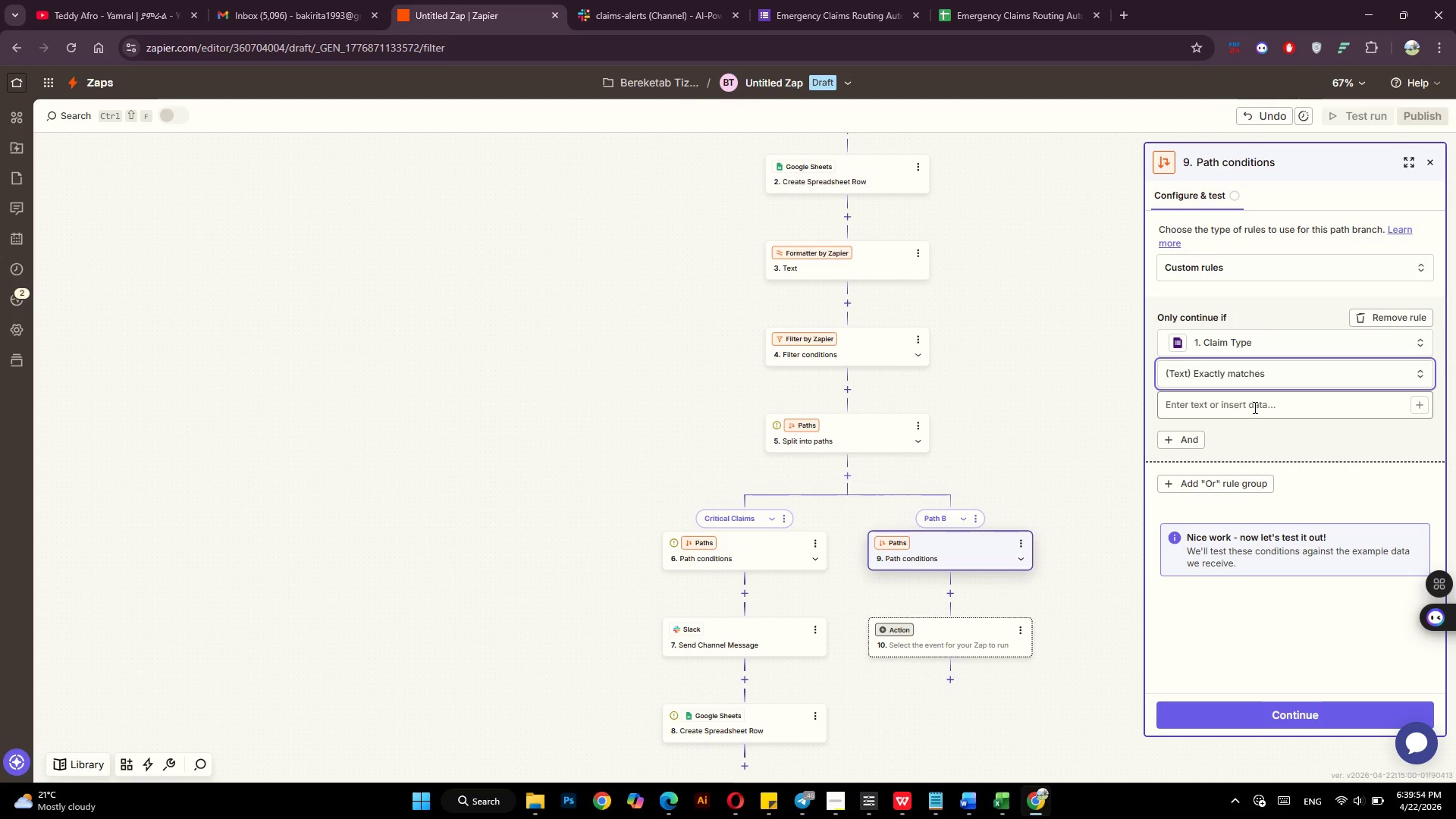 
wait(5.25)
 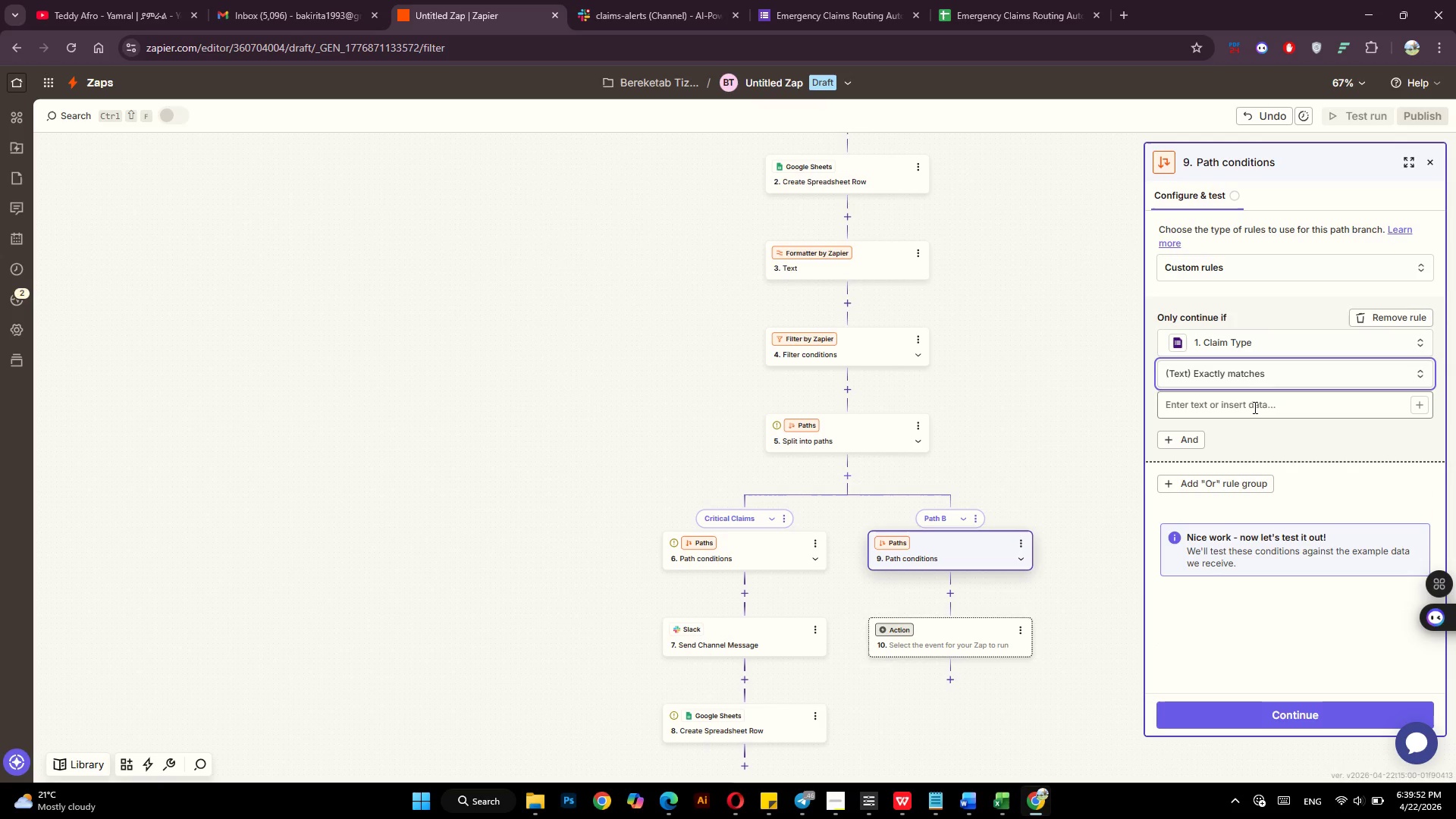 
left_click([1254, 407])
 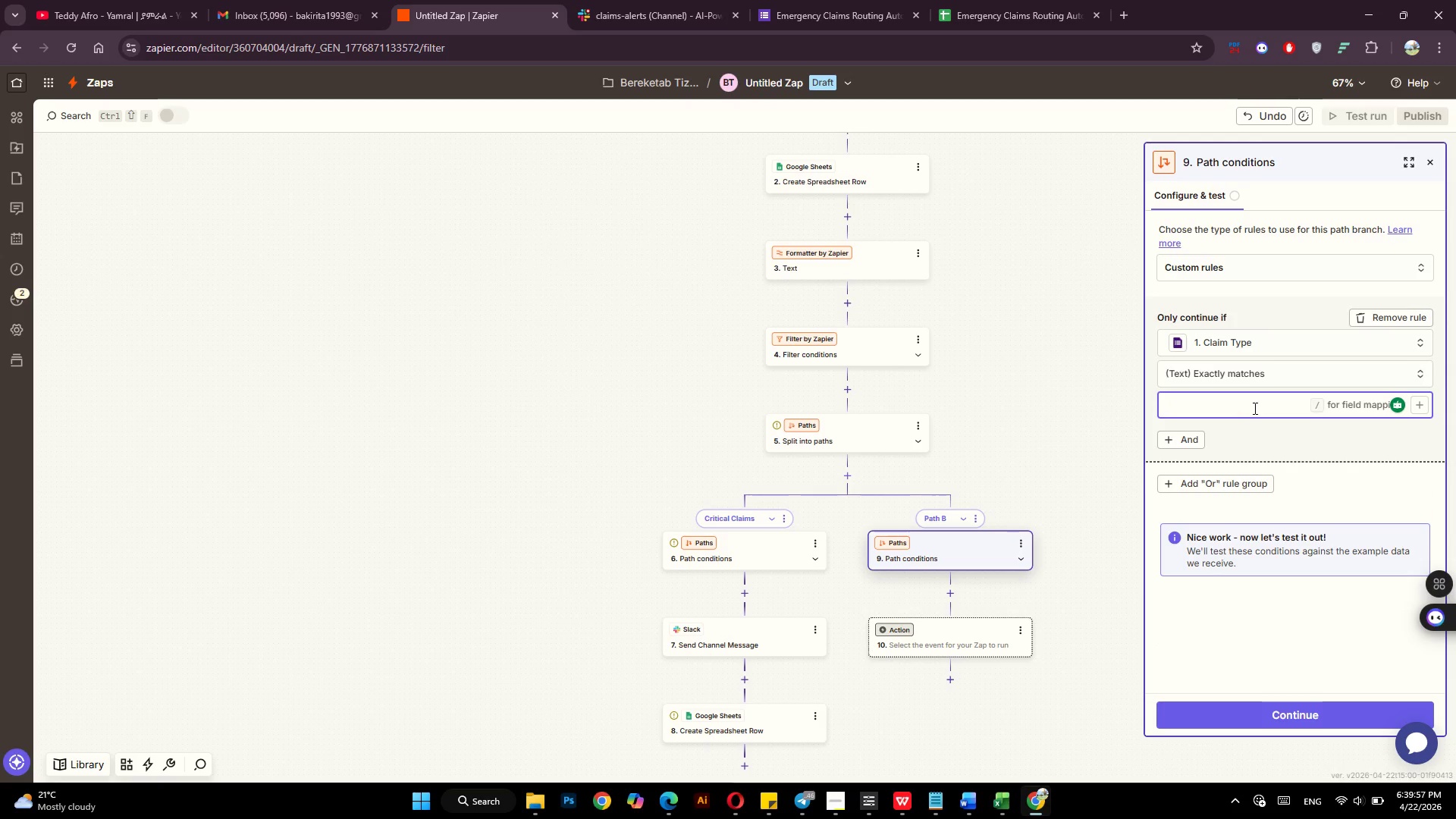 
type(Mino Damage)
 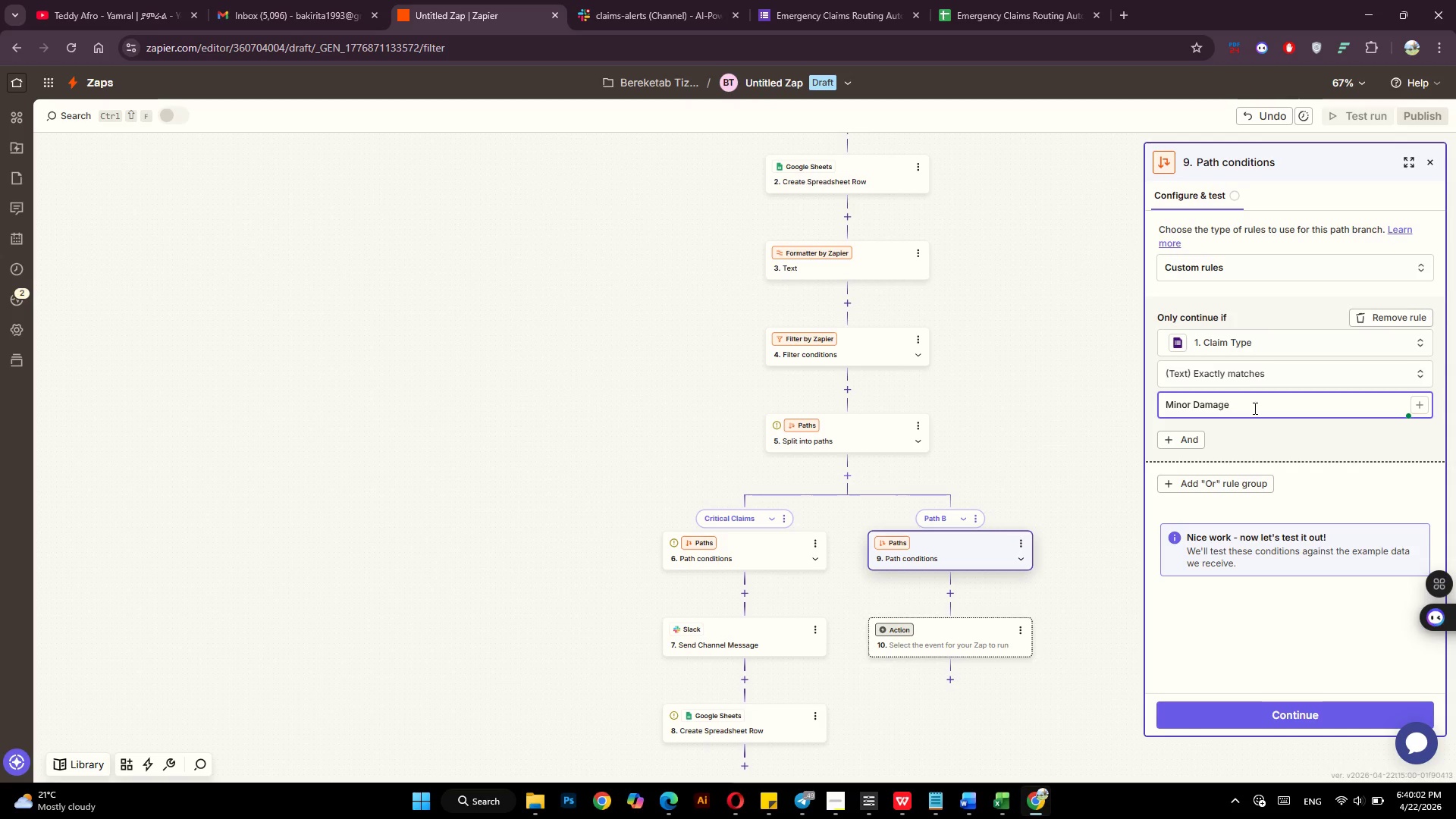 
mouse_move([1230, 474])
 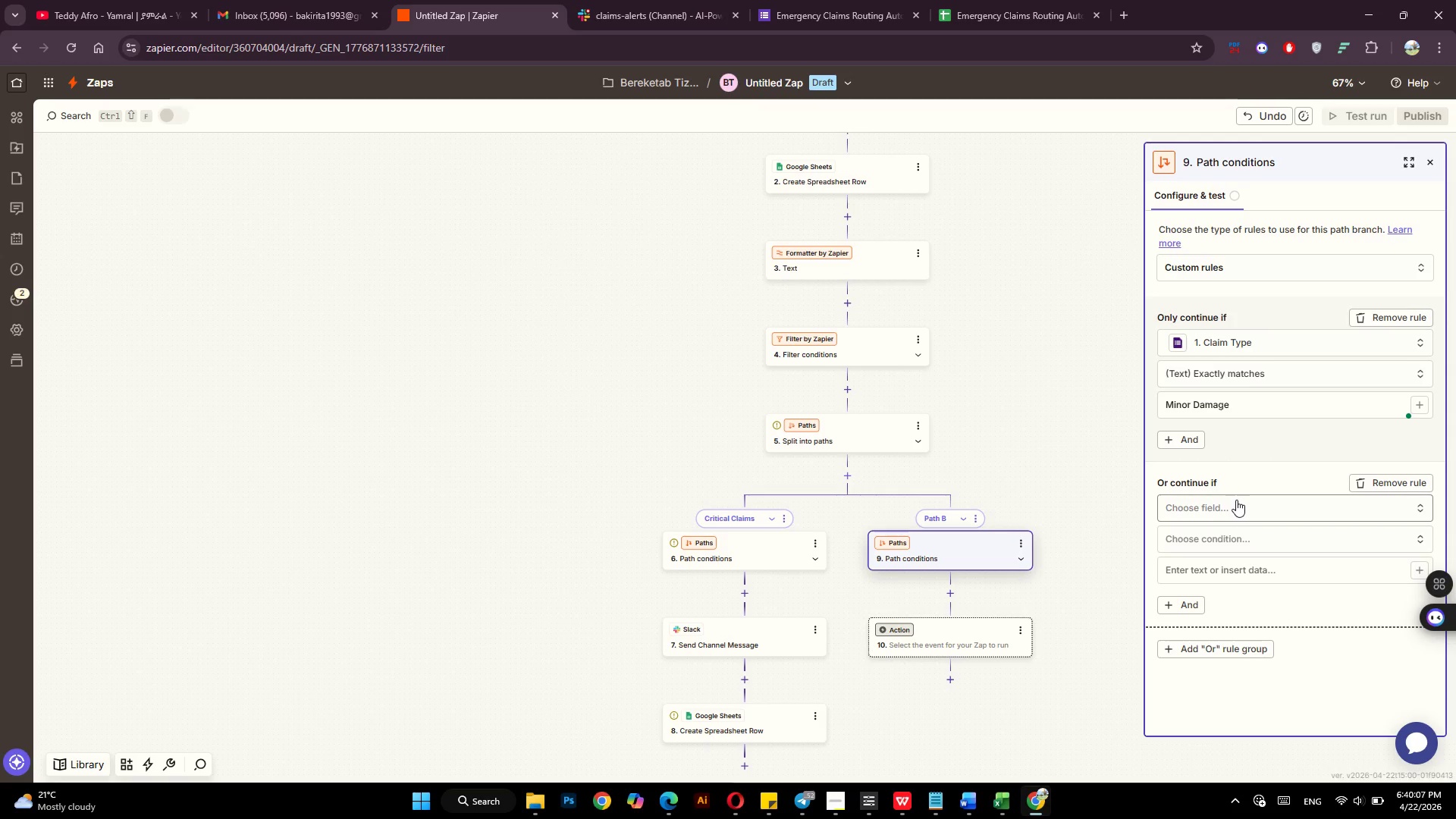 
left_click([1236, 500])
 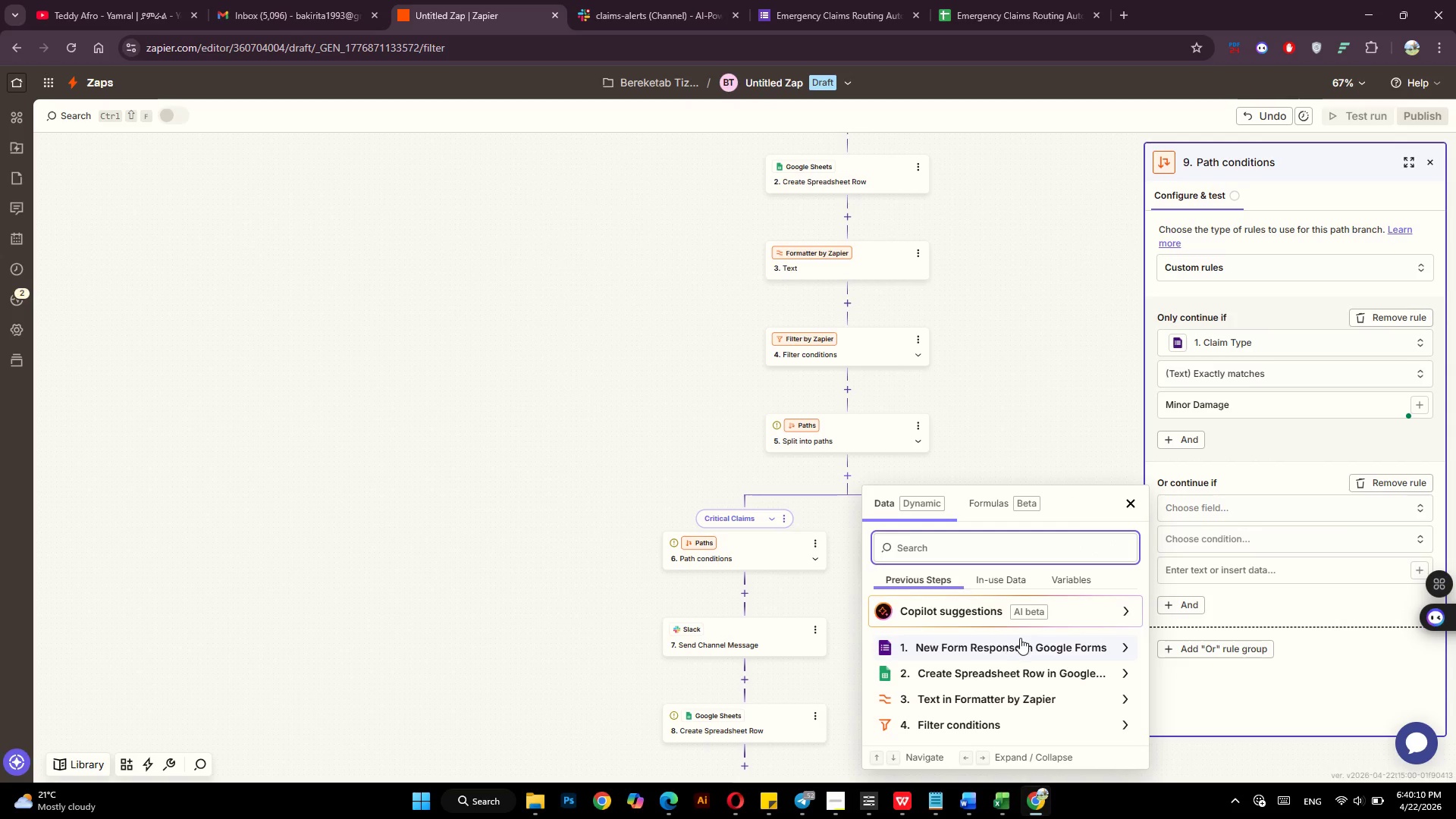 
left_click([1025, 641])
 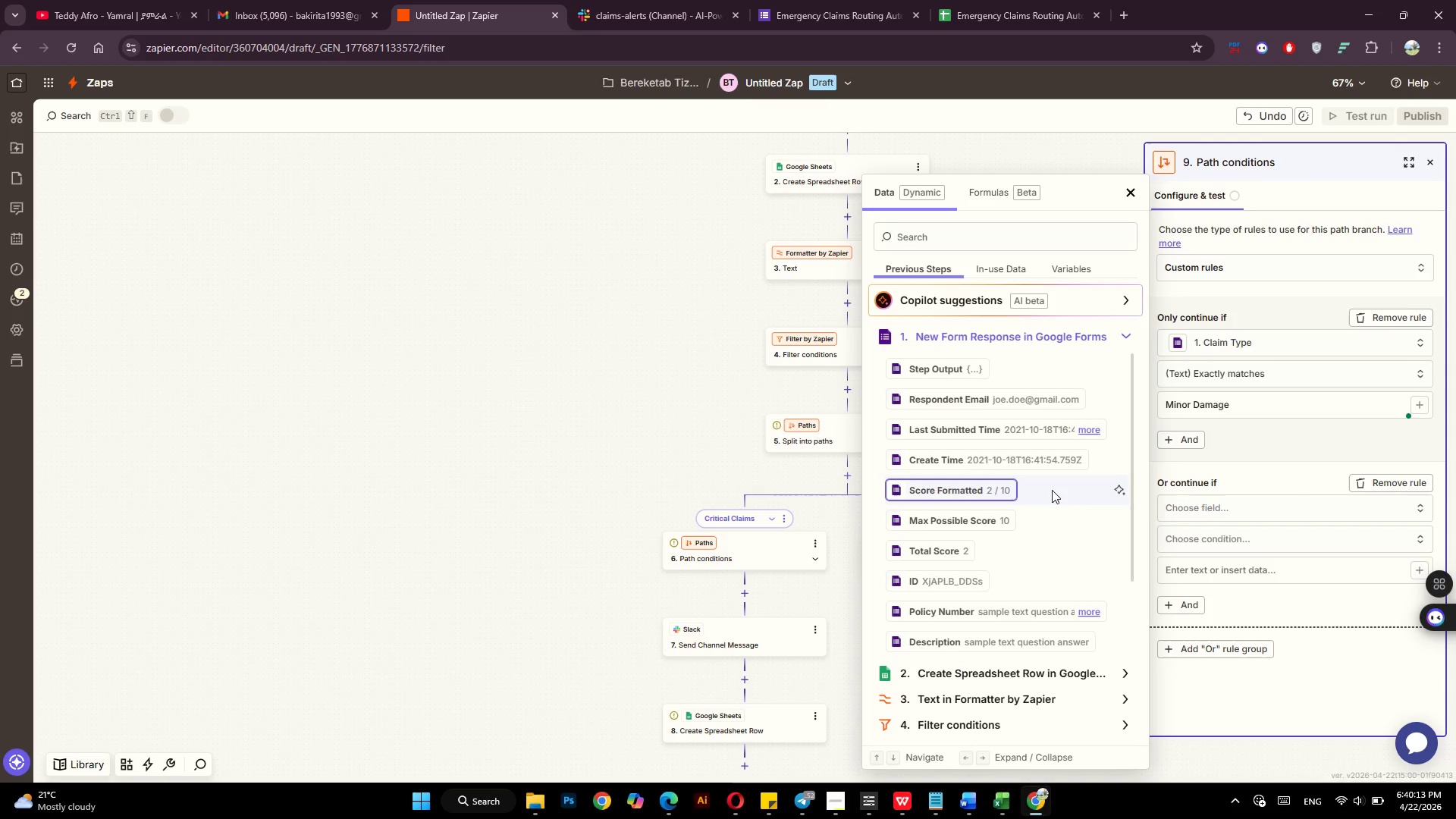 
scroll: coordinate [1052, 489], scroll_direction: down, amount: 1.0
 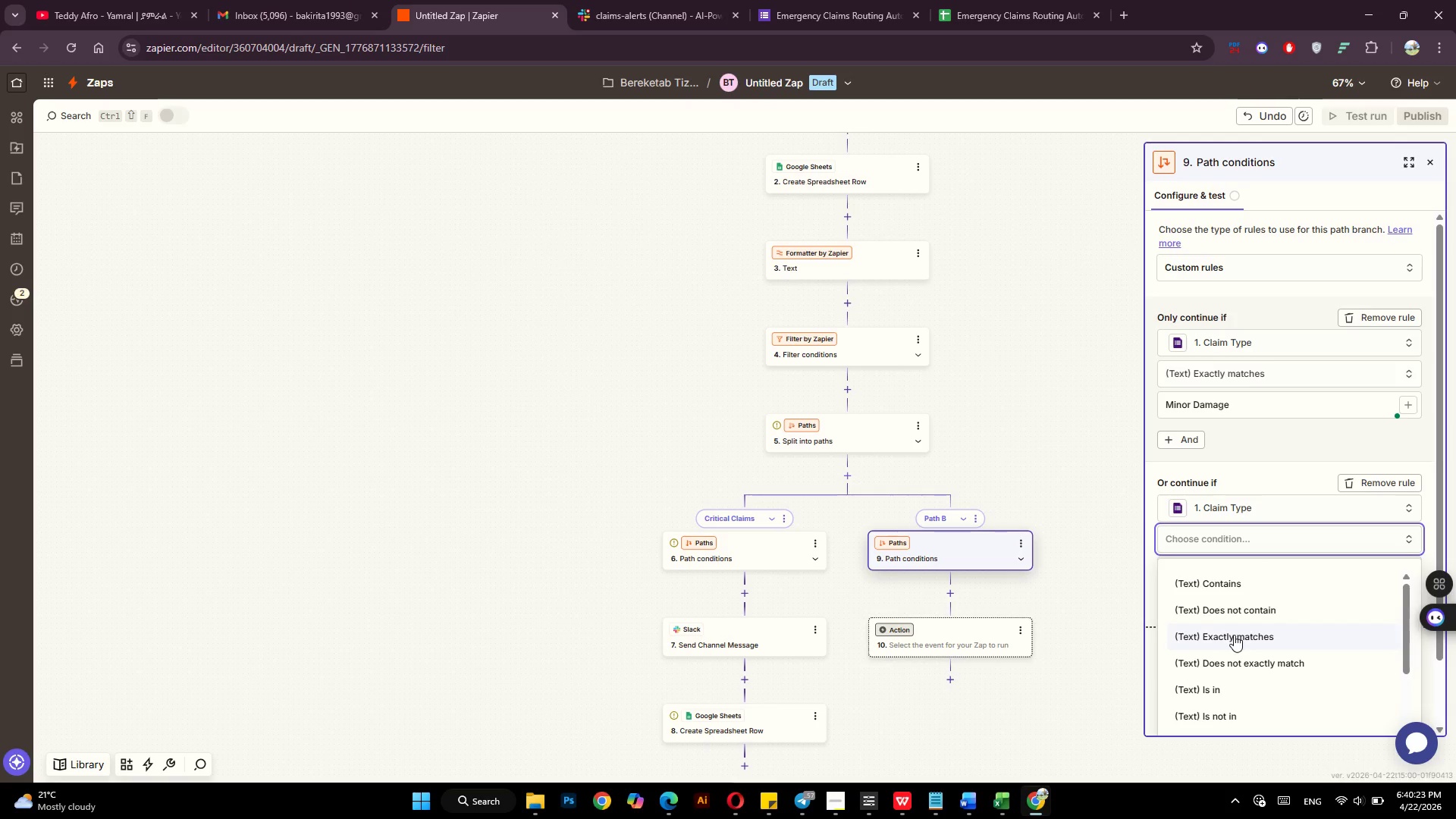 
wait(12.19)
 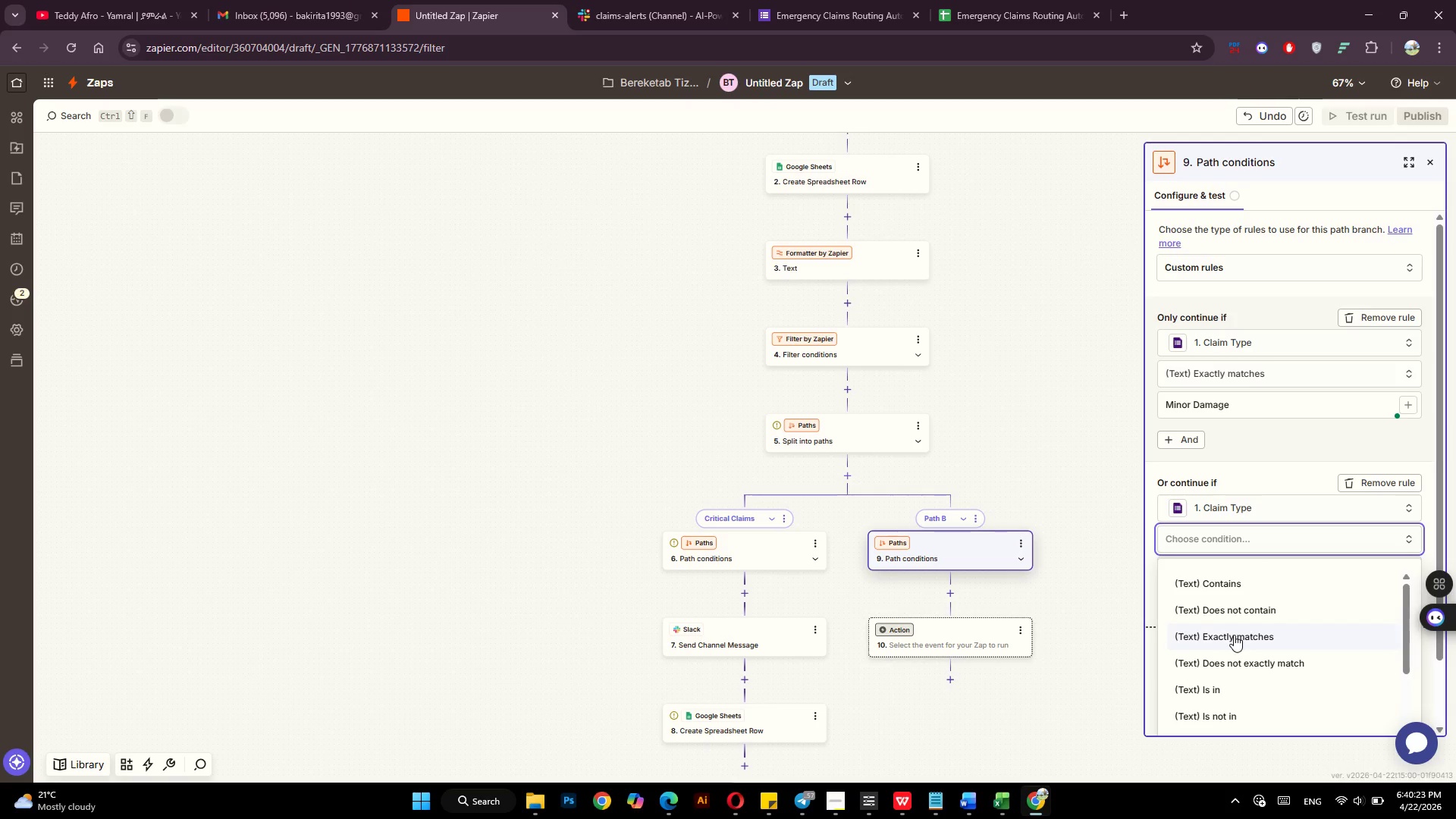 
left_click([1234, 635])
 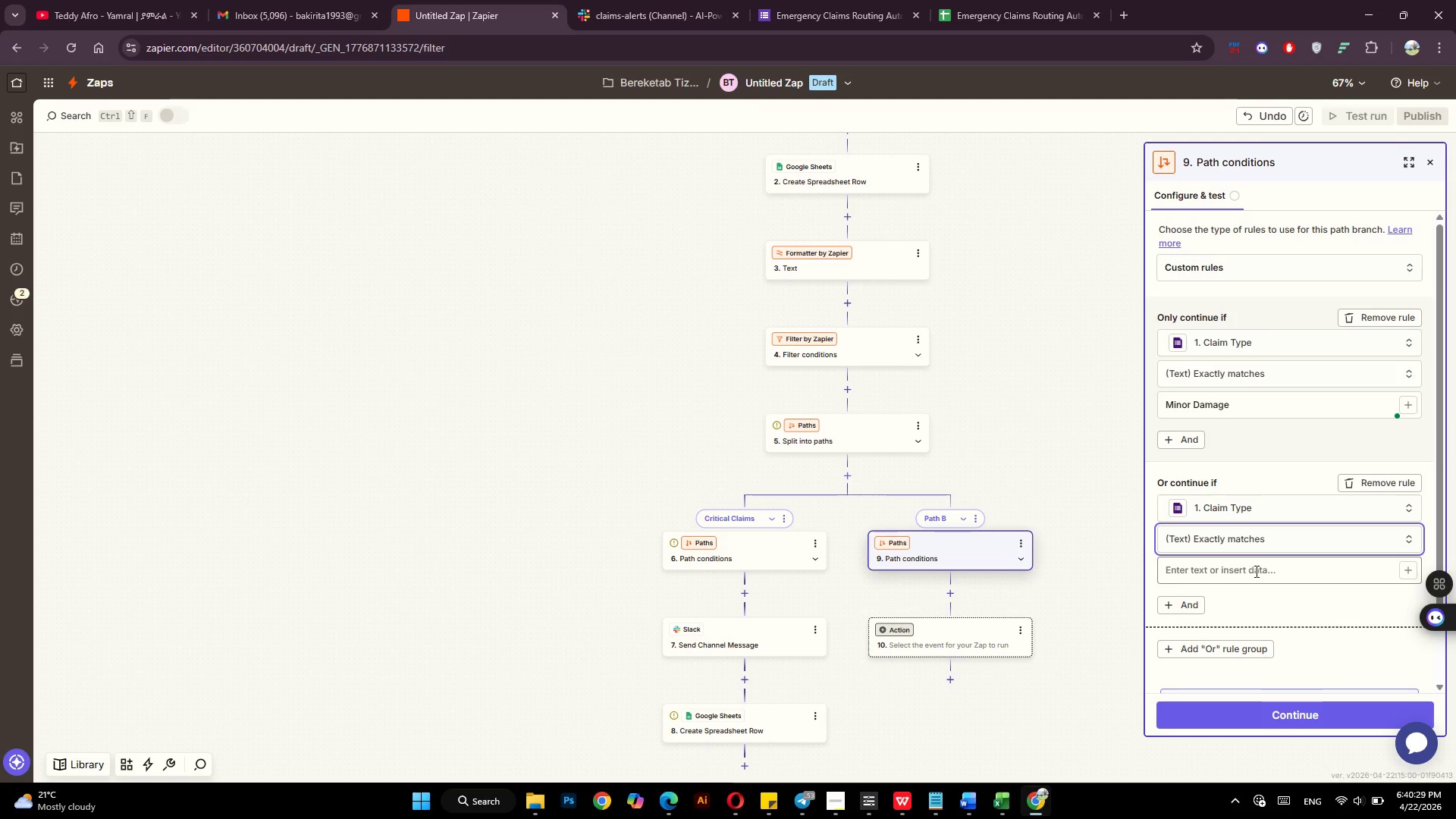 
left_click([1255, 571])
 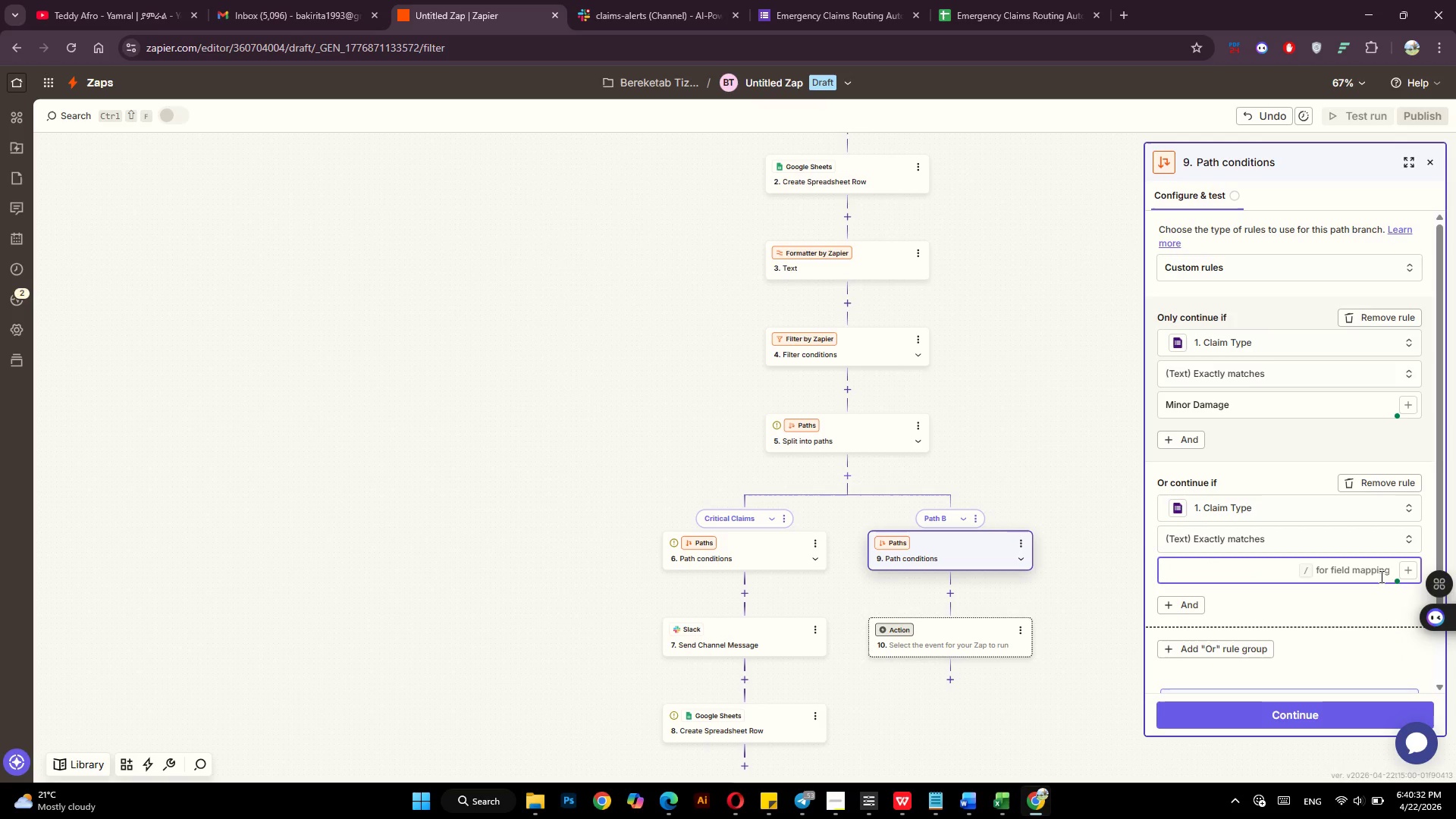 
left_click([1406, 569])
 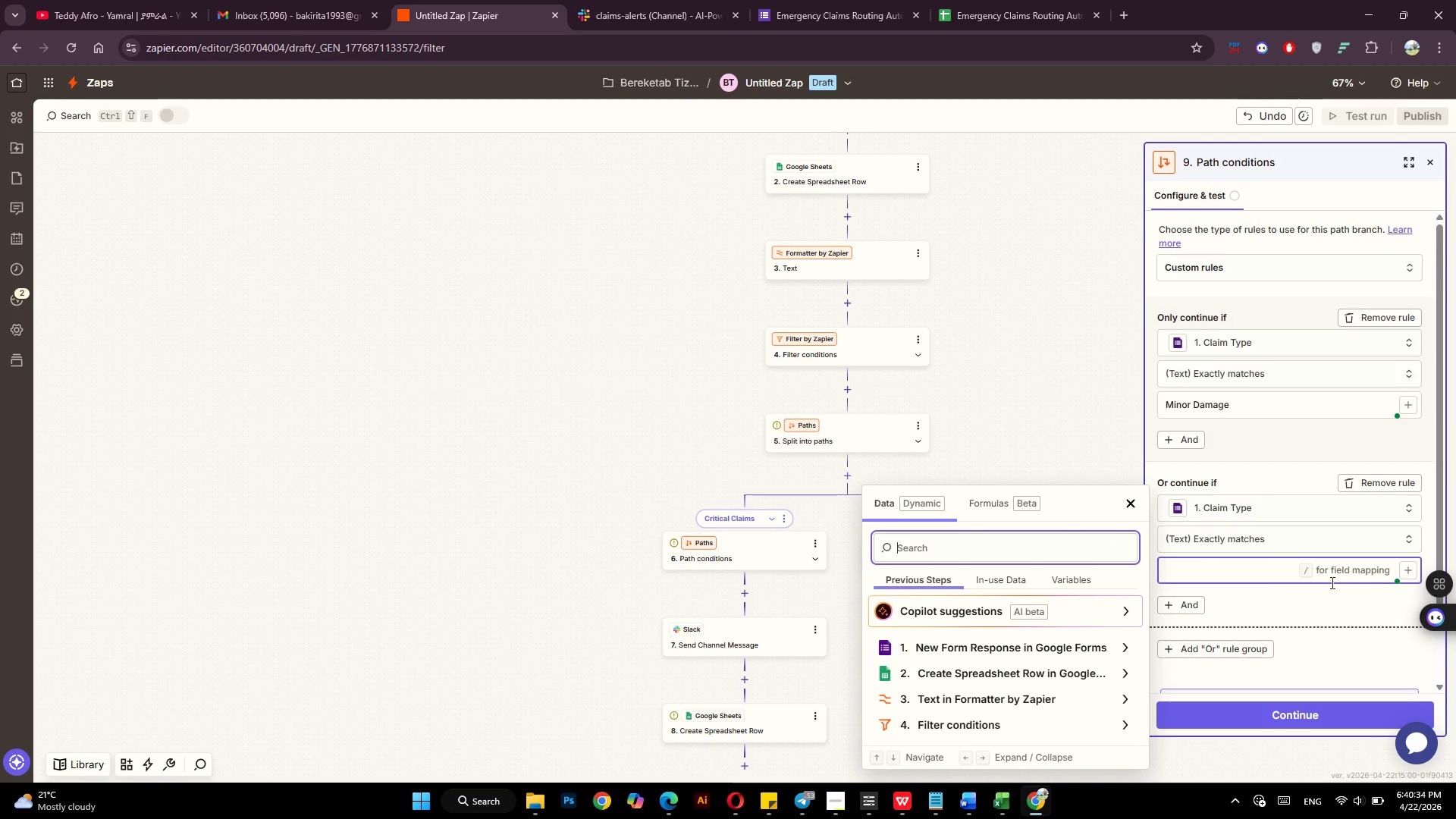 
left_click([1219, 576])
 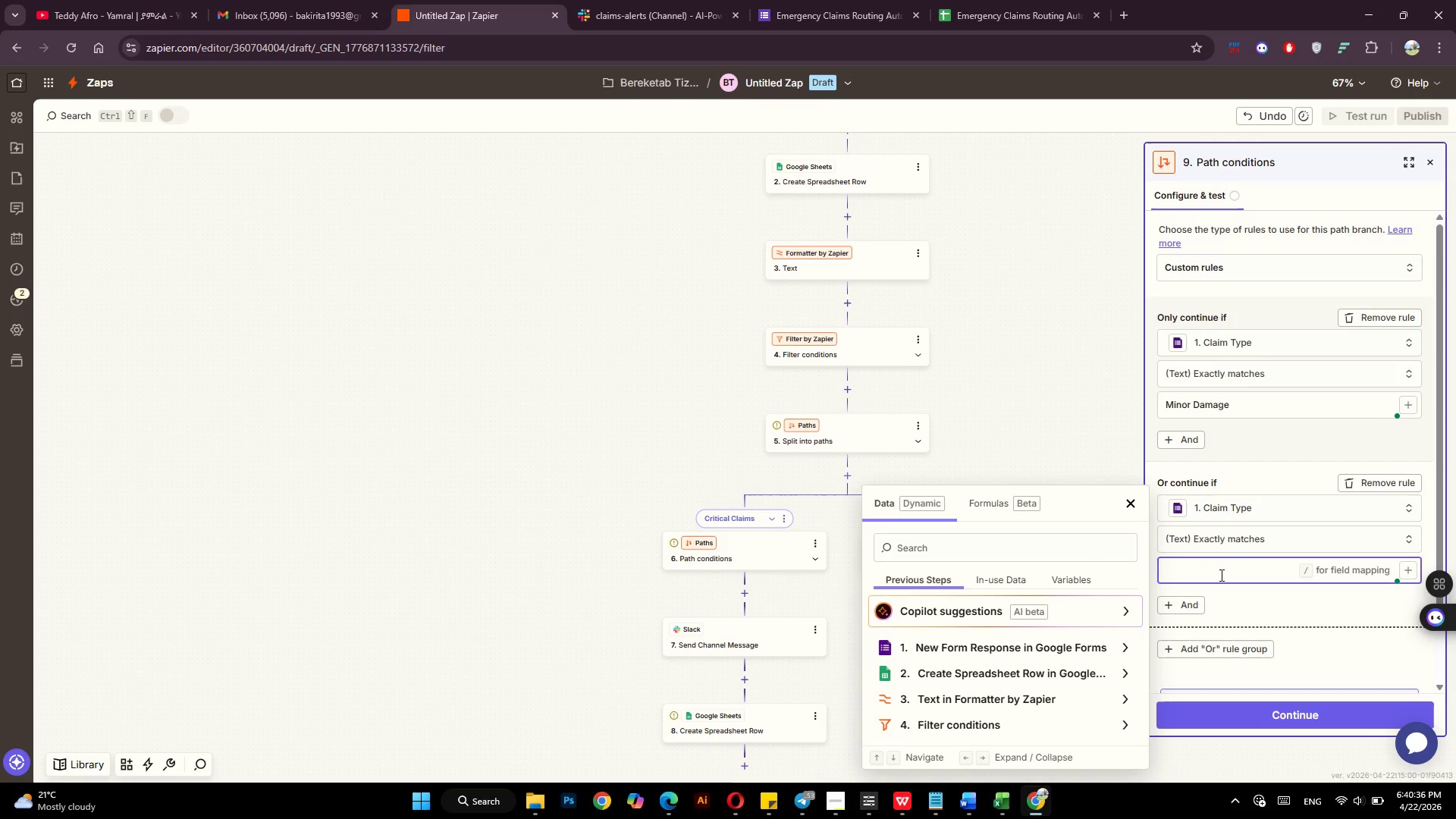 
type(Glass Only)
 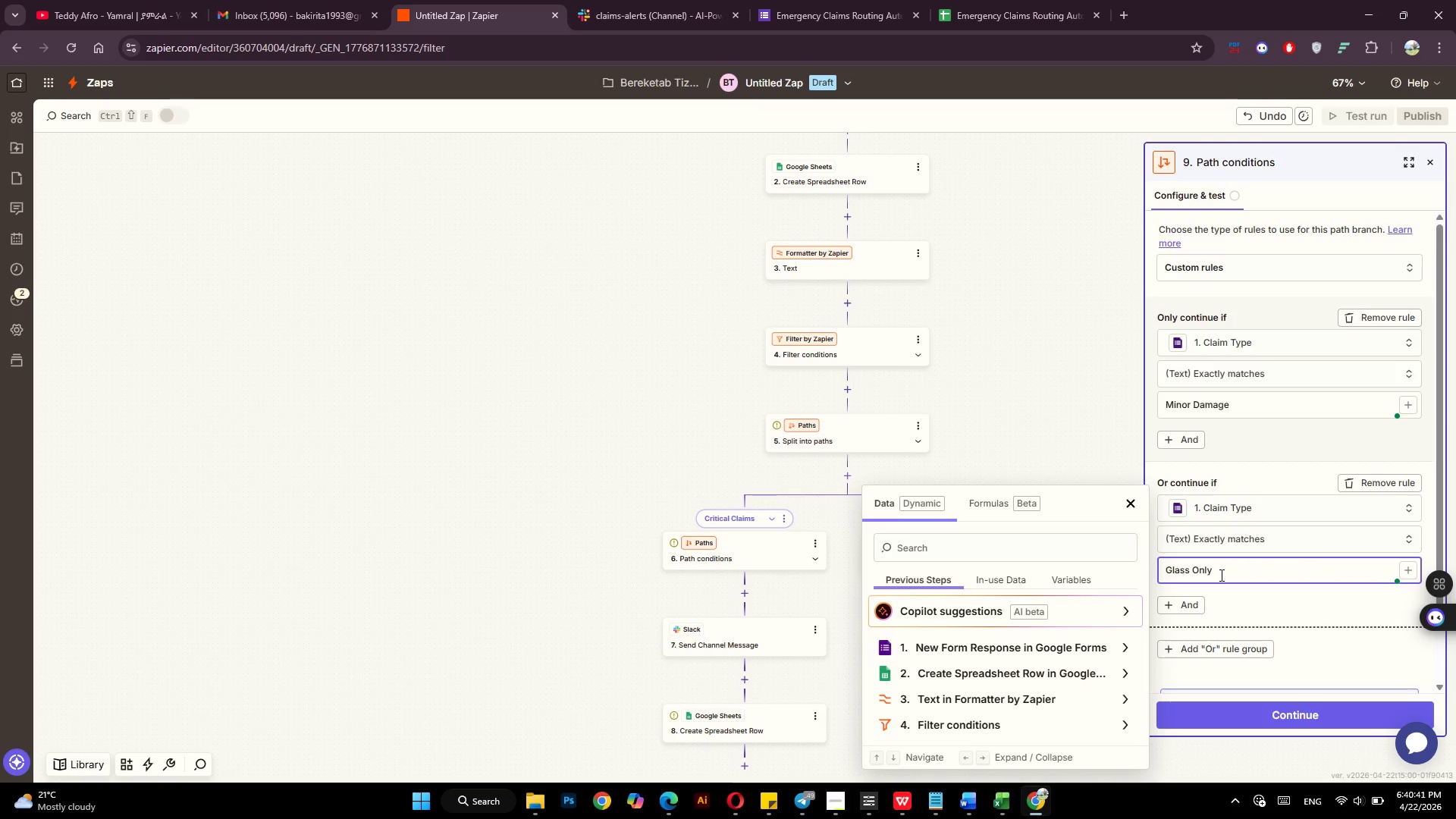 
scroll: coordinate [1324, 577], scroll_direction: down, amount: 3.0
 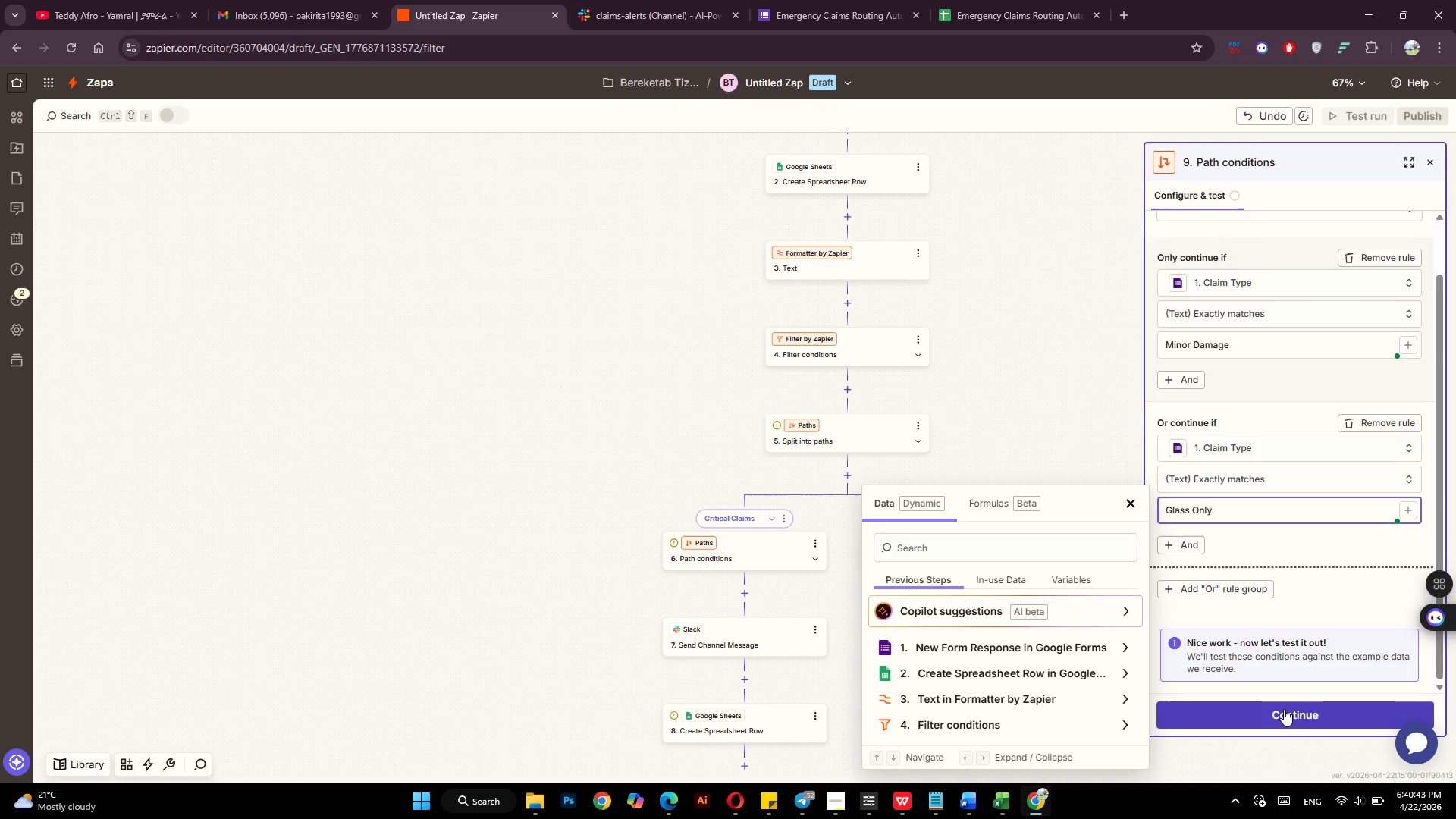 
left_click([1284, 710])
 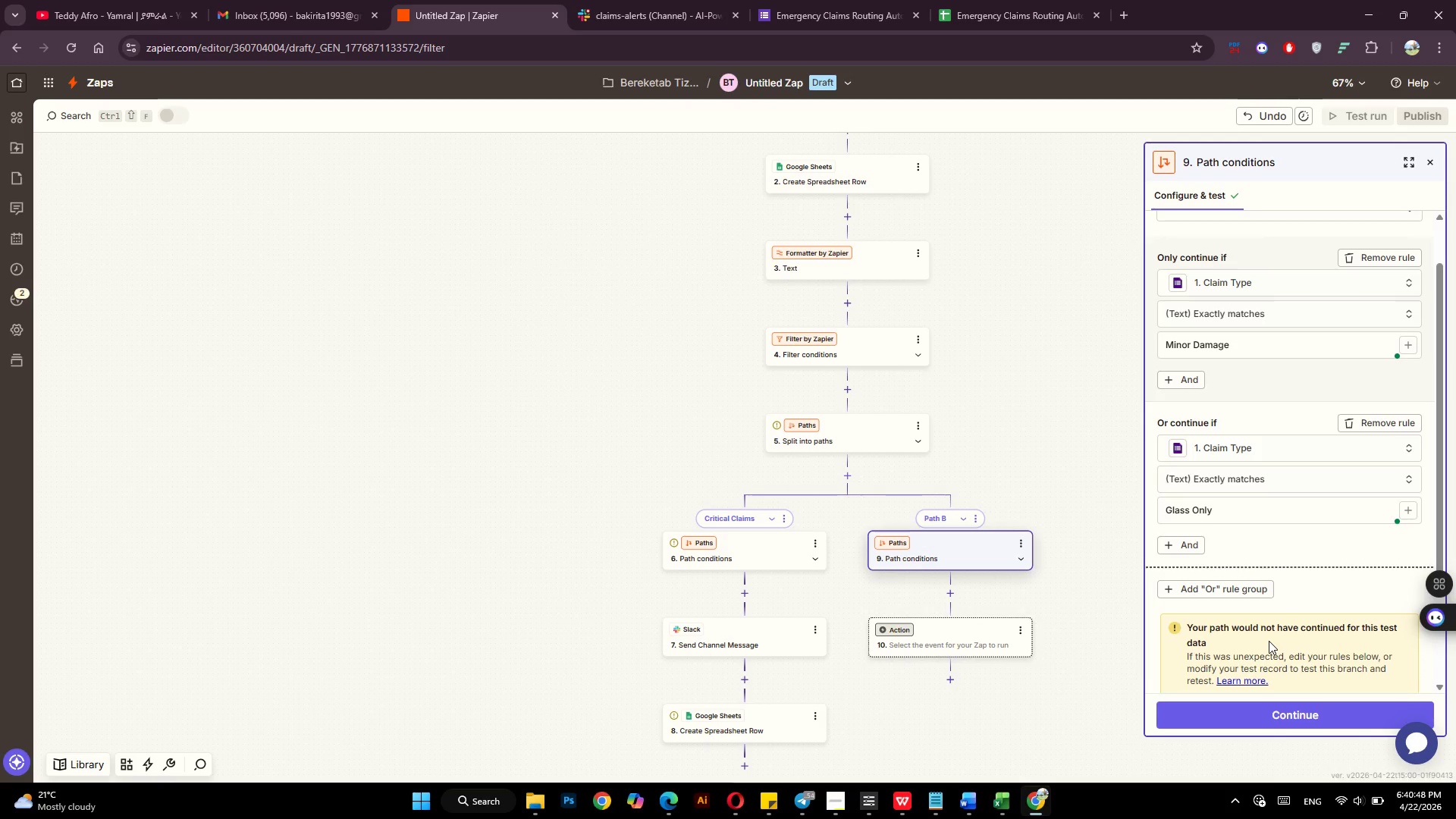 
wait(5.48)
 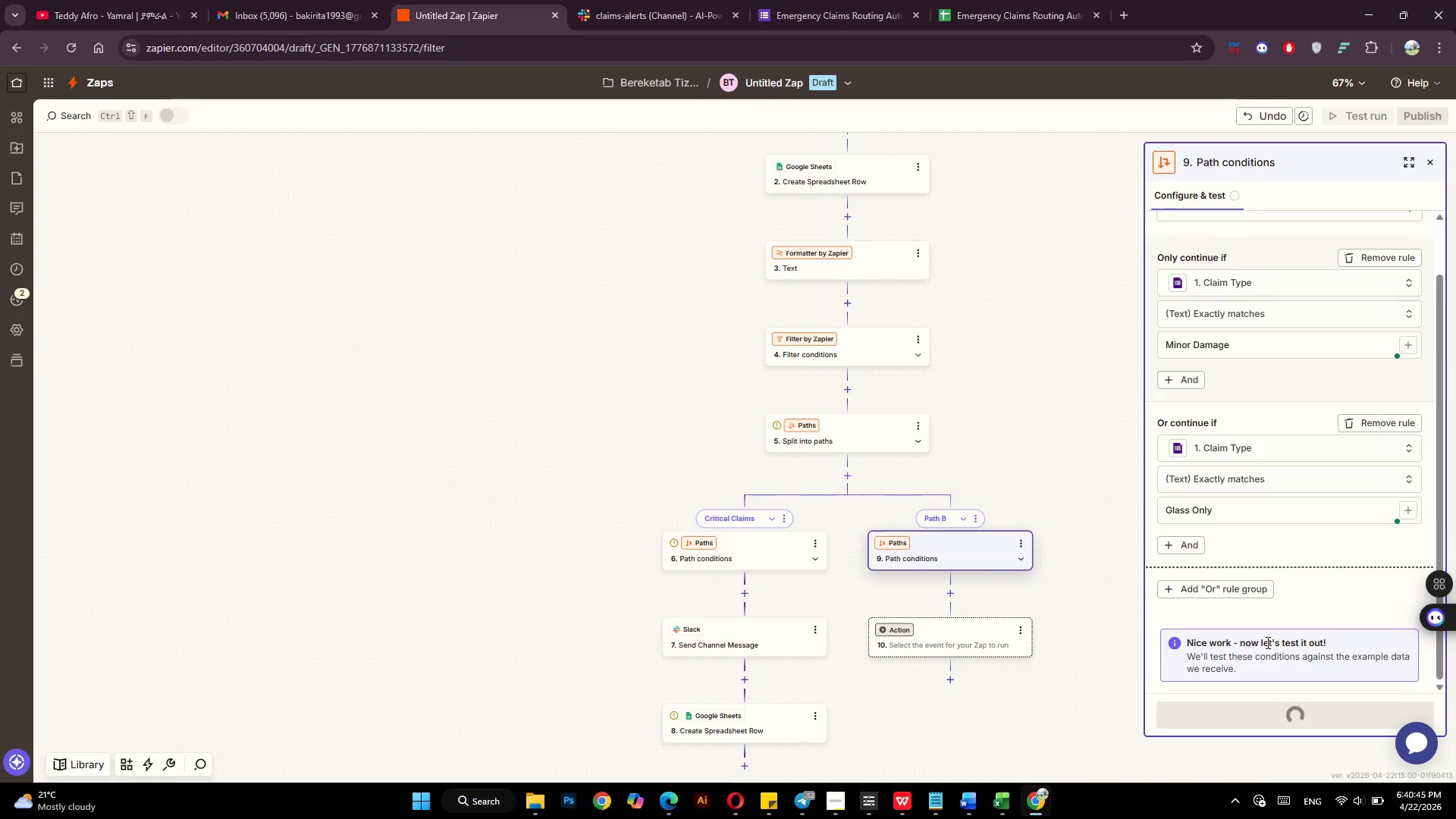 
scroll: coordinate [1272, 638], scroll_direction: down, amount: 4.0
 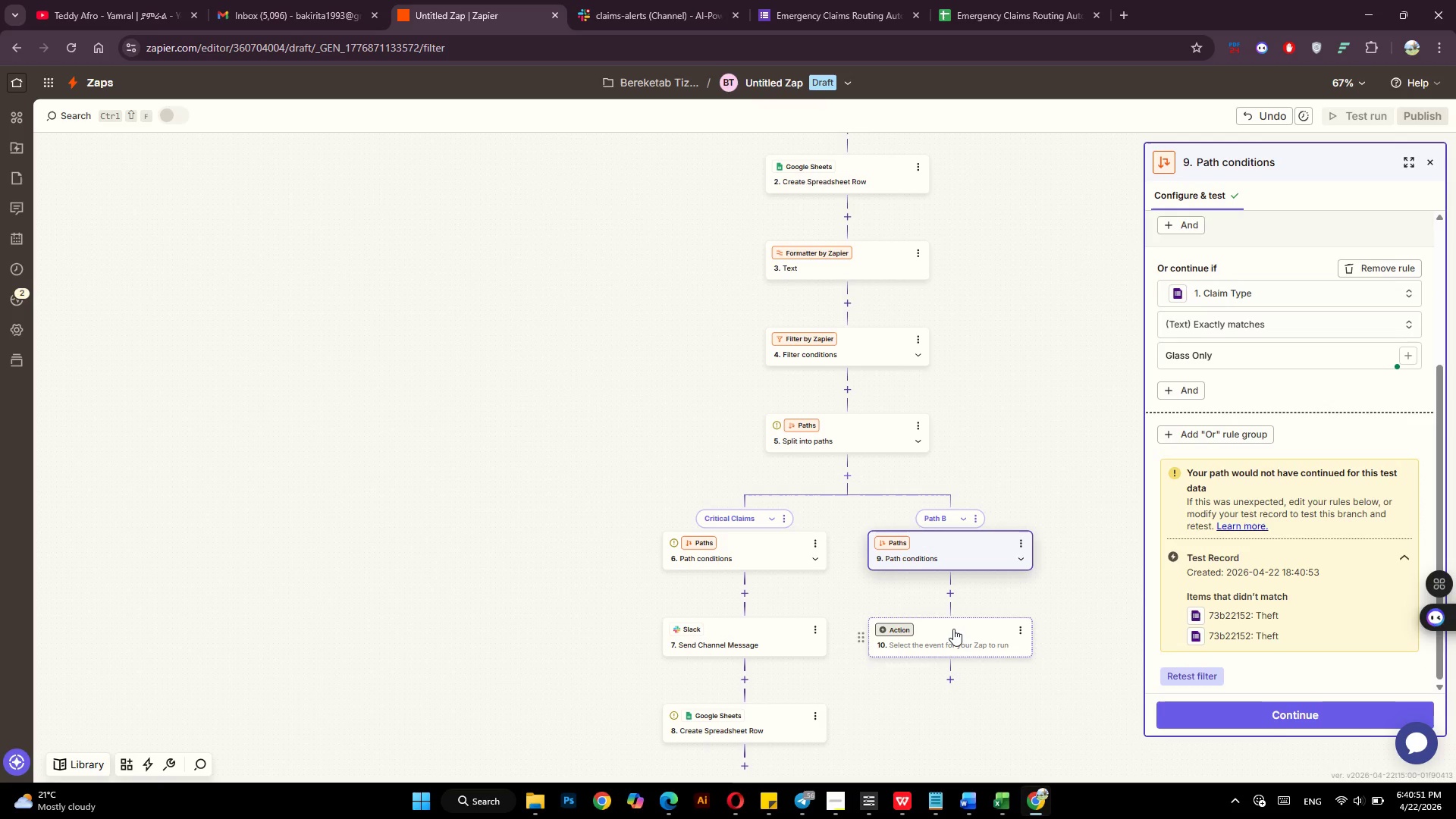 
left_click([953, 629])
 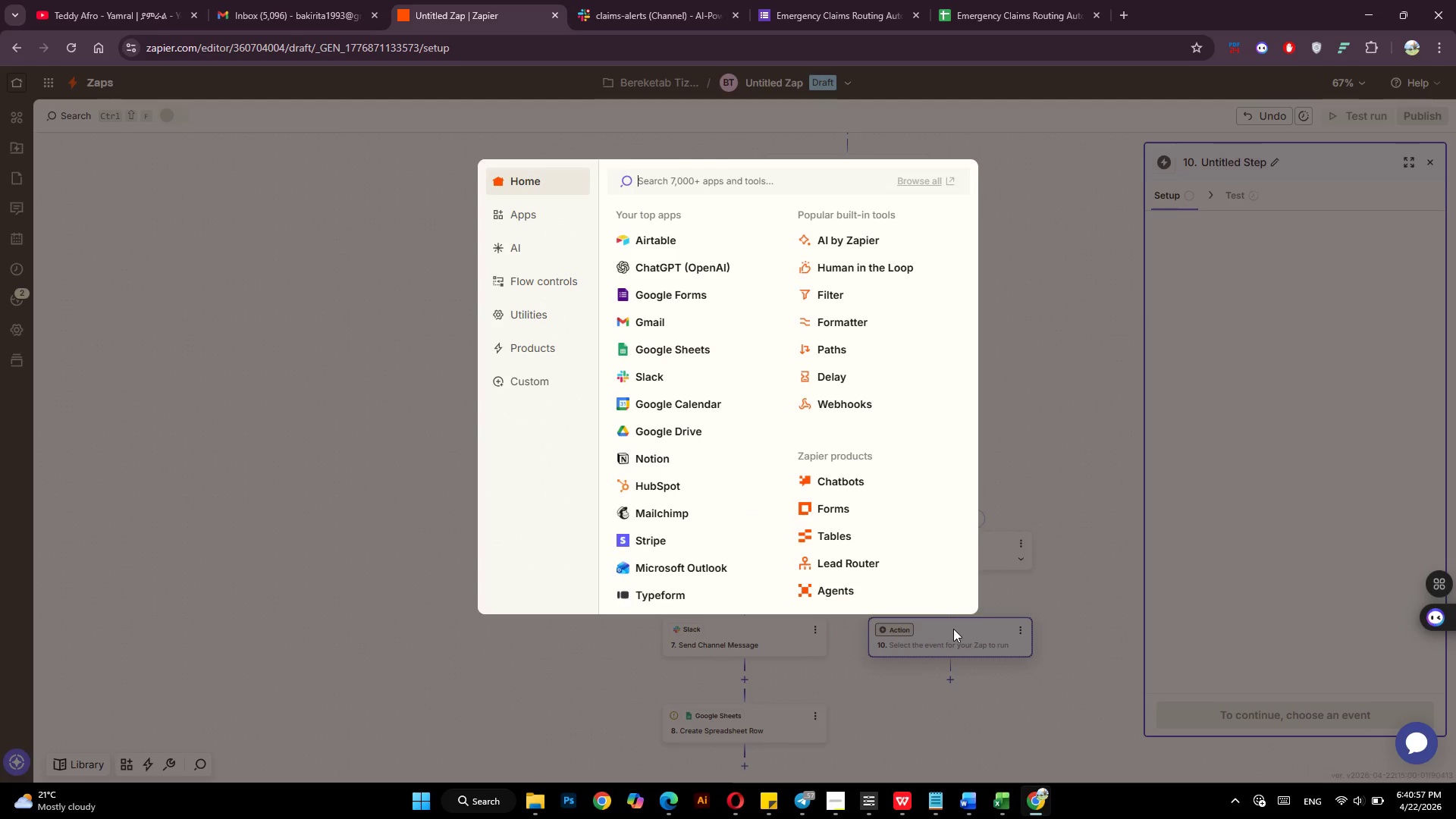 
wait(9.98)
 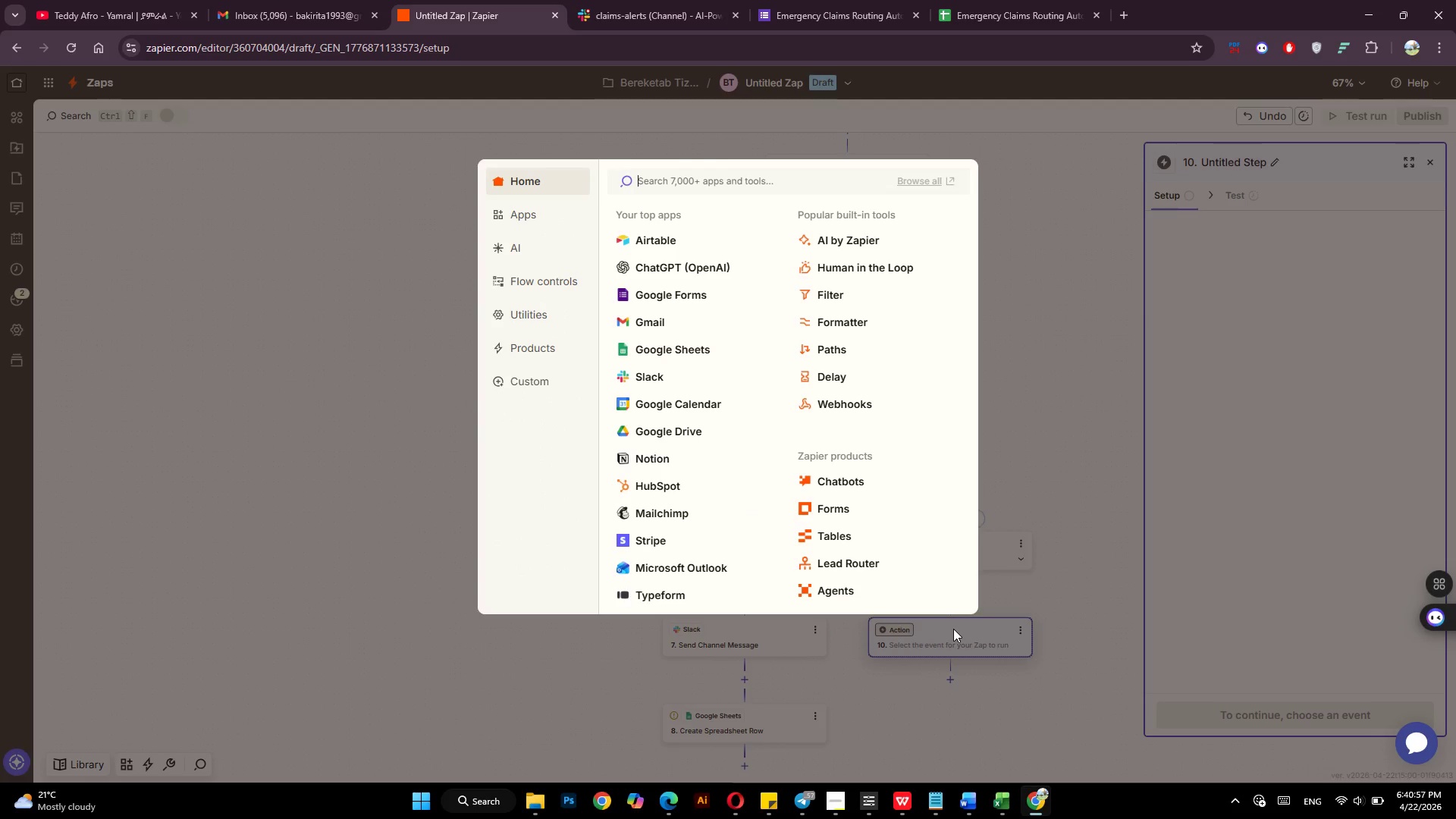 
left_click([666, 193])
 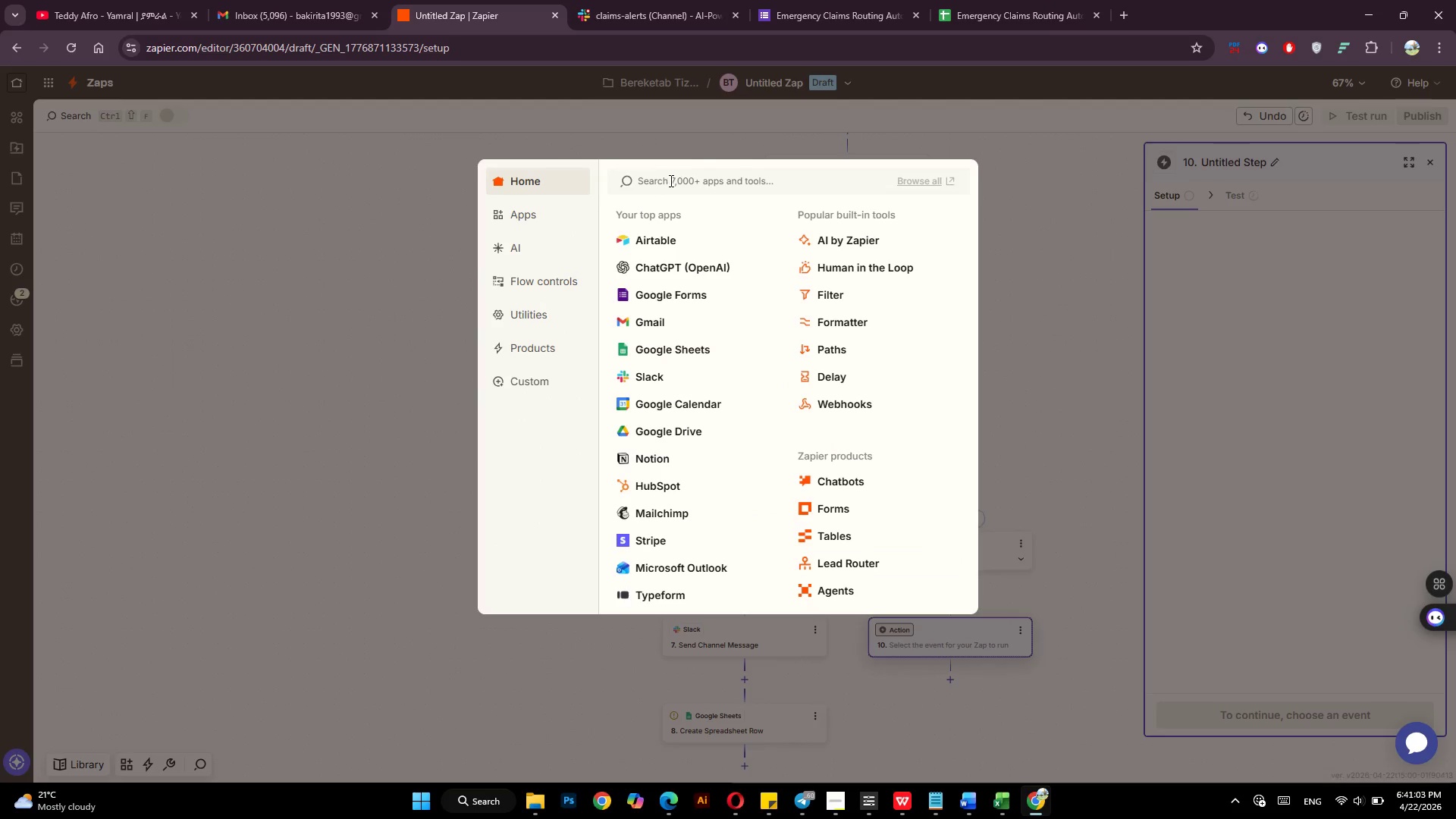 
left_click([670, 180])
 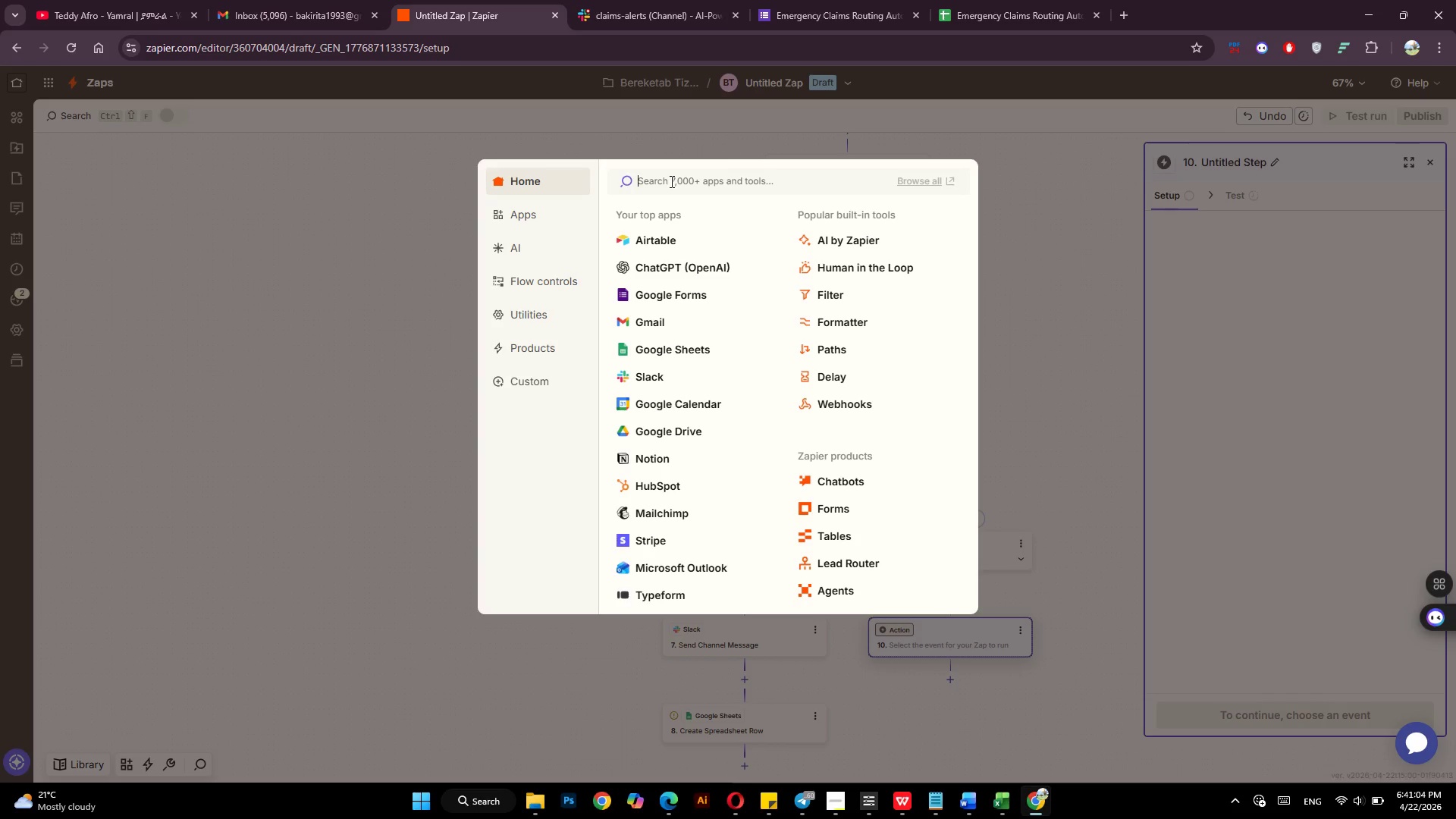 
type(gm)
 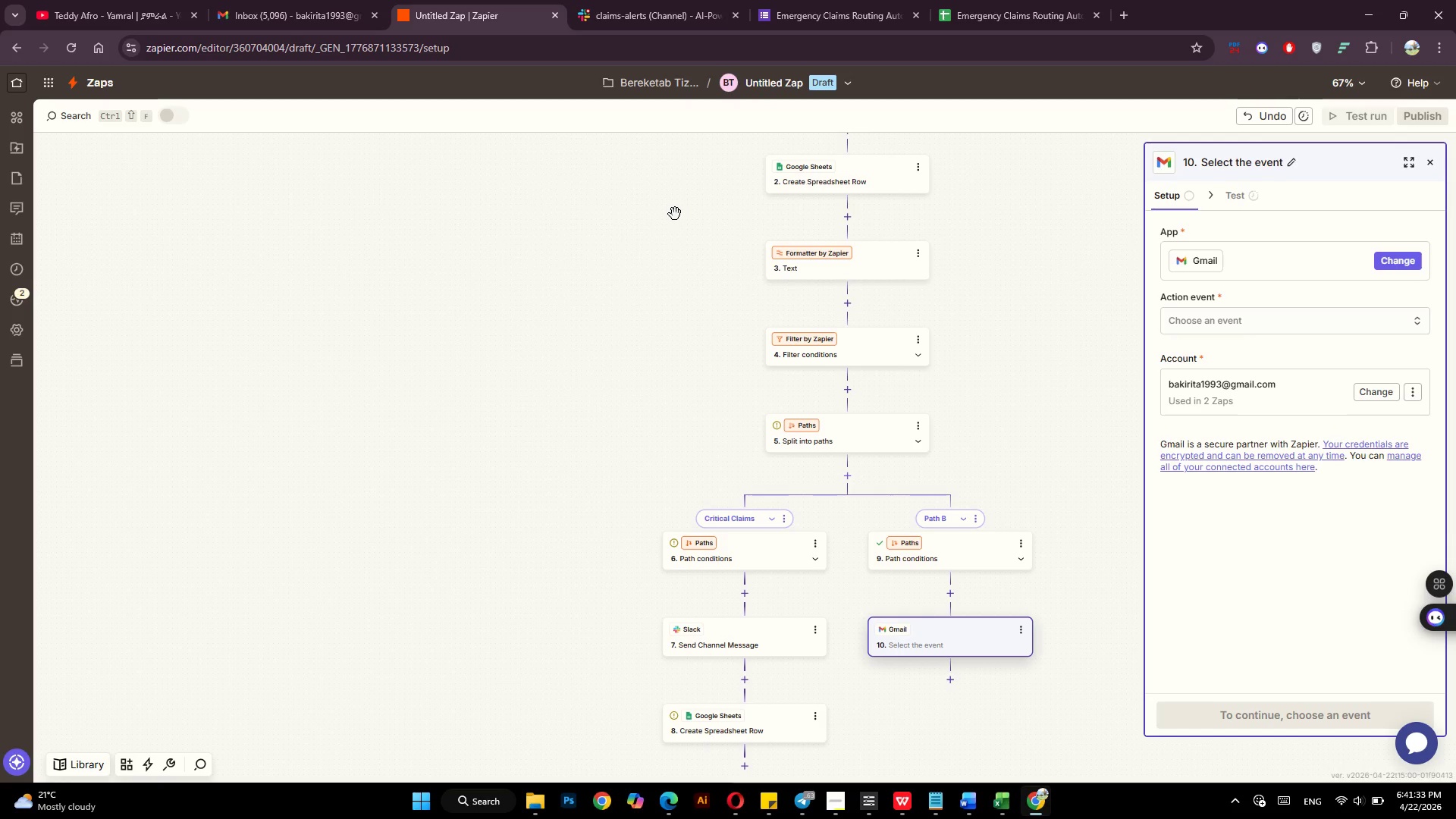 
wait(33.64)
 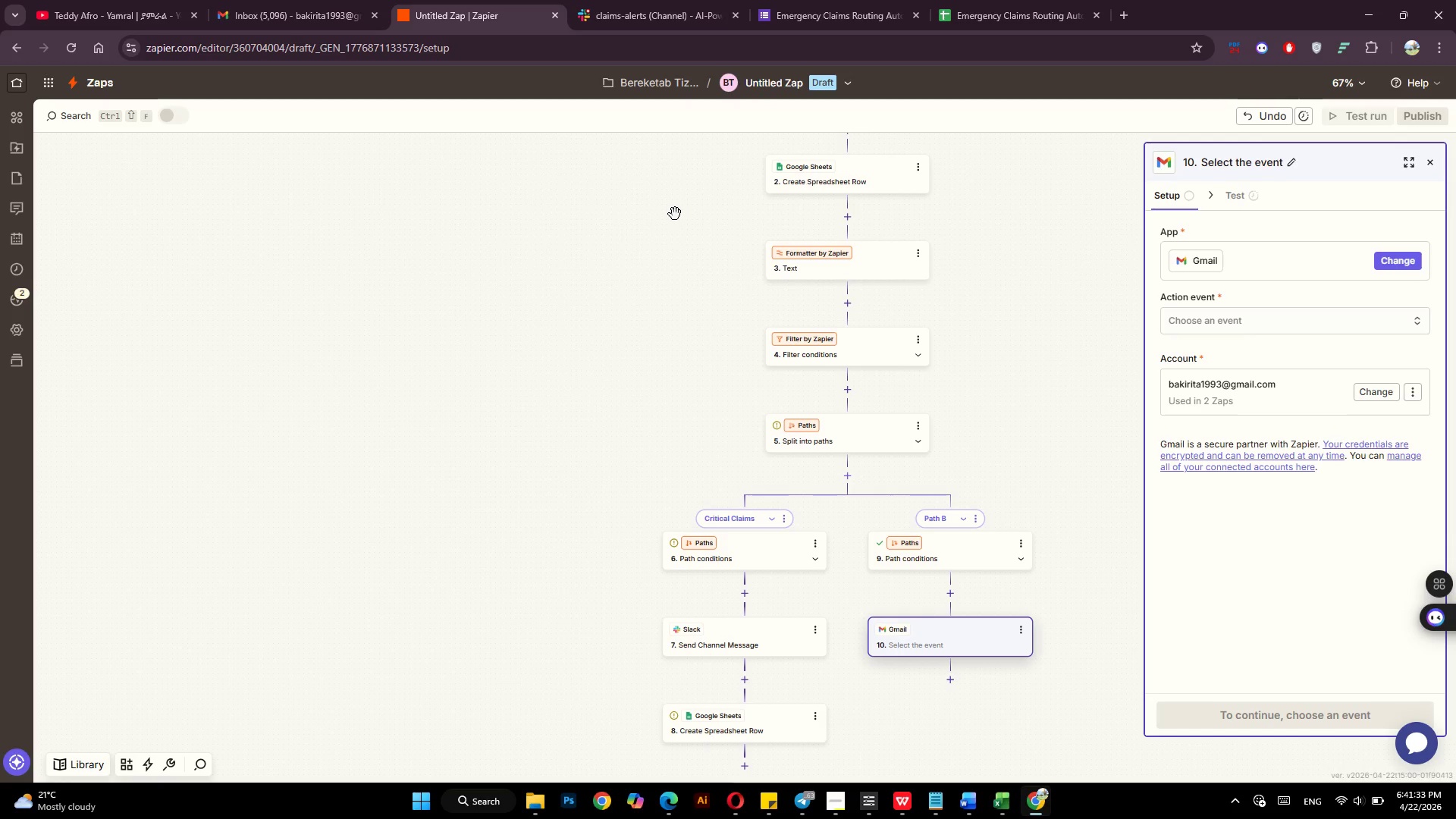 
left_click([1241, 320])
 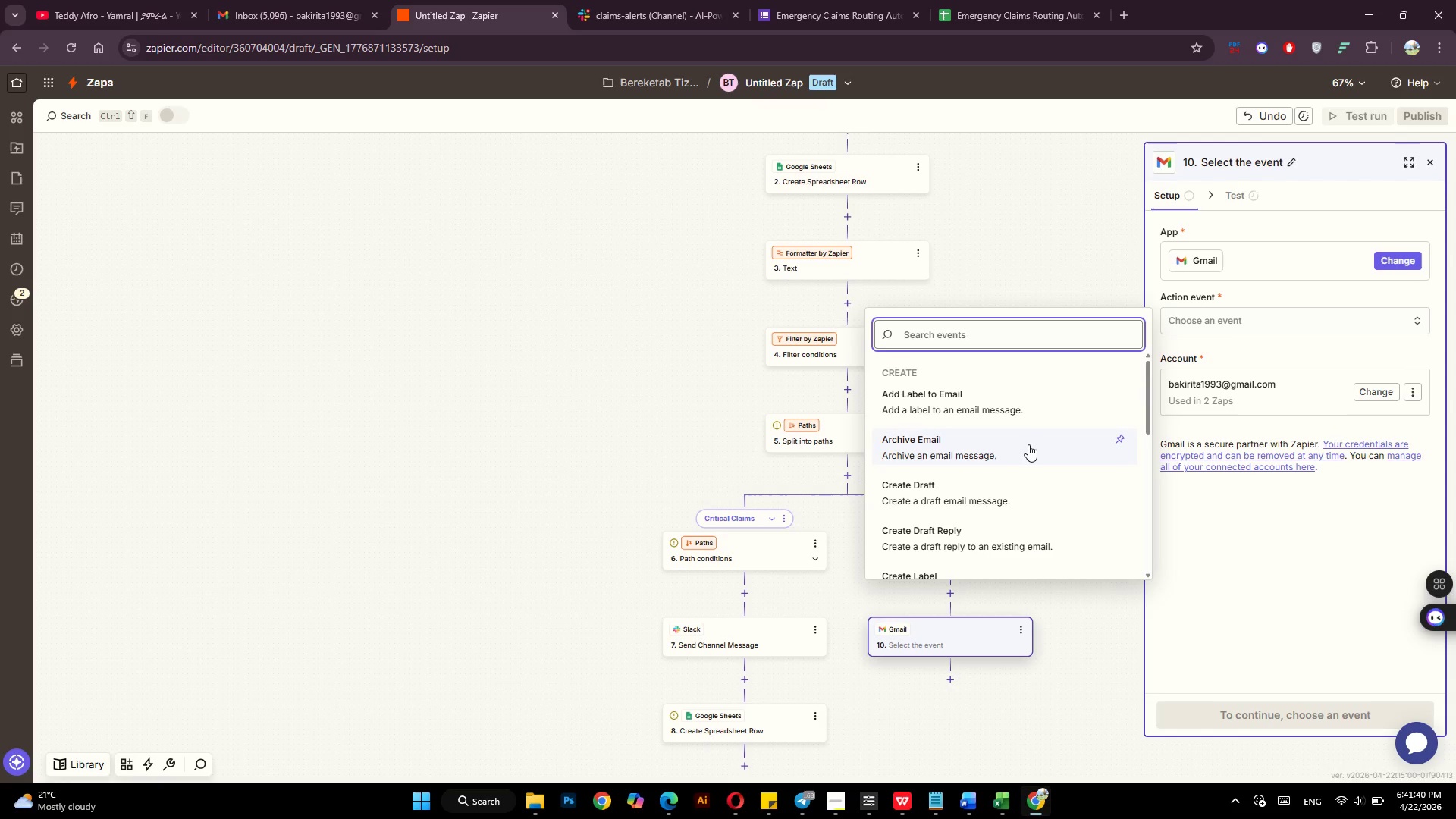 
scroll: coordinate [1029, 447], scroll_direction: down, amount: 4.0
 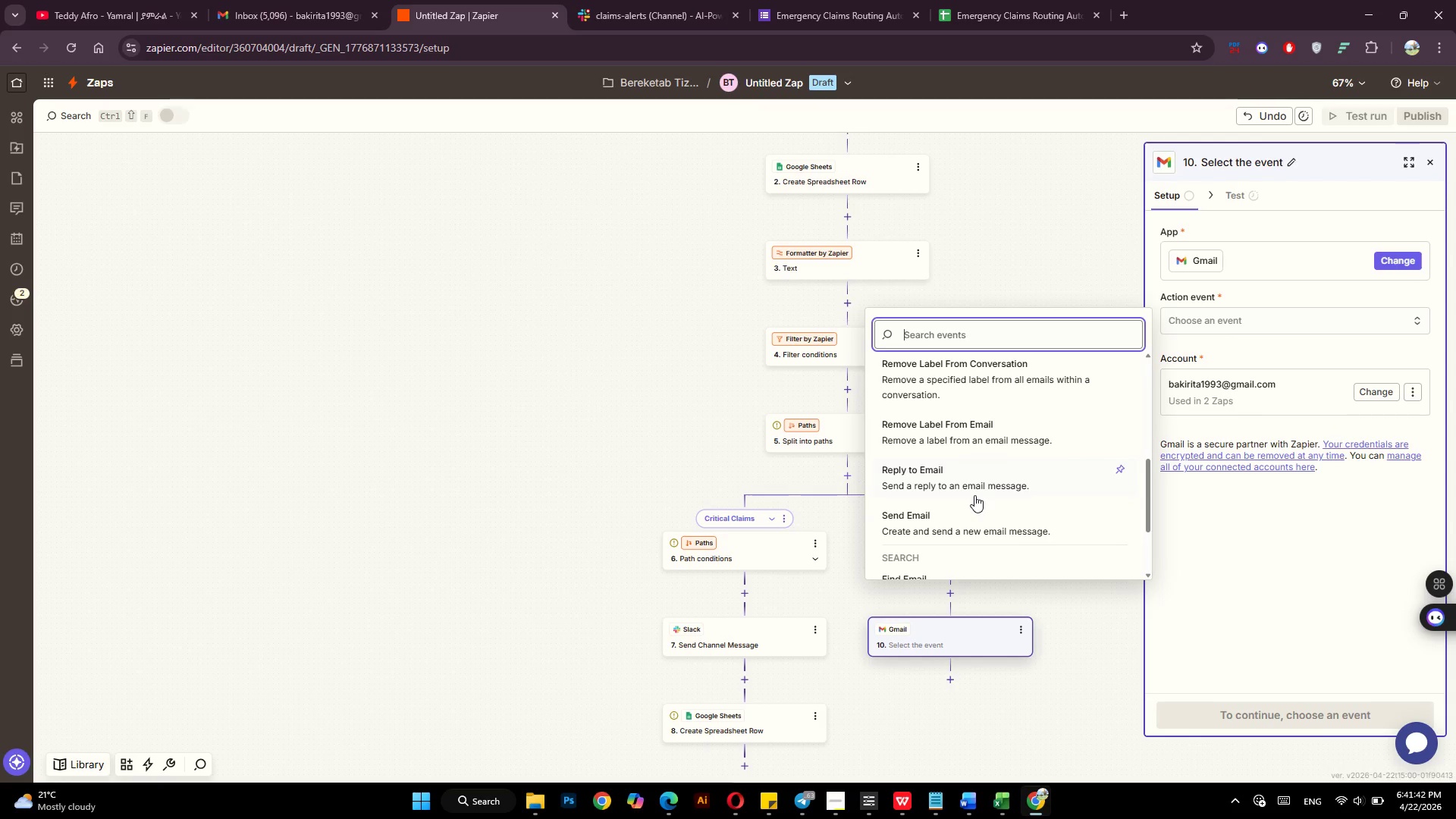 
left_click([952, 518])
 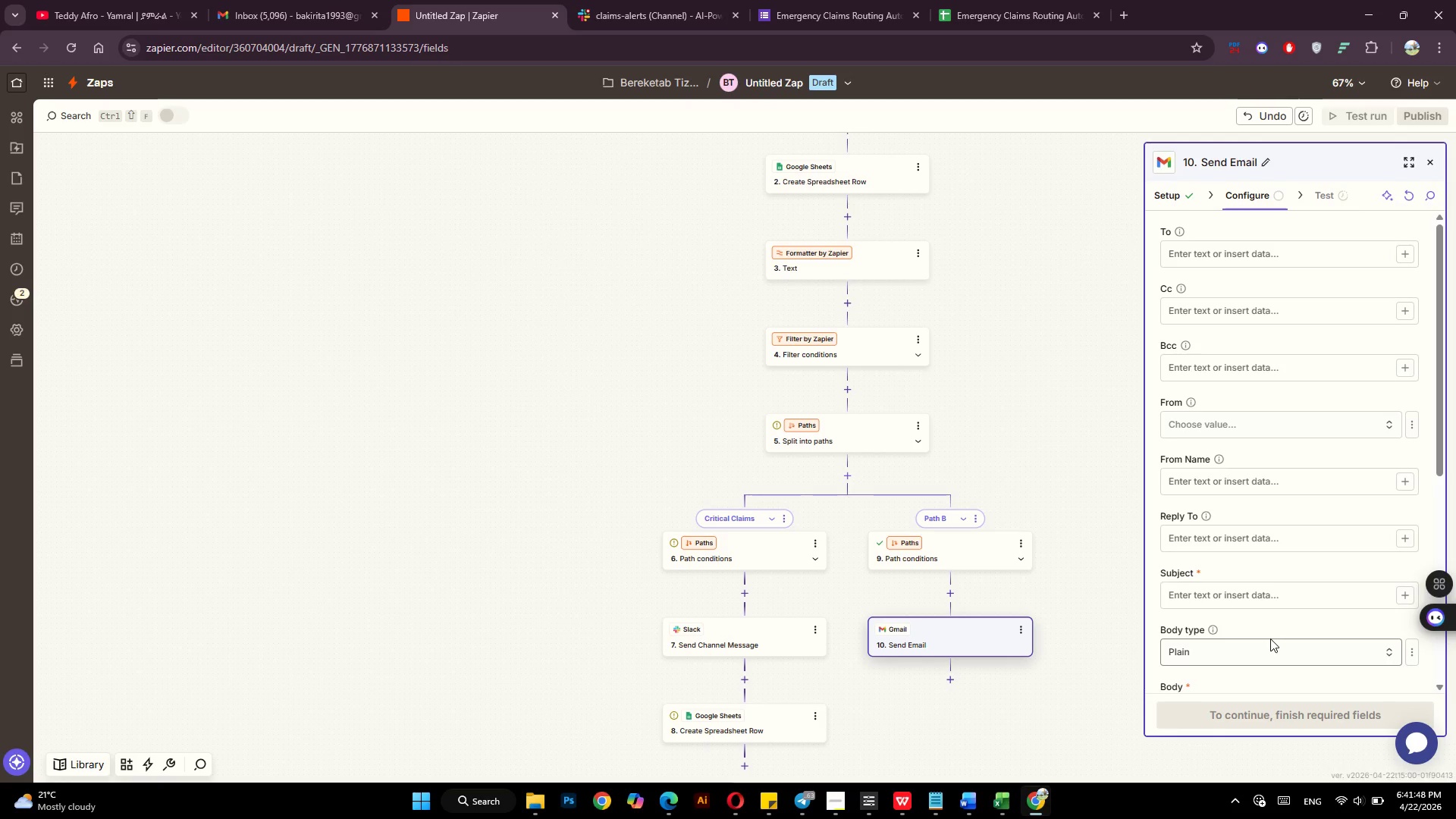 
wait(10.41)
 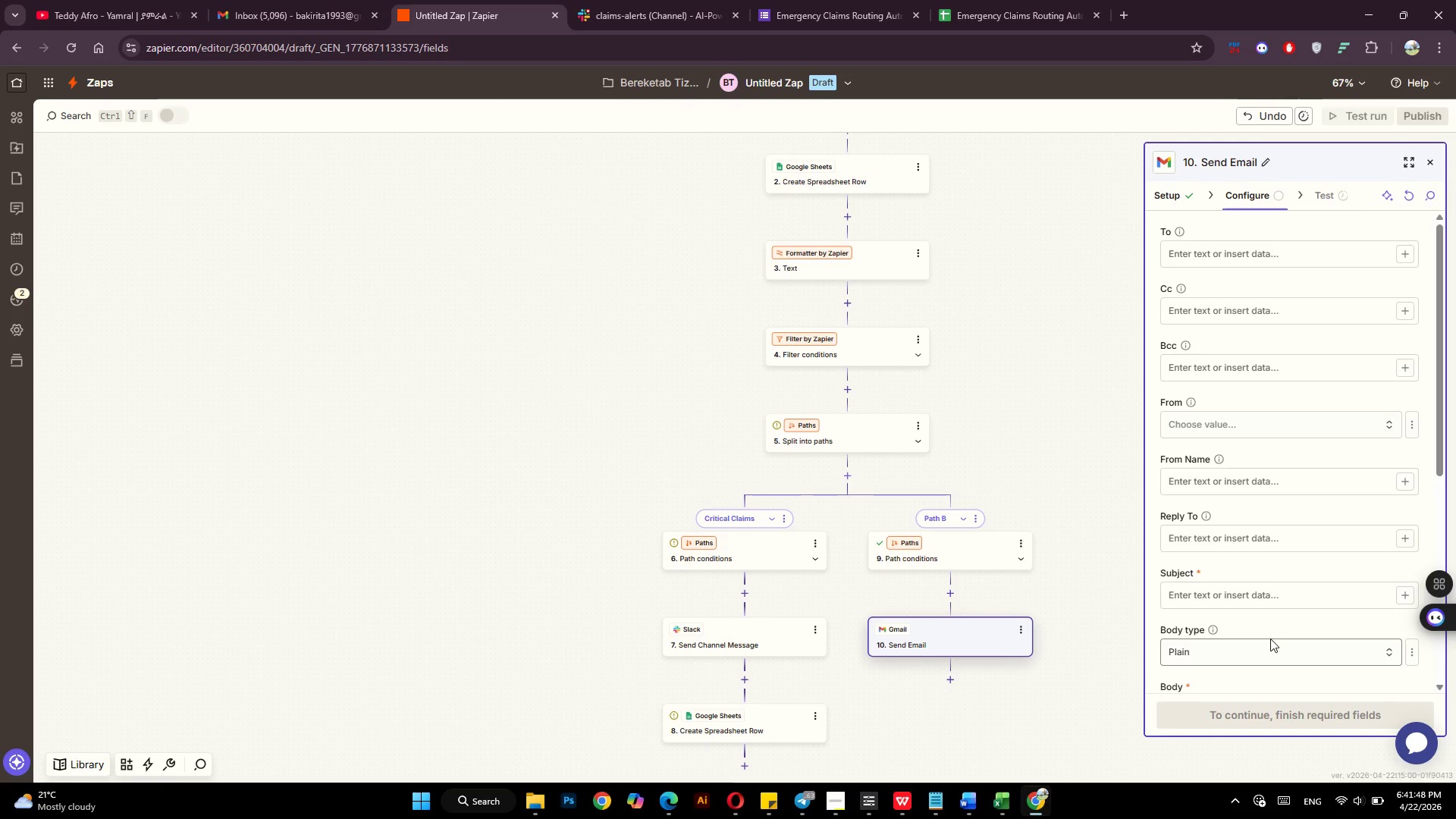 
scroll: coordinate [1361, 574], scroll_direction: up, amount: 3.0
 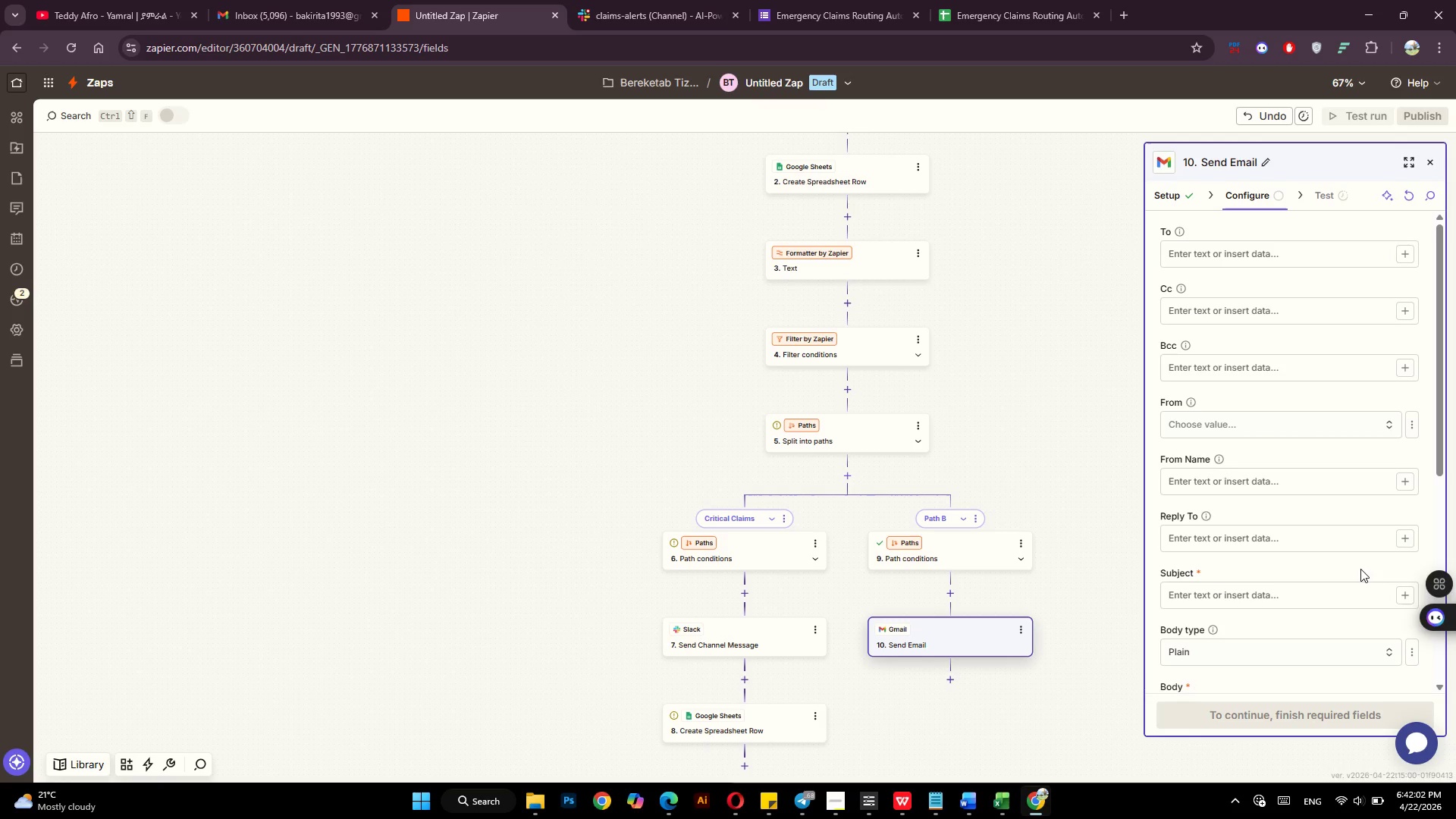 
wait(13.59)
 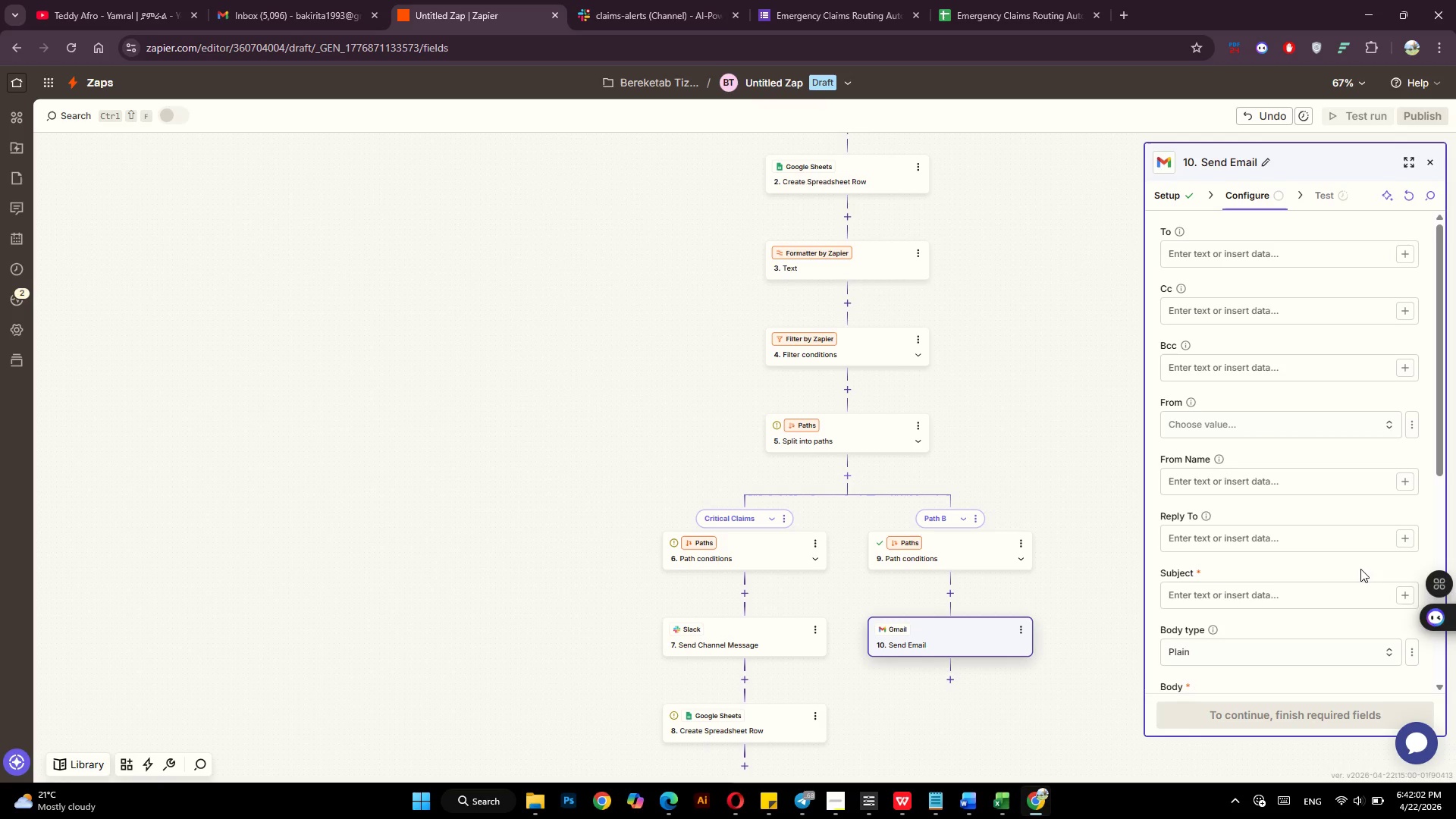 
left_click([1405, 249])
 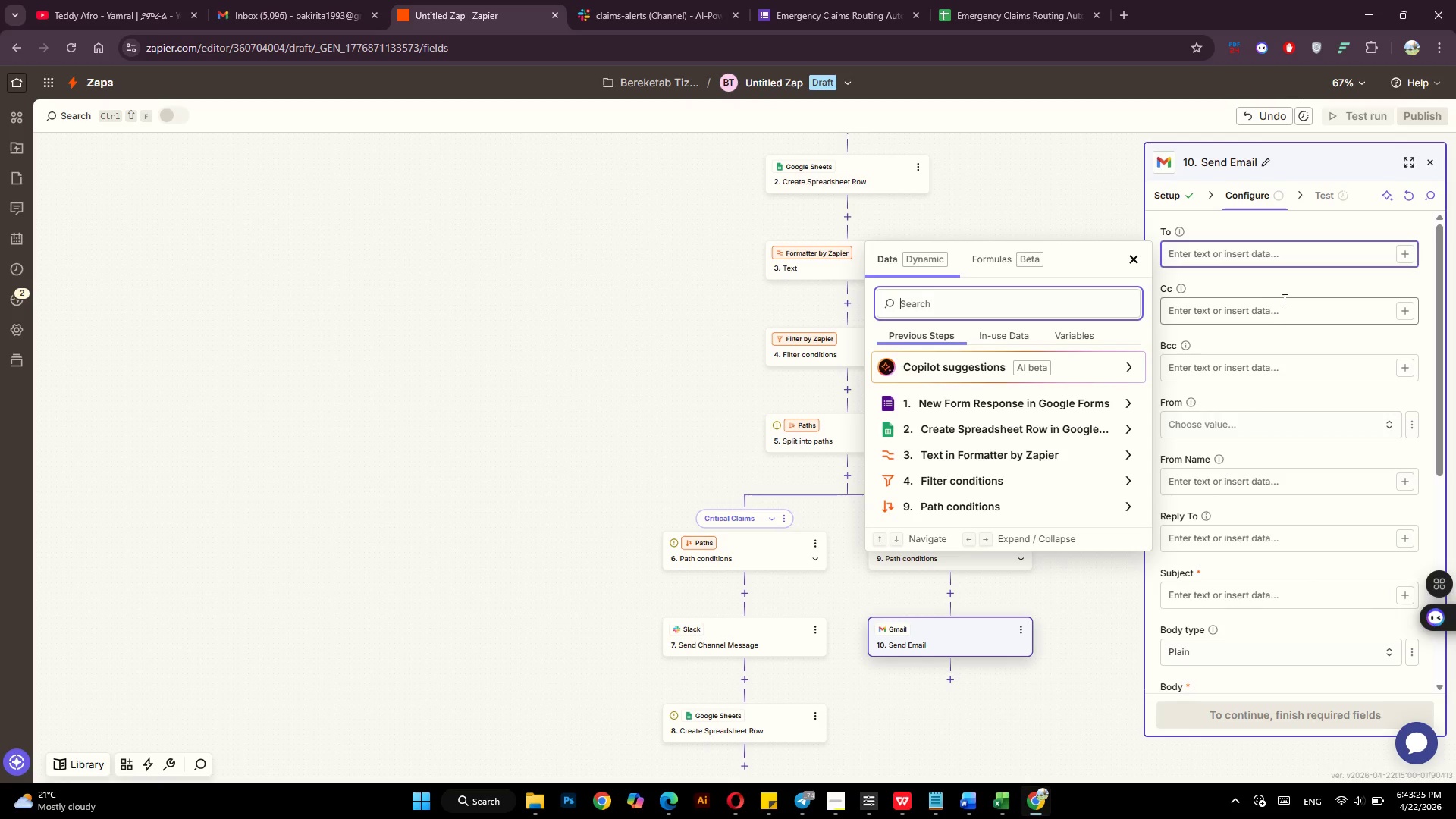 
wait(82.66)
 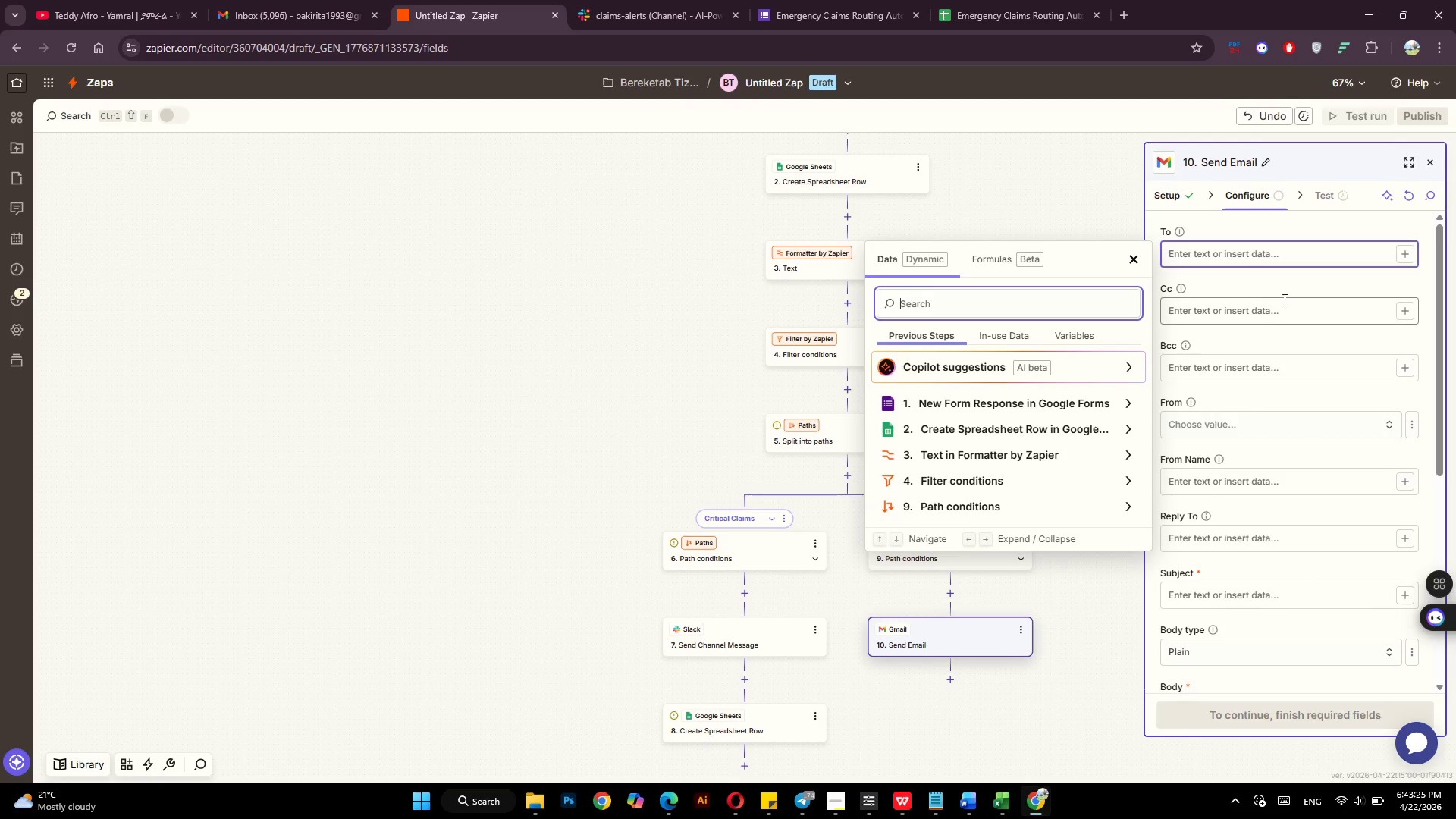 
left_click([960, 398])
 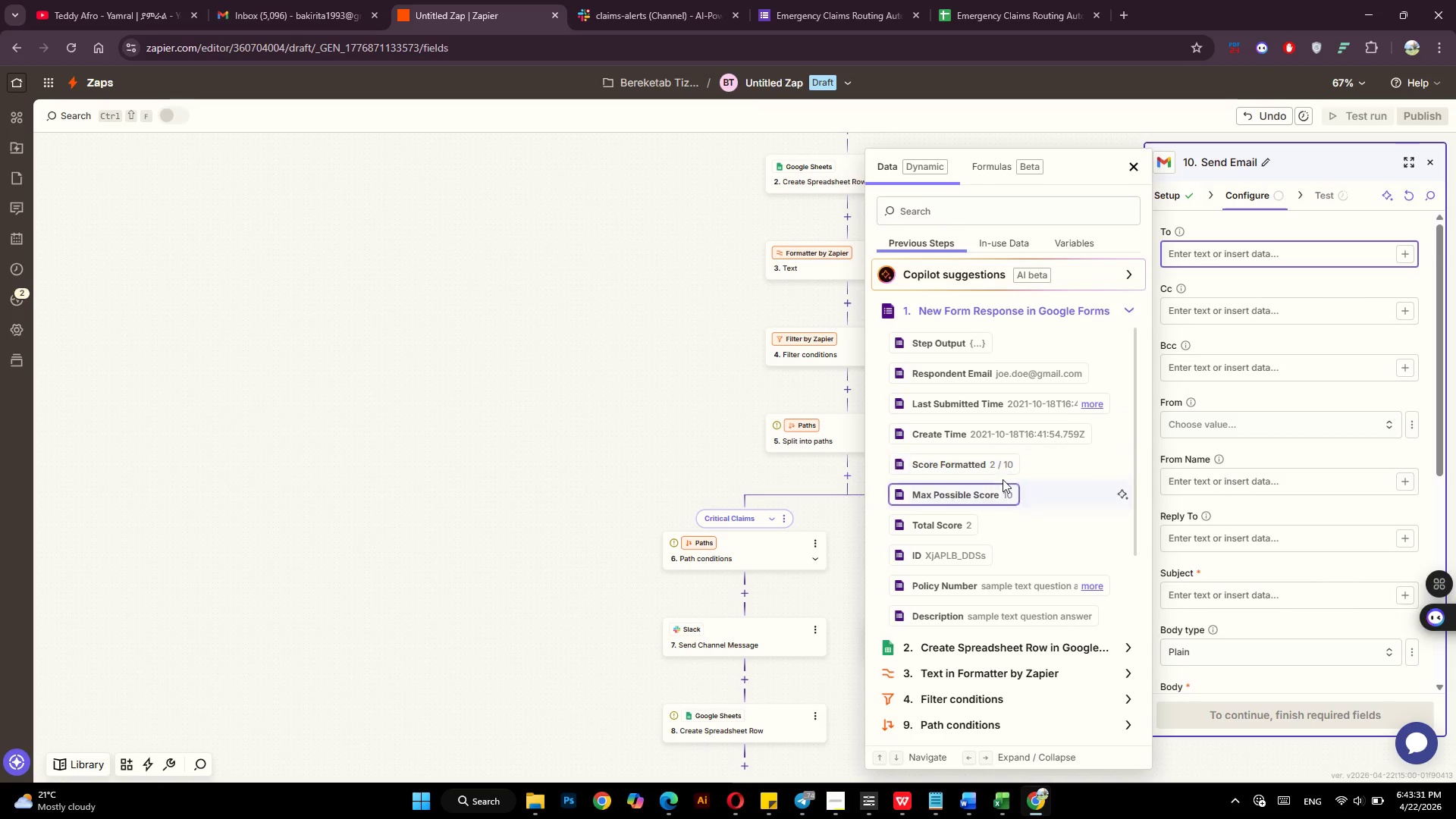 
scroll: coordinate [1004, 477], scroll_direction: down, amount: 3.0
 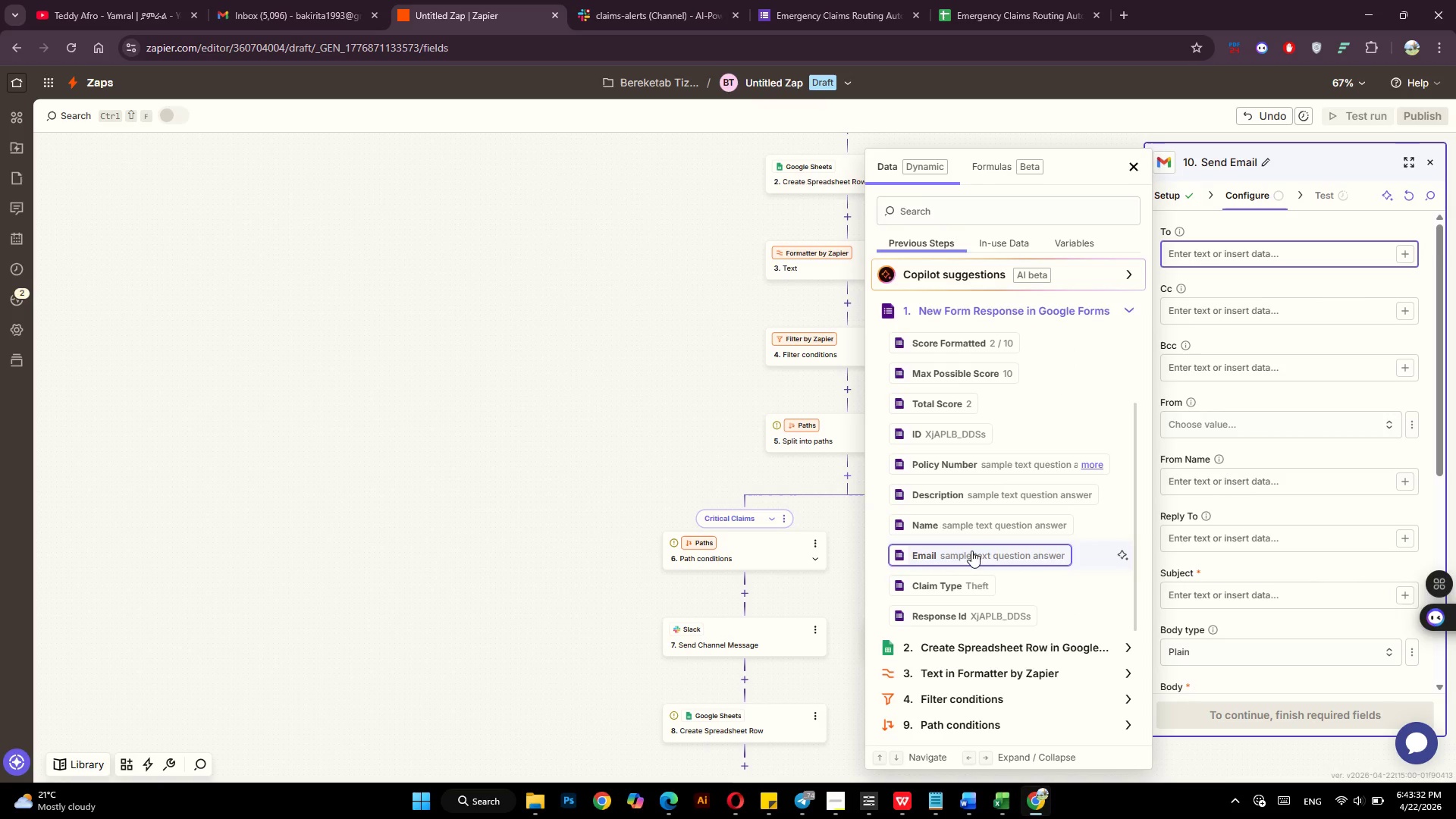 
left_click([971, 554])
 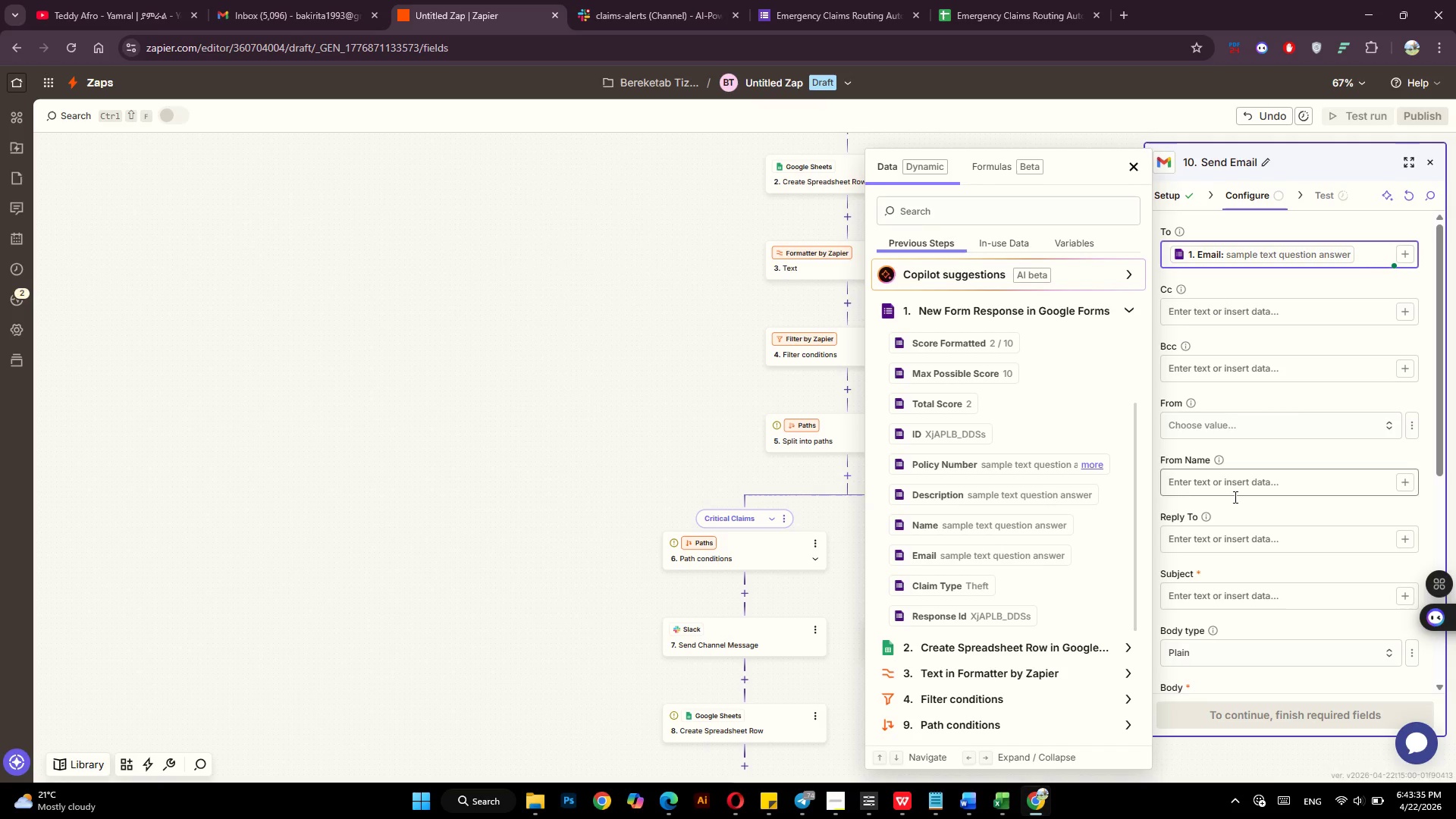 
left_click([1243, 595])
 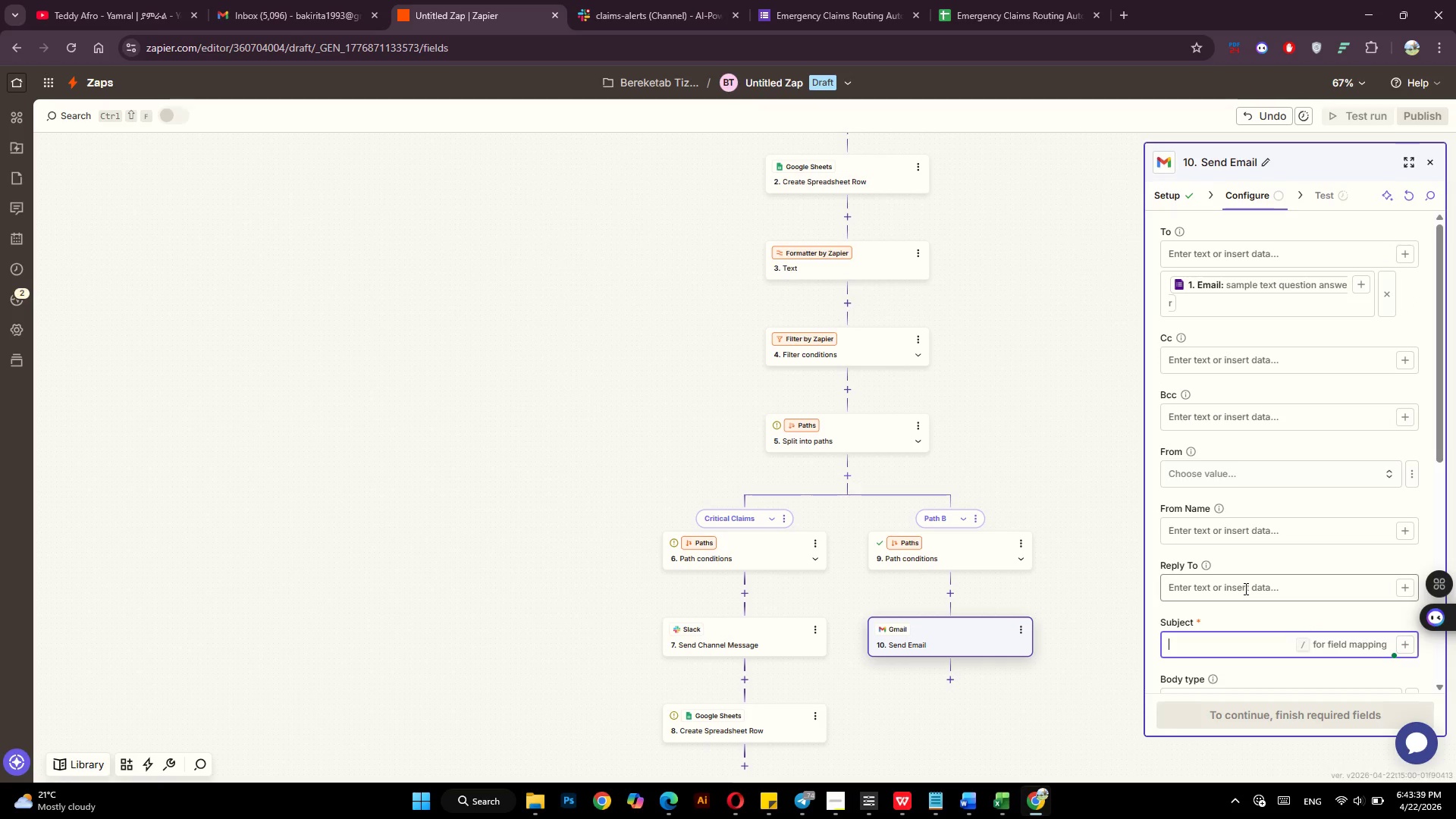 
type(Claim Re)
 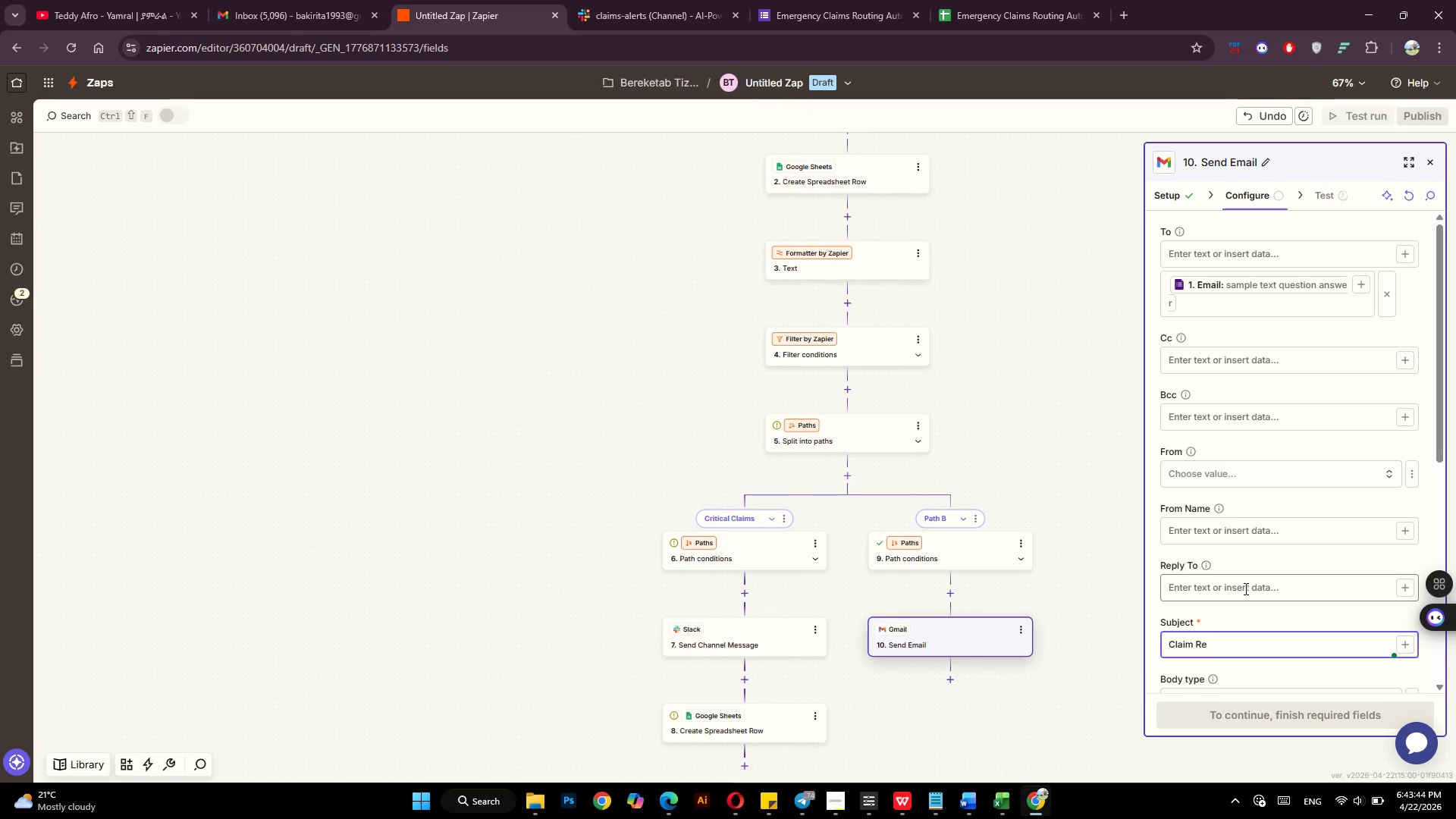 
type(ceived)
 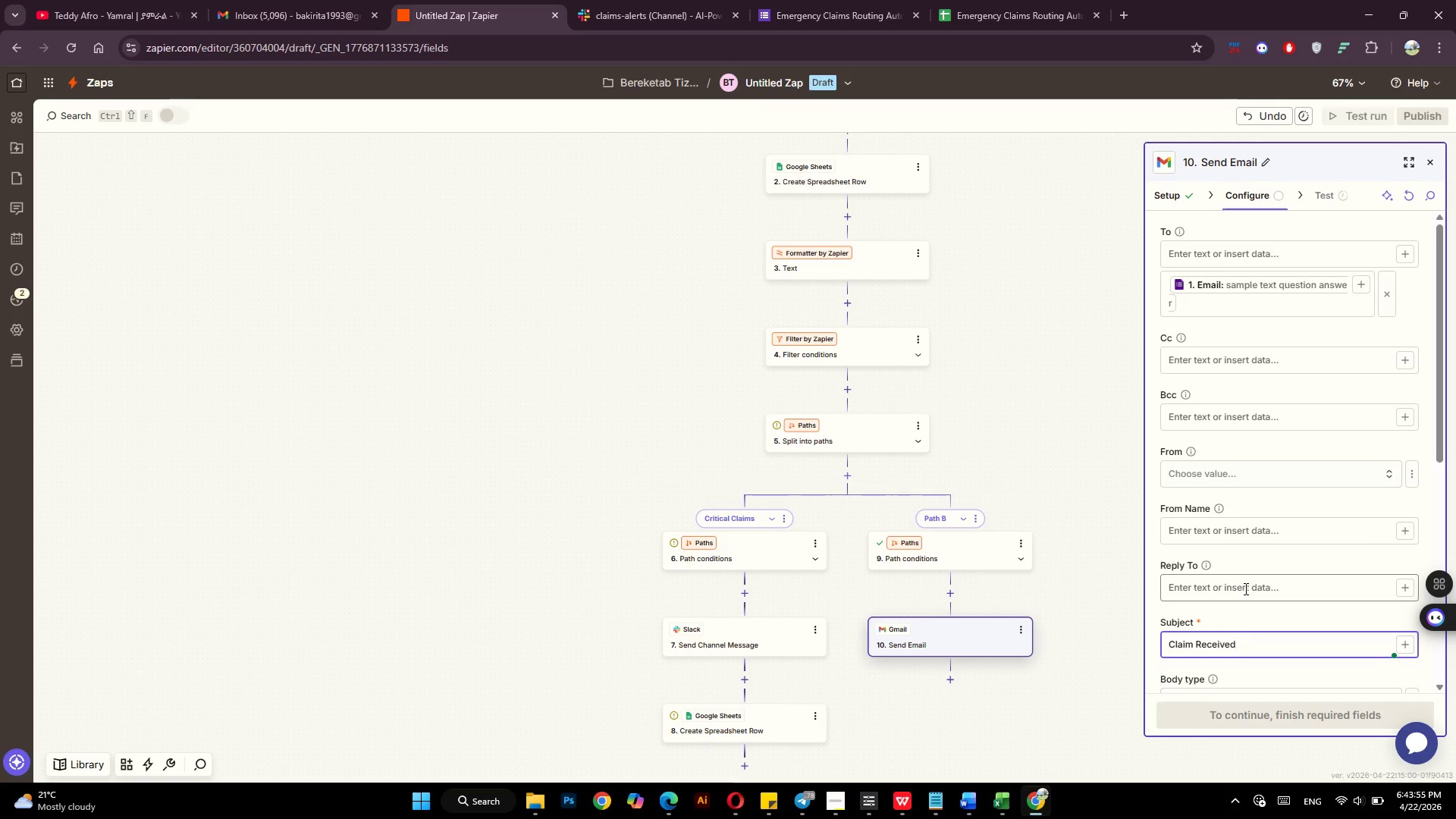 
wait(7.67)
 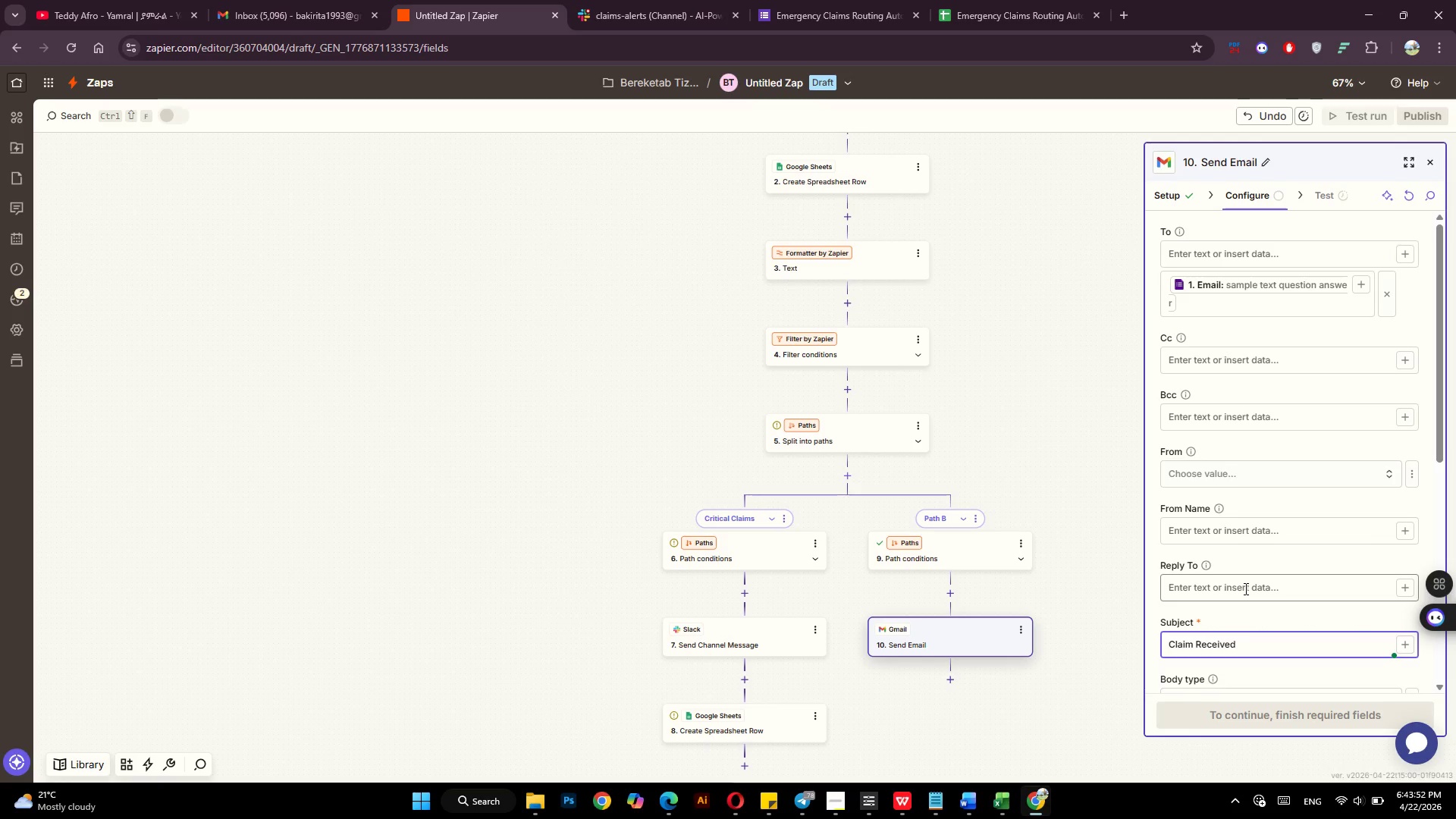 
type( - Heritage Insurance)
 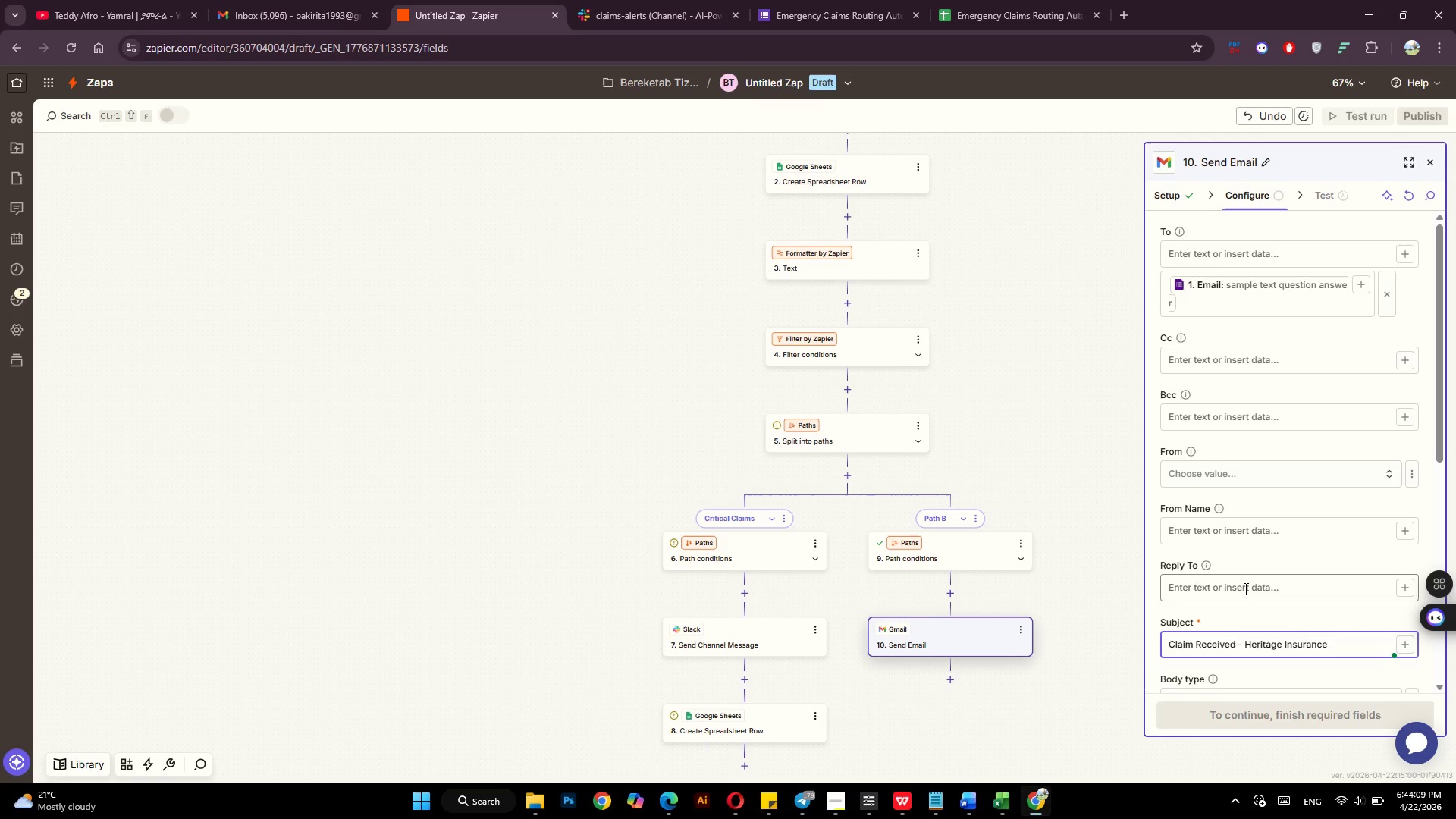 
scroll: coordinate [1307, 429], scroll_direction: down, amount: 3.0
 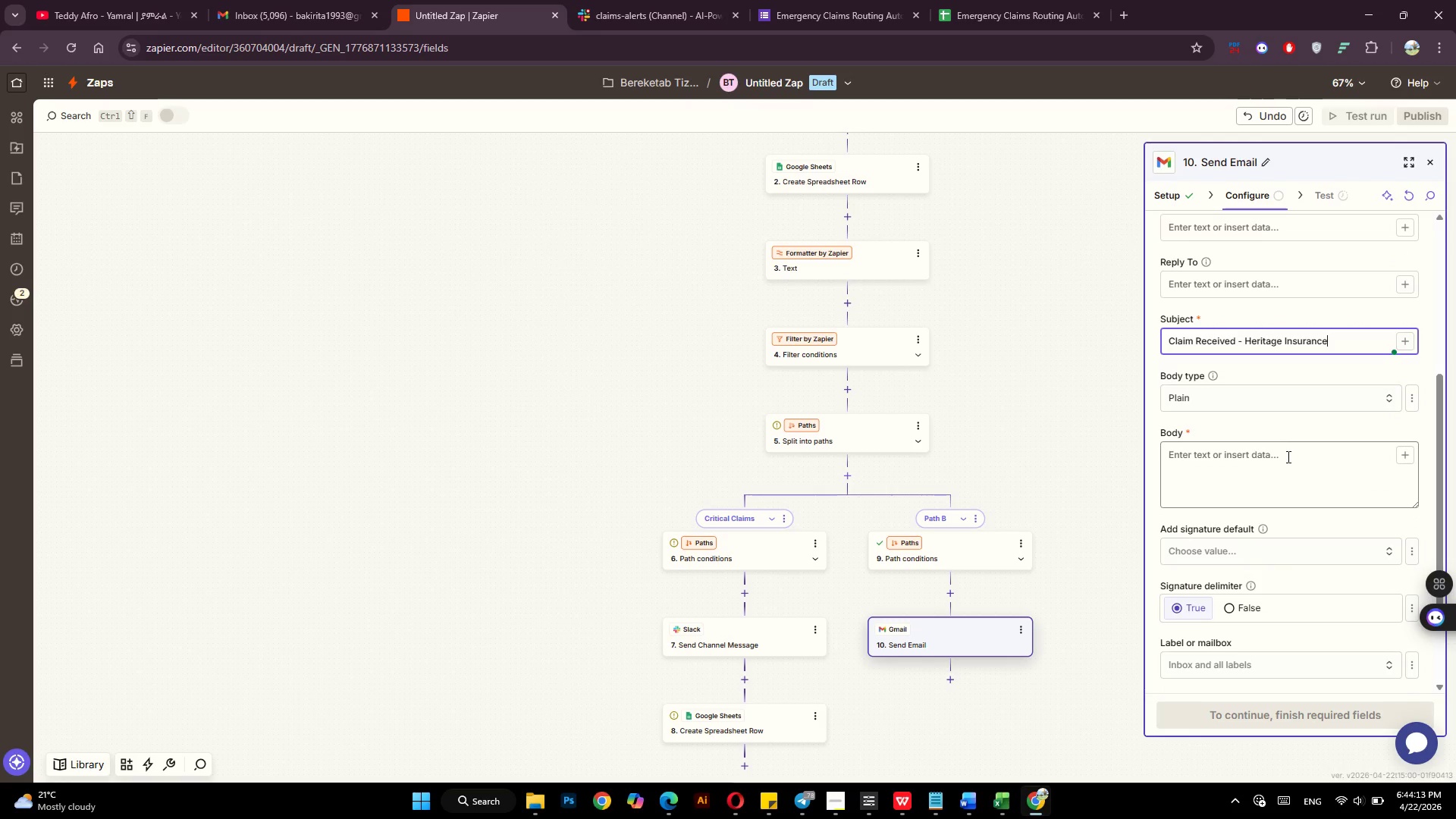 
left_click([1282, 463])
 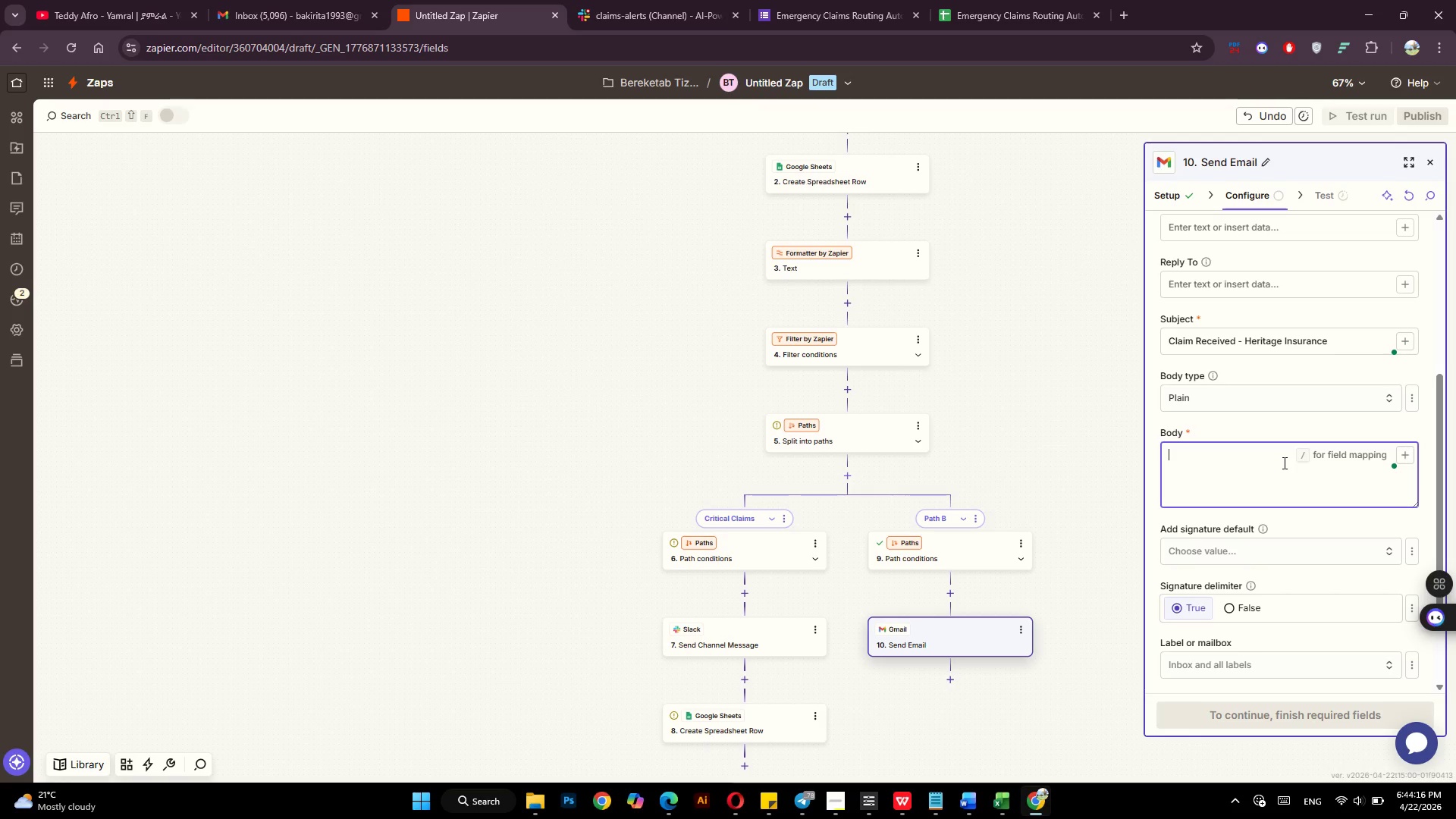 
type(Dear )
 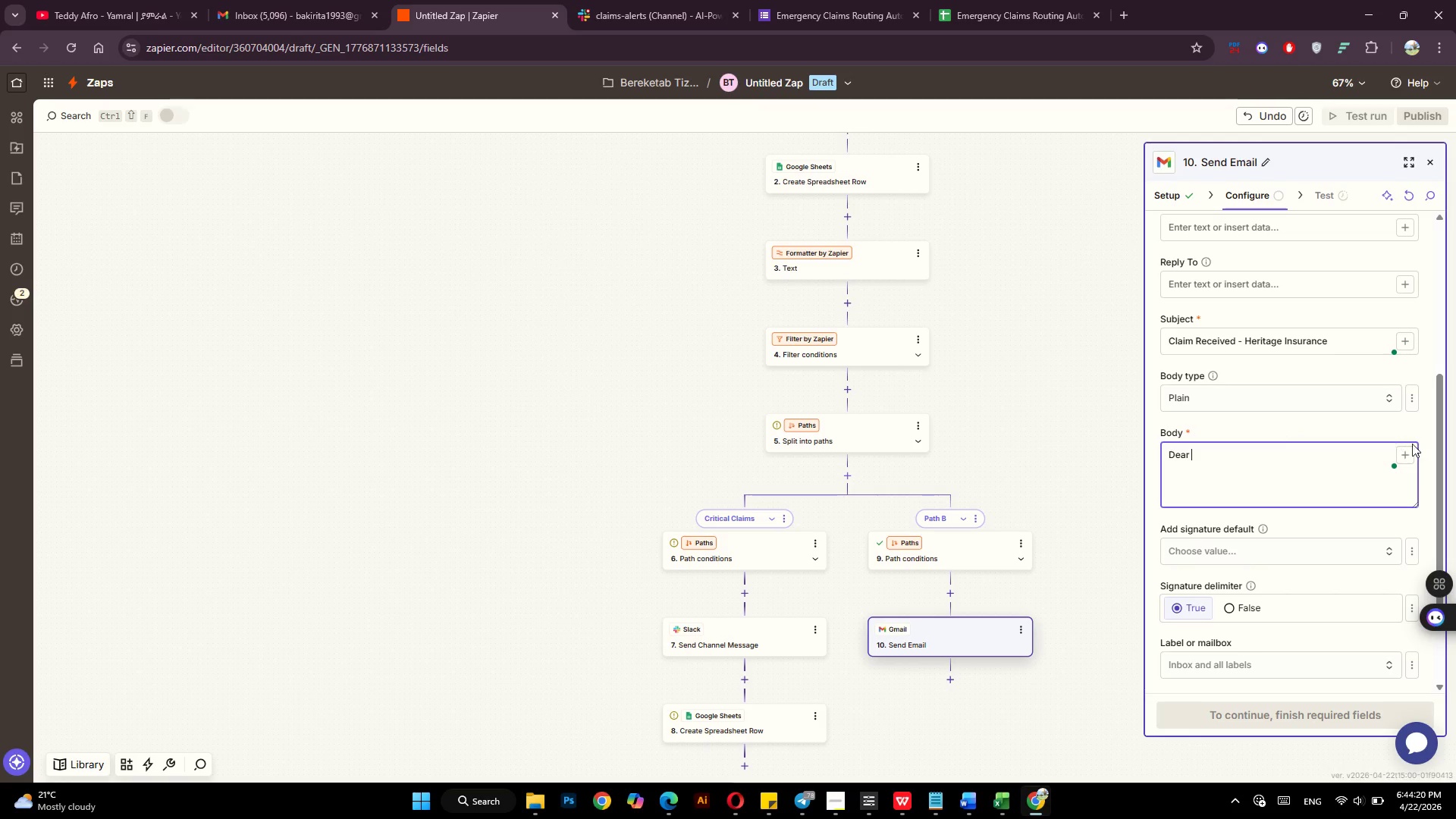 
left_click([1410, 453])
 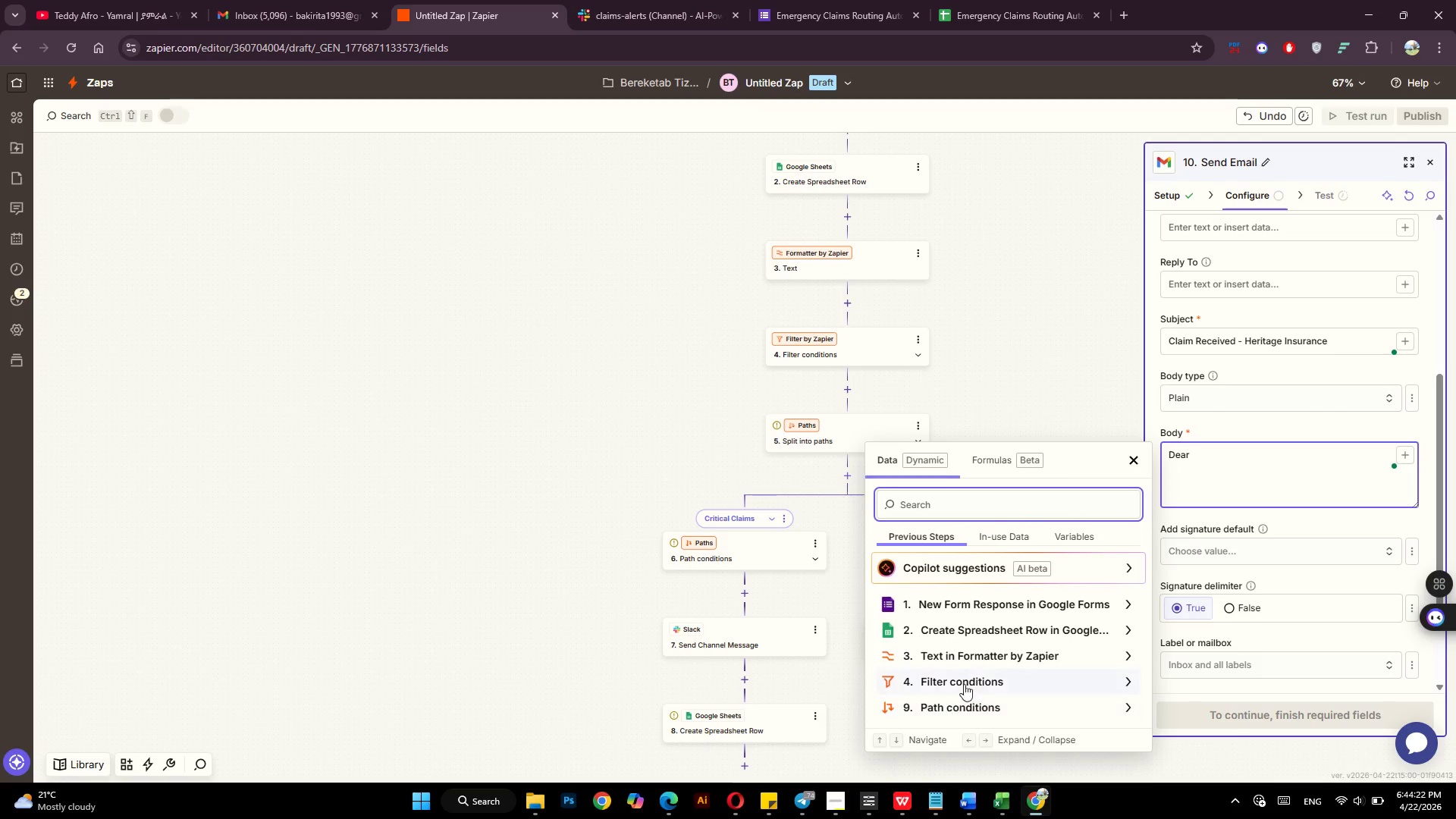 
left_click([987, 664])
 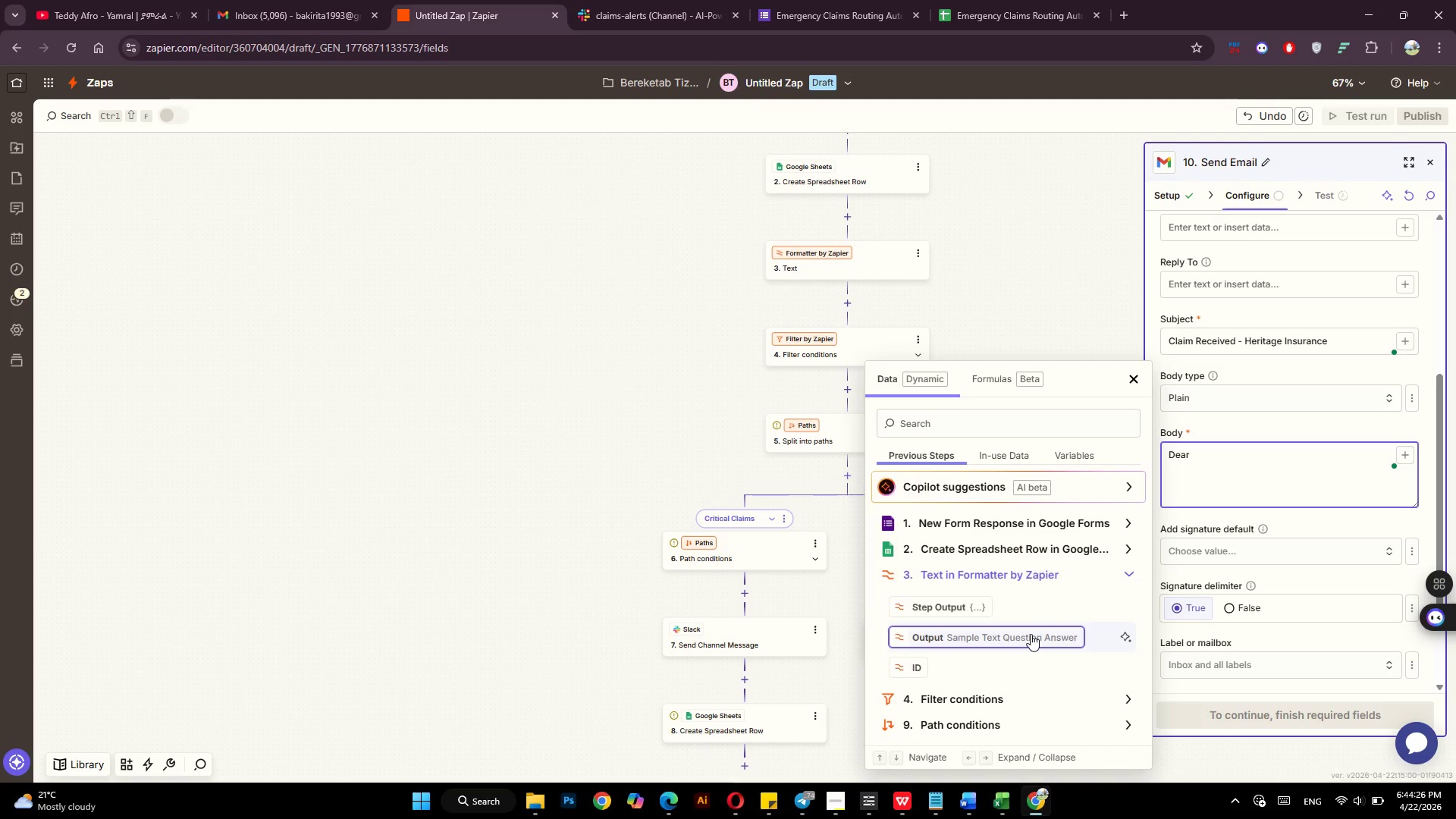 
left_click([1031, 634])
 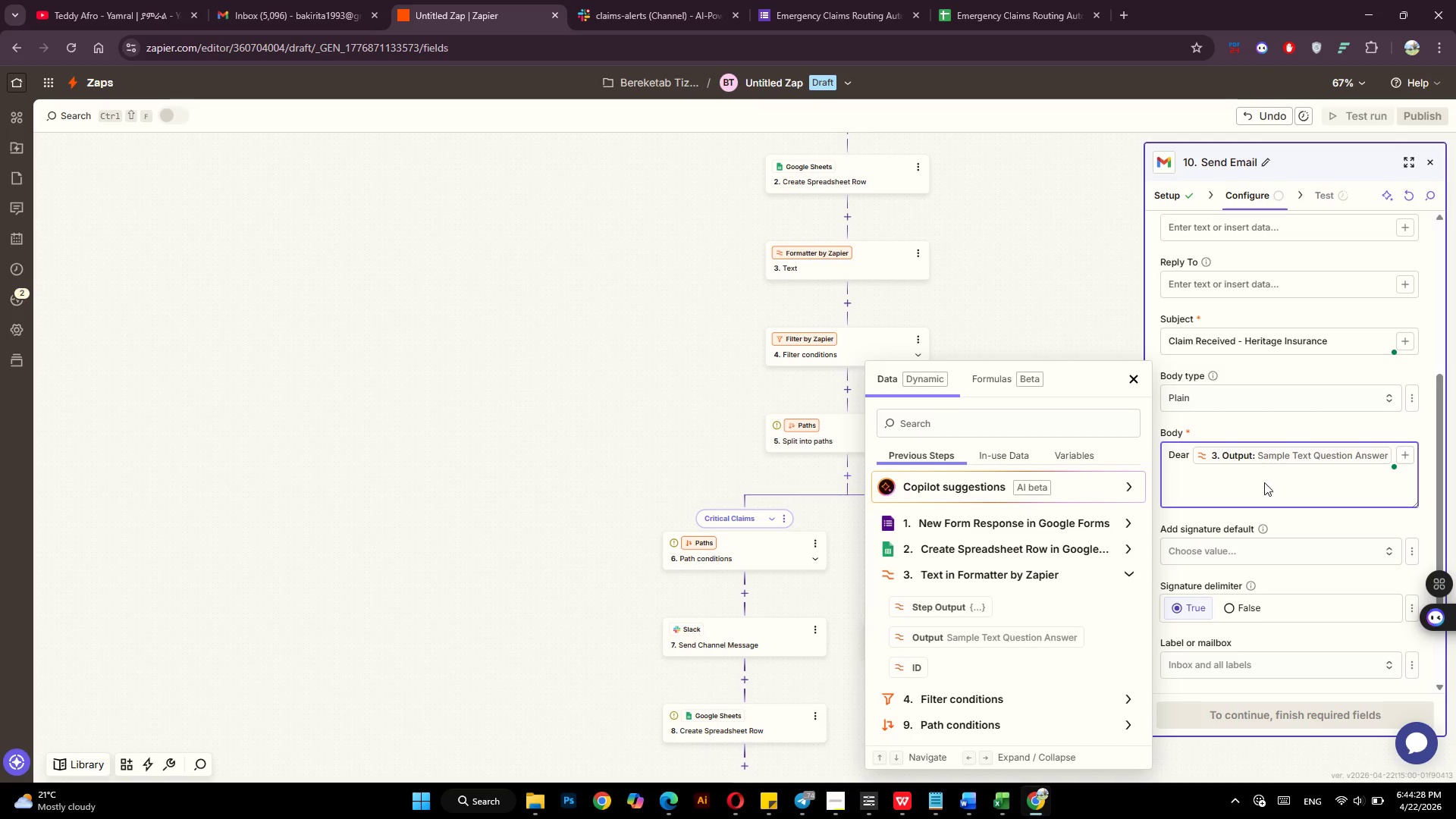 
left_click([1264, 482])
 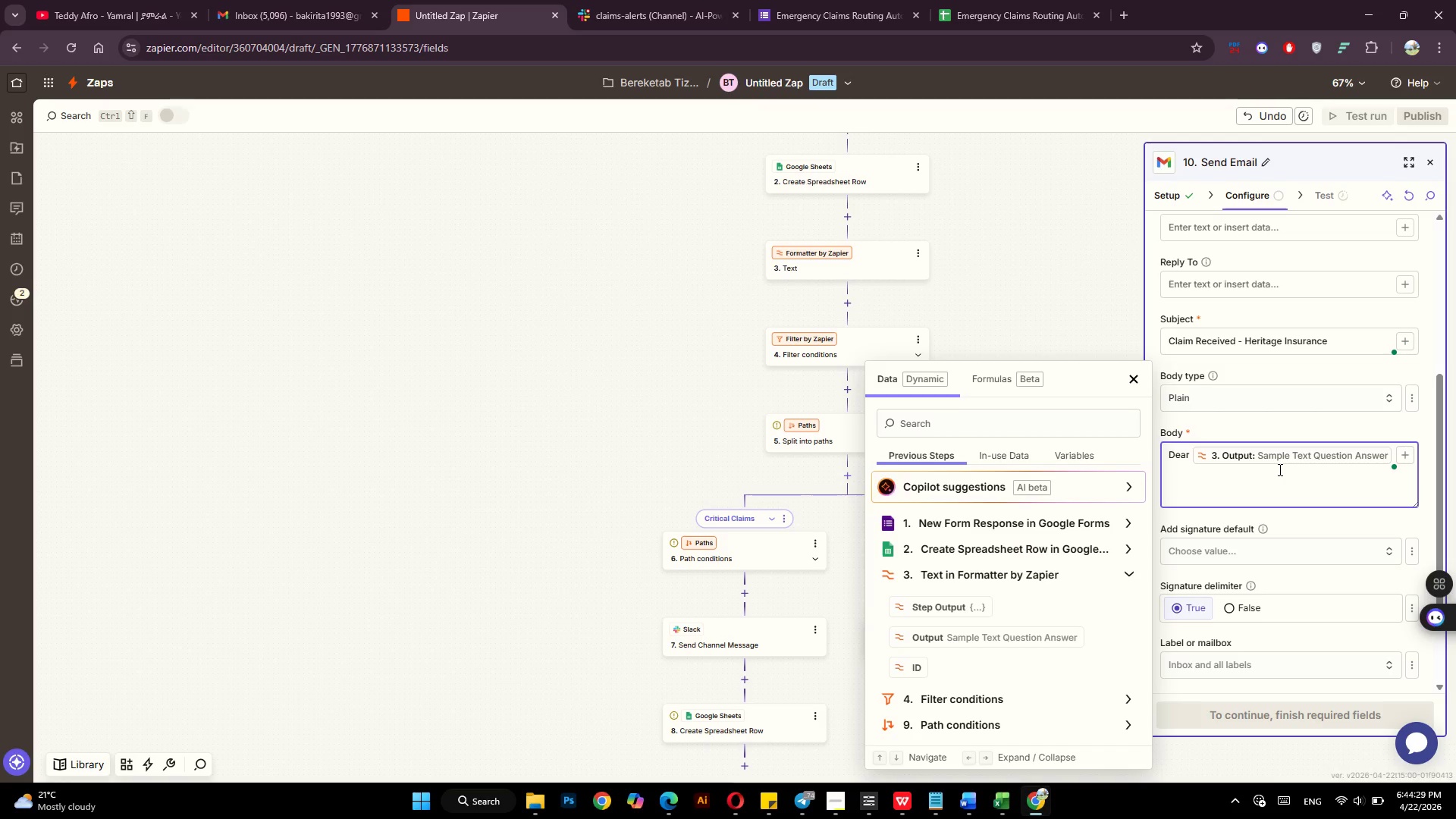 
key(Shift+ShiftRight)
 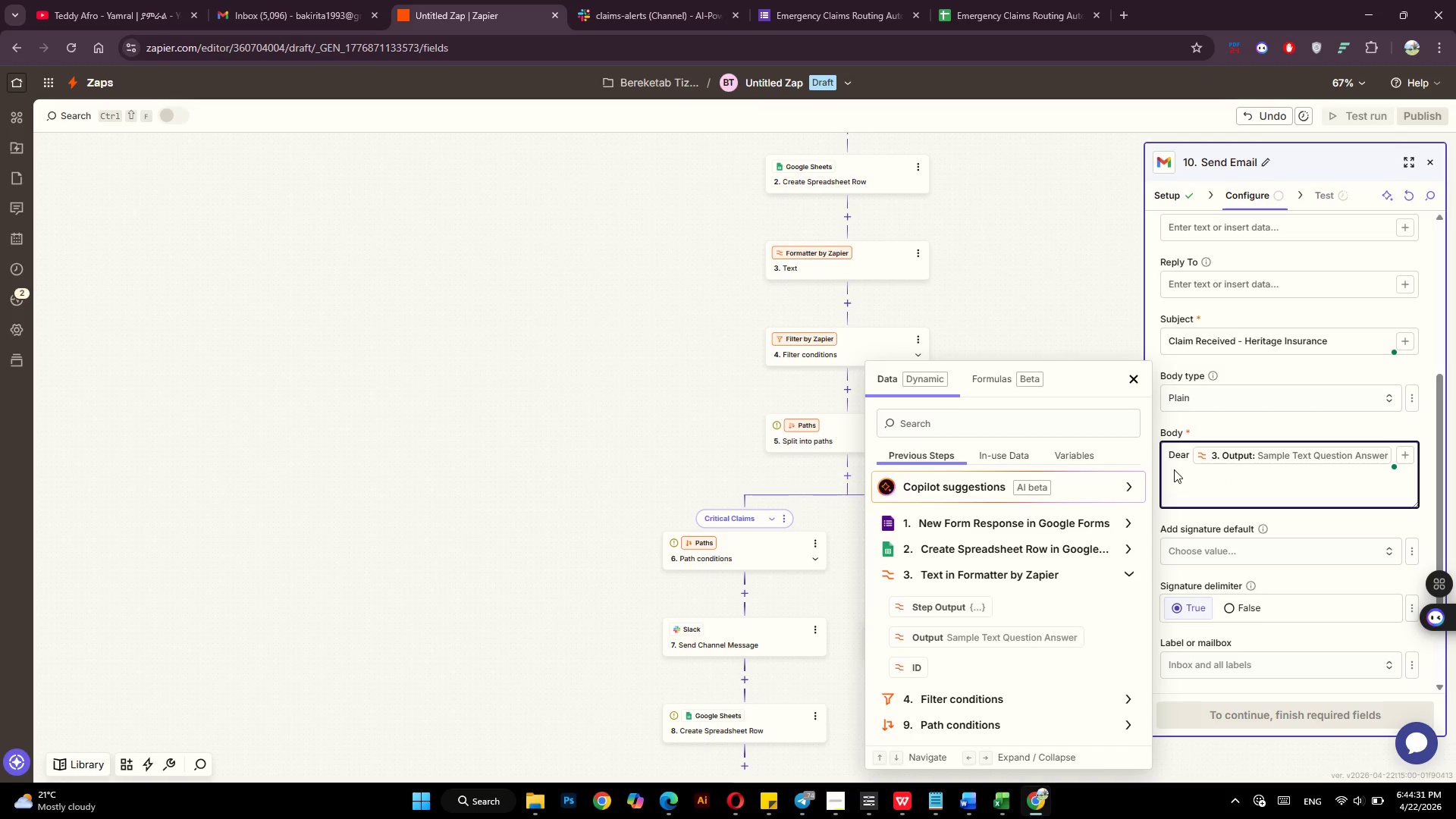 
left_click([1174, 469])
 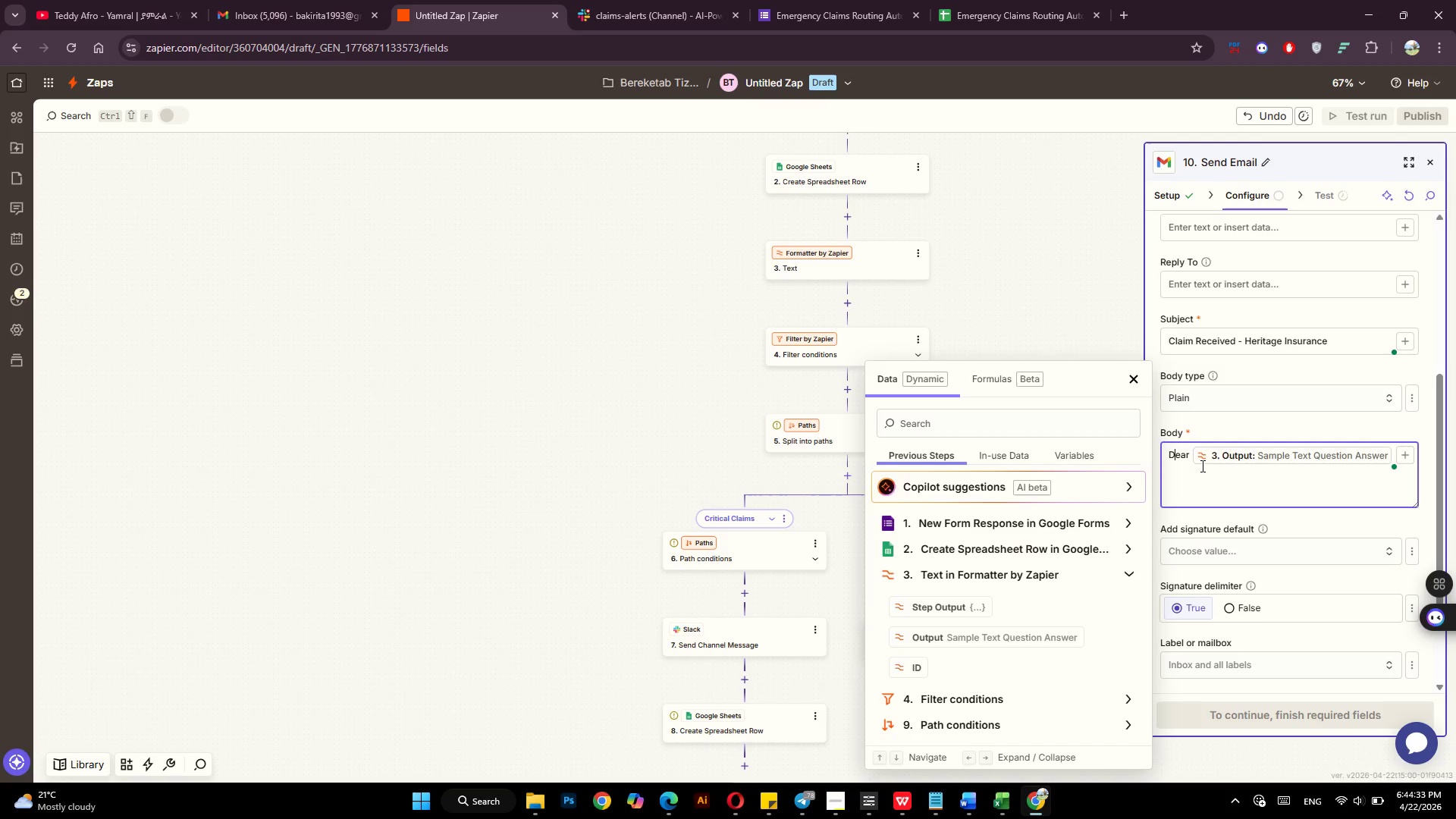 
key(ArrowRight)
 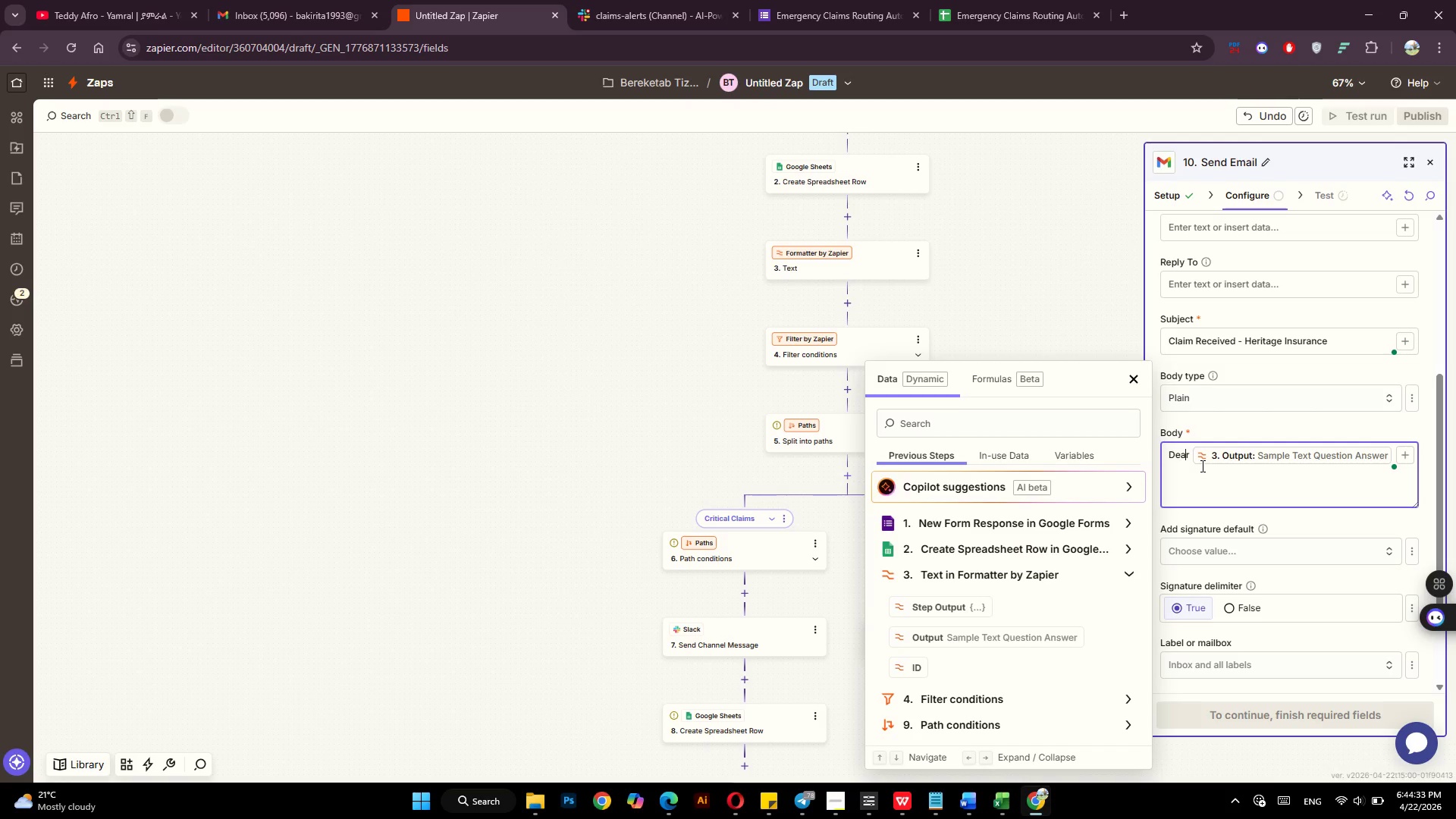 
key(ArrowRight)
 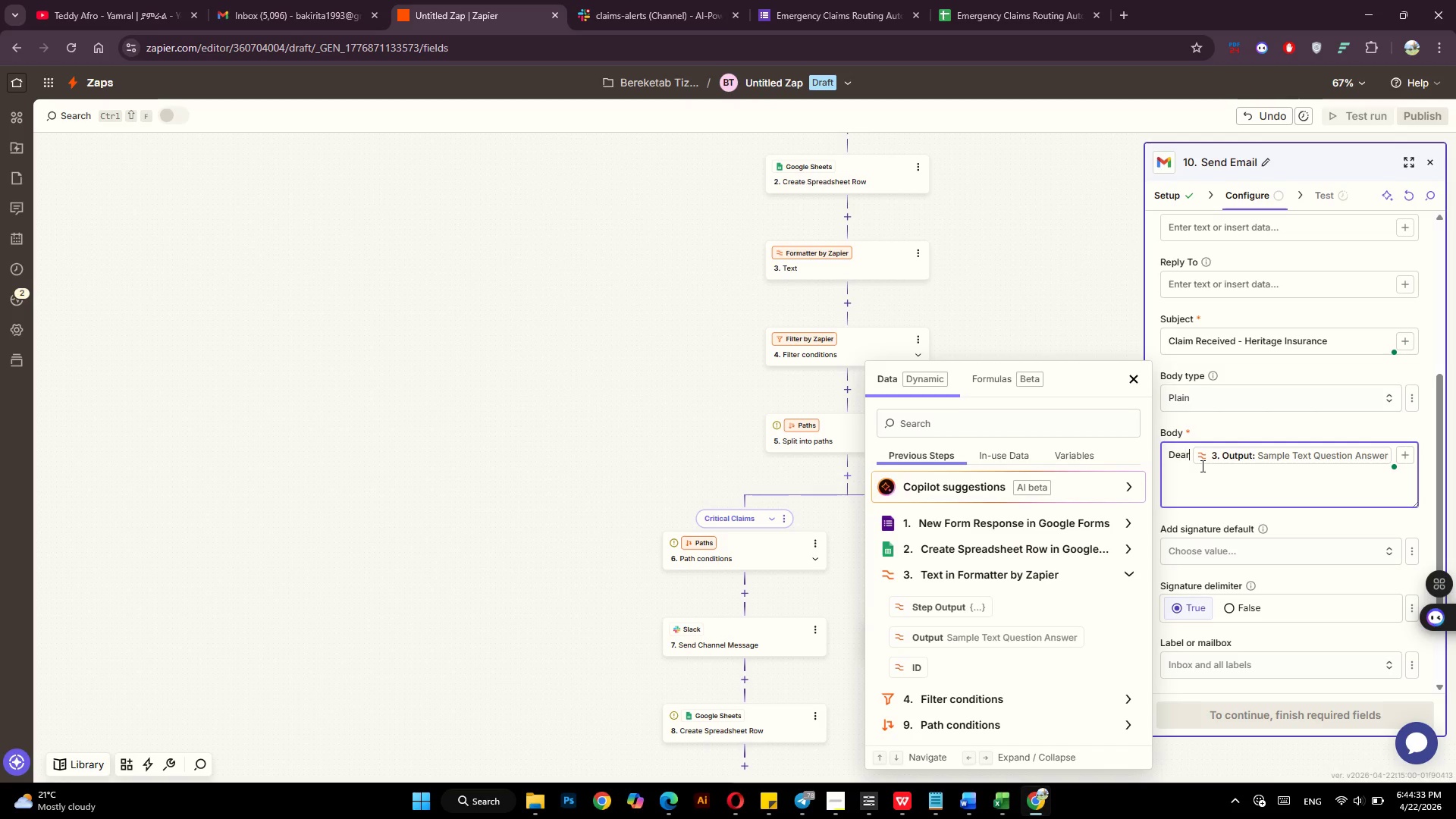 
key(ArrowRight)
 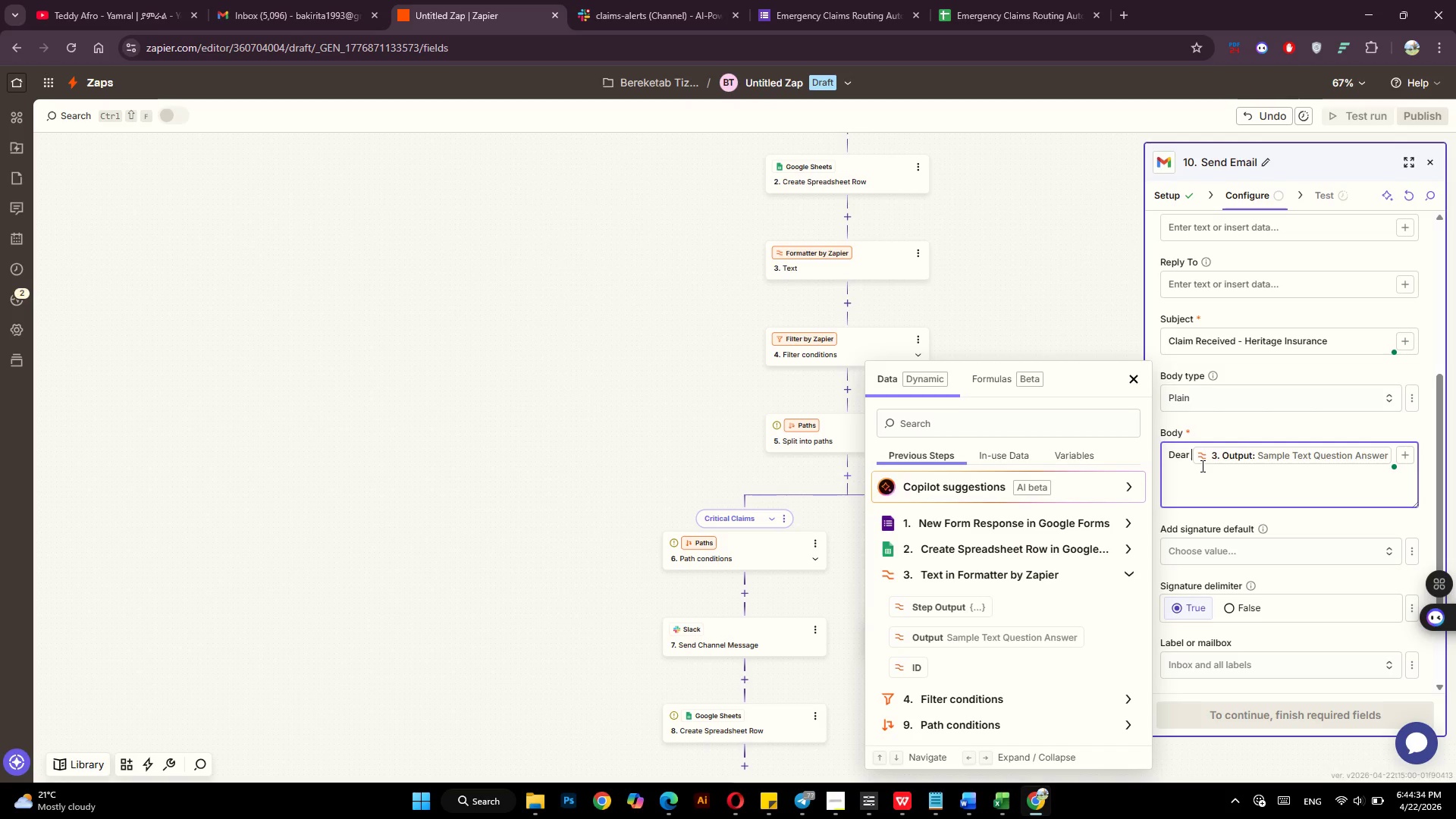 
key(ArrowRight)
 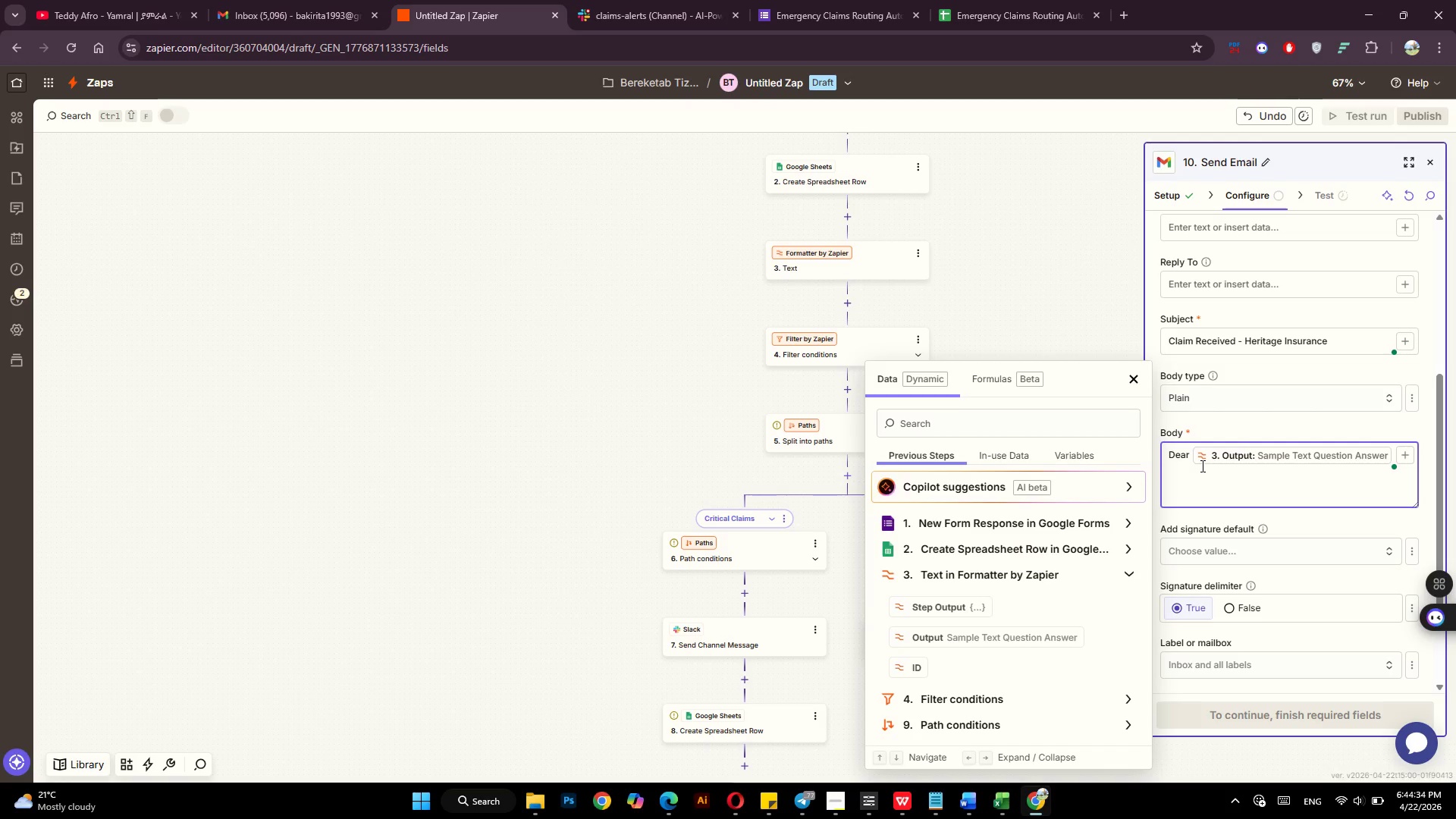 
key(ArrowRight)
 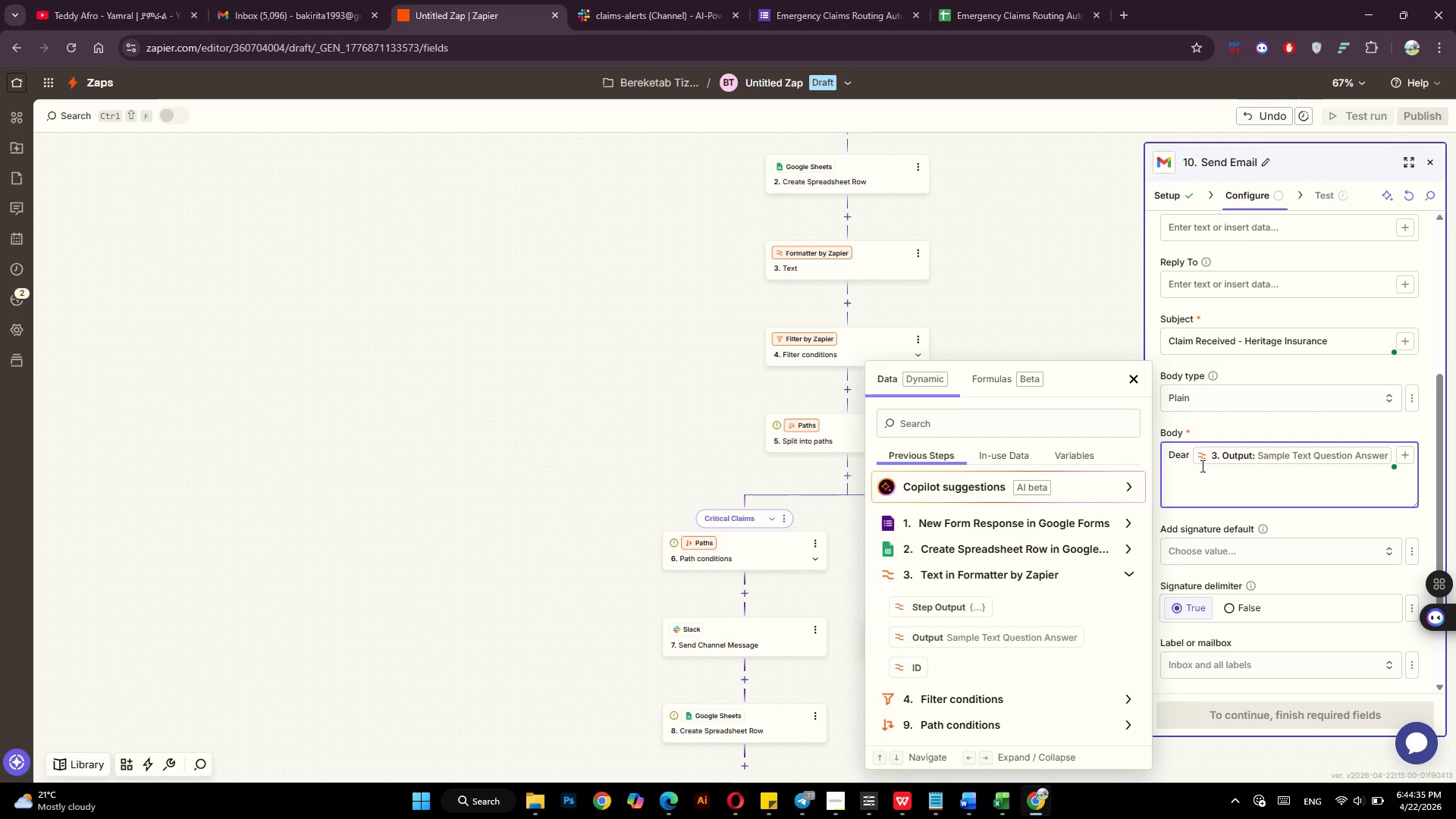 
key(Enter)
 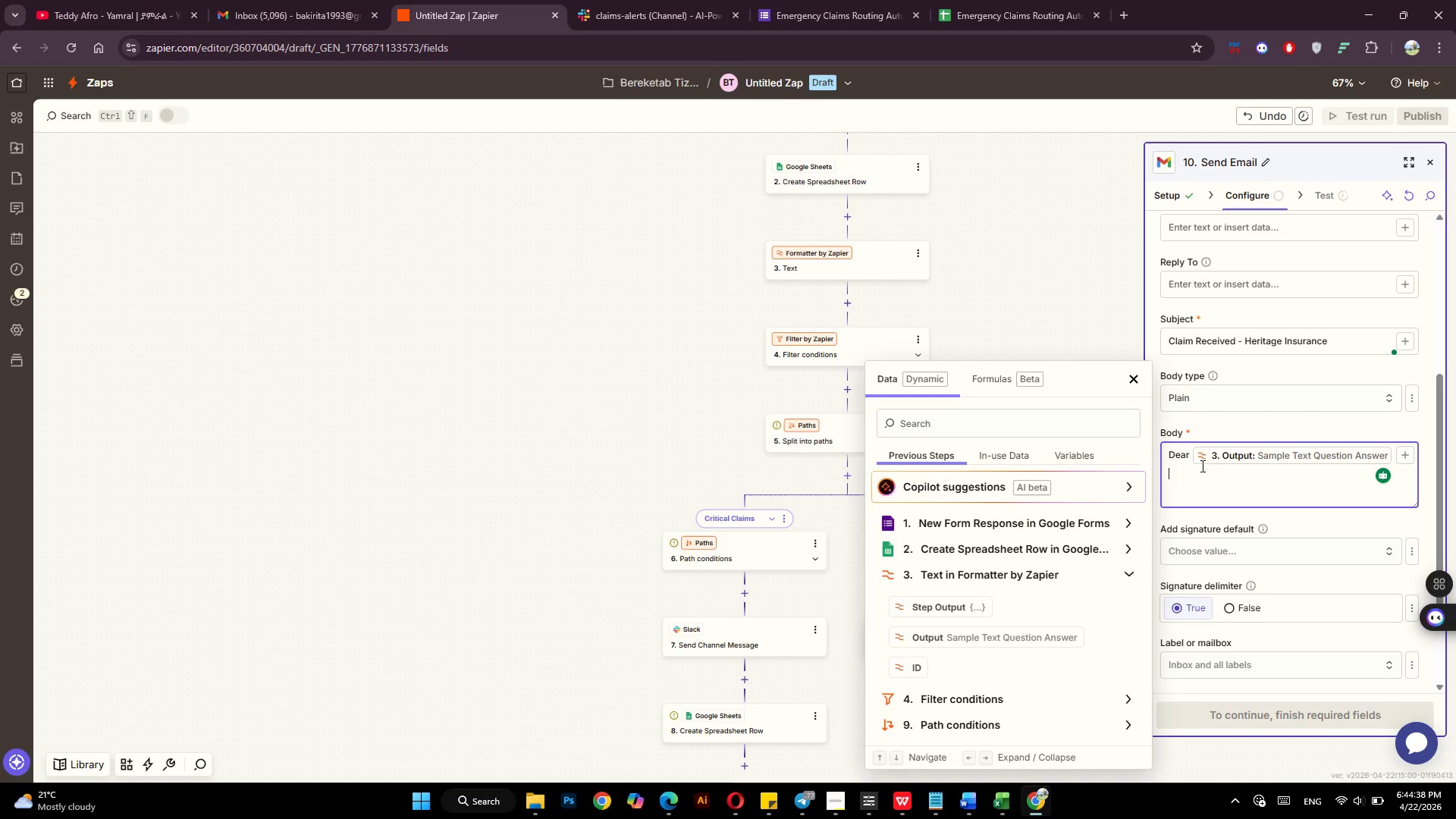 
key(ArrowLeft)
 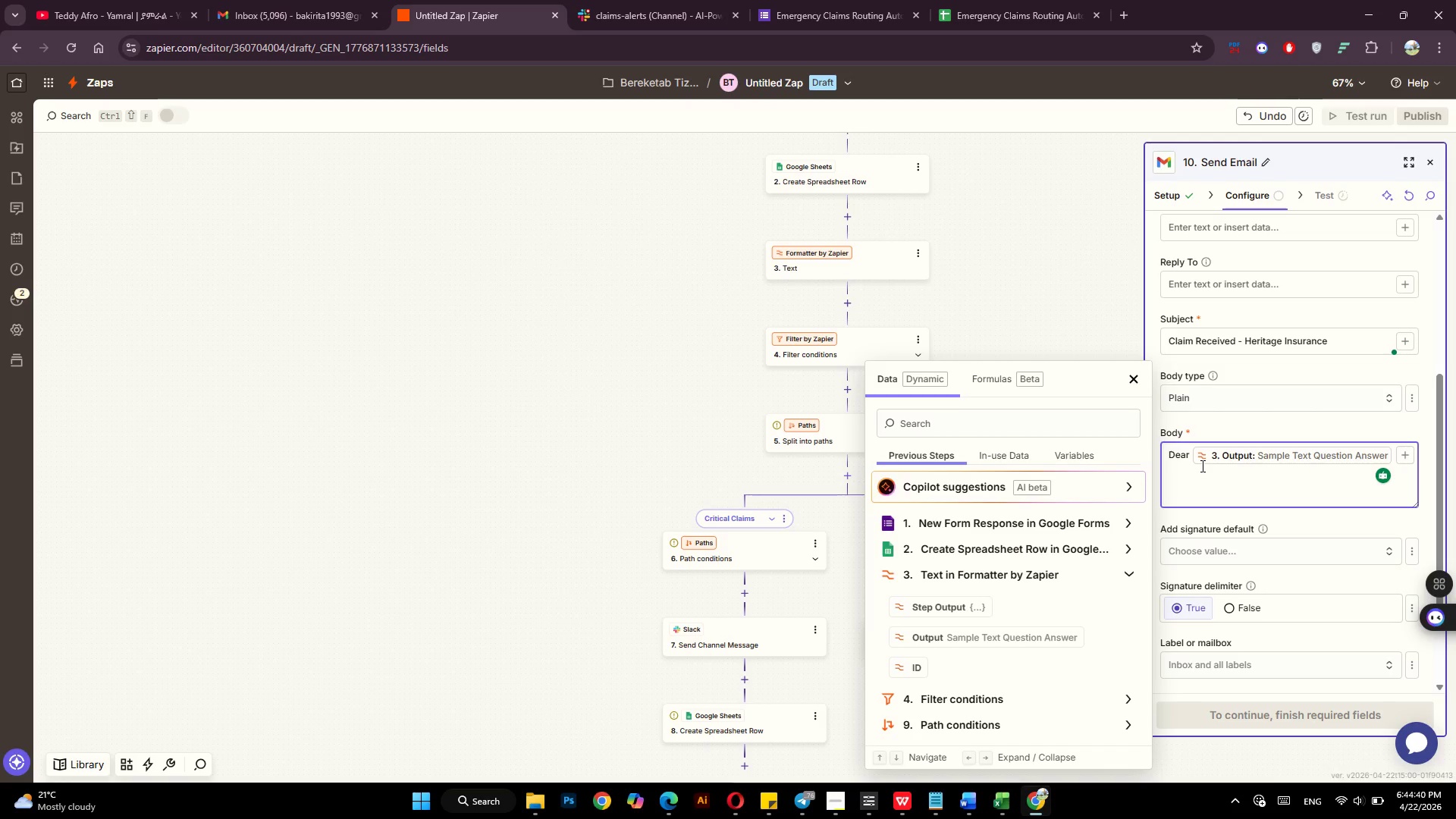 
key(Comma)
 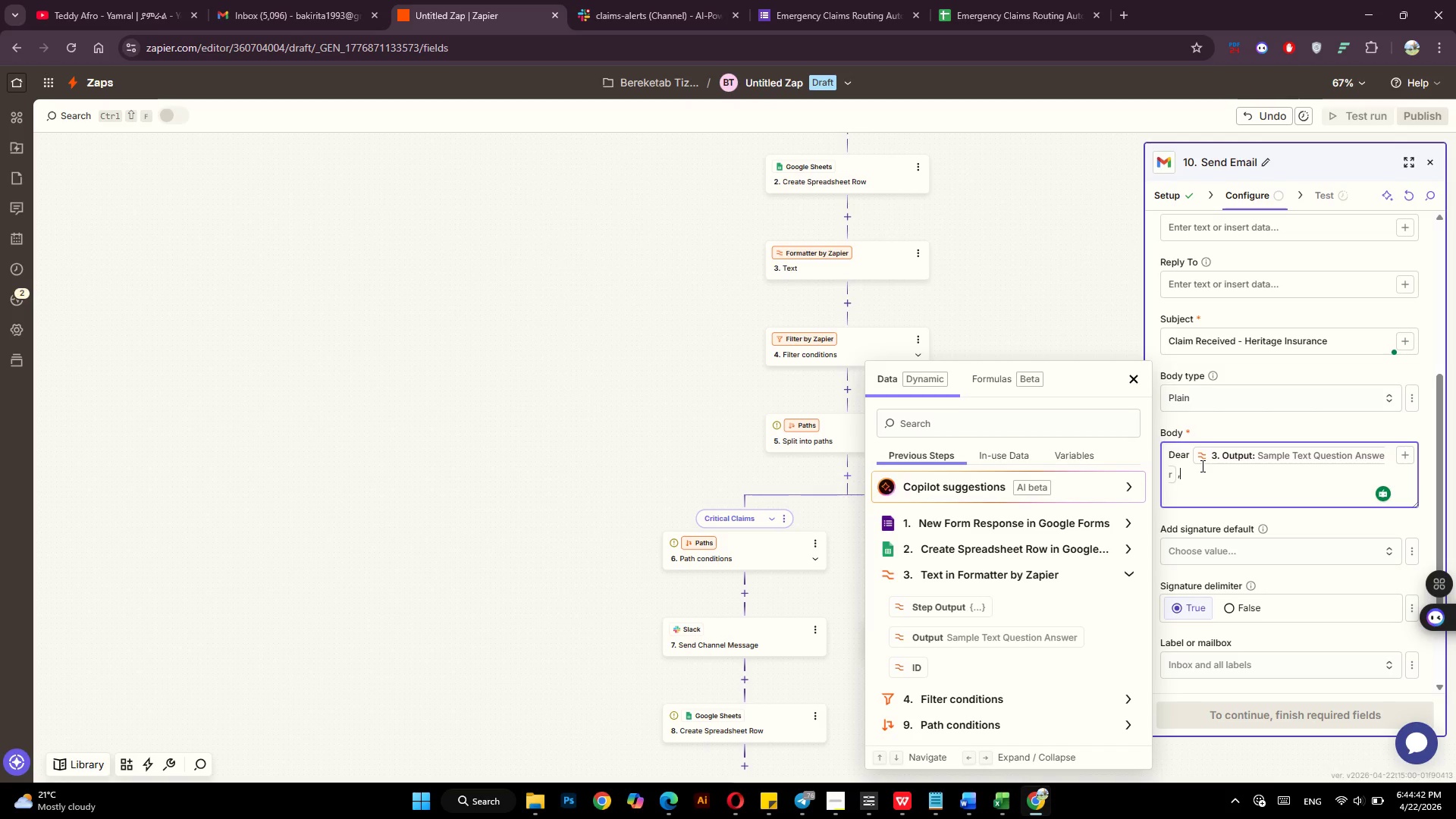 
key(Enter)
 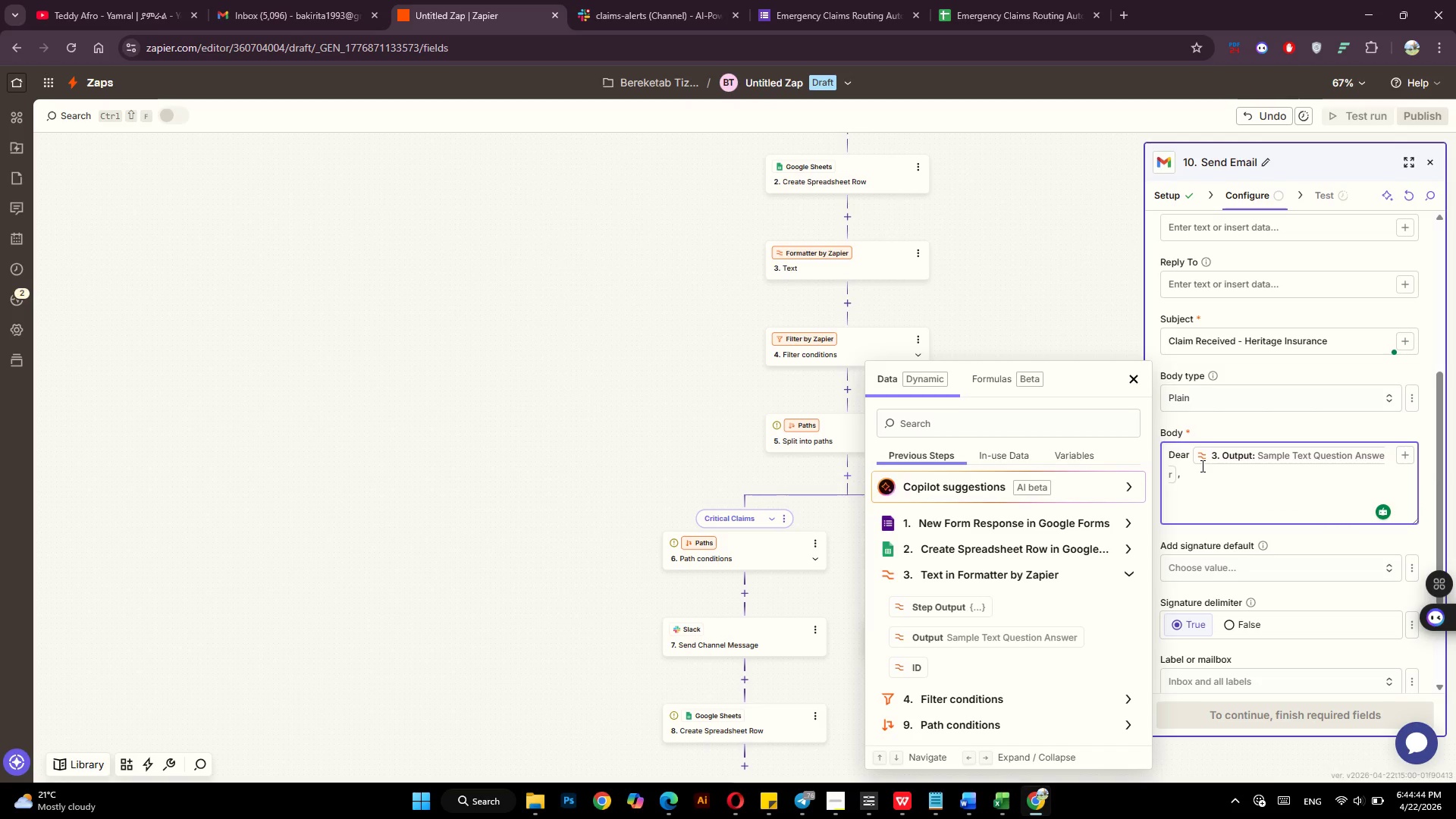 
type(Th)
key(Backspace)
key(Backspace)
 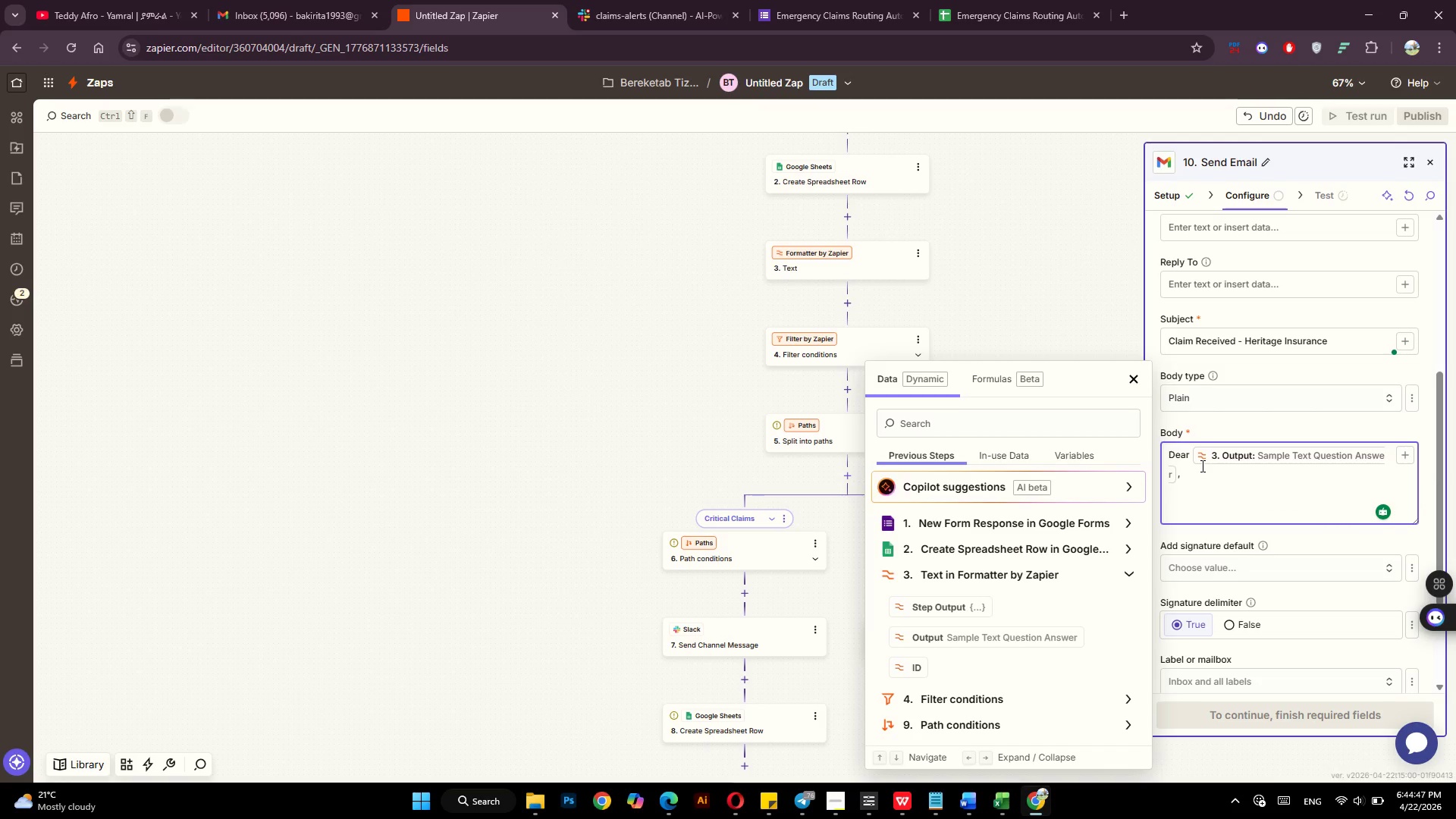 
key(Enter)
 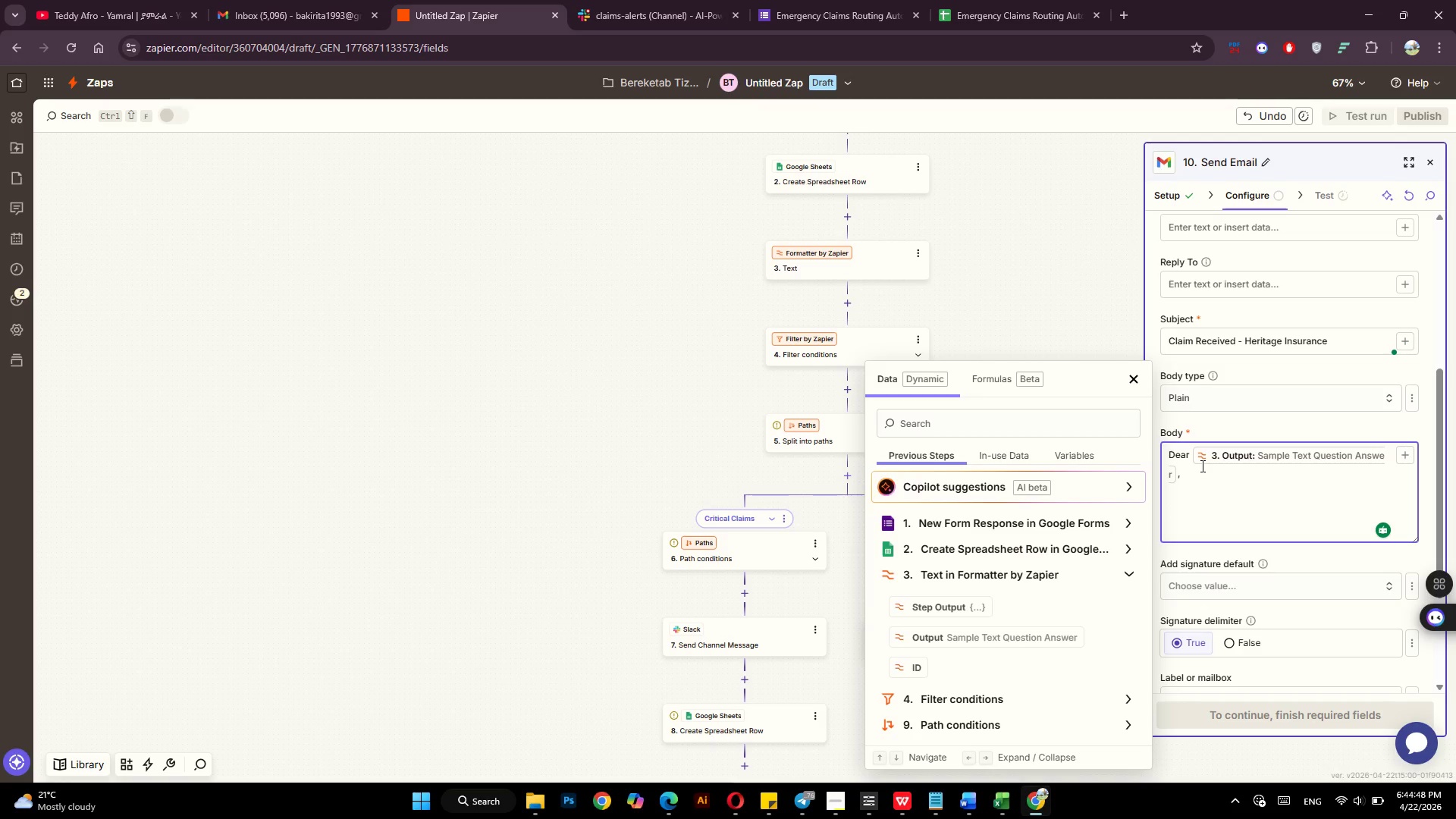 
type(Thank you for sumitting)
 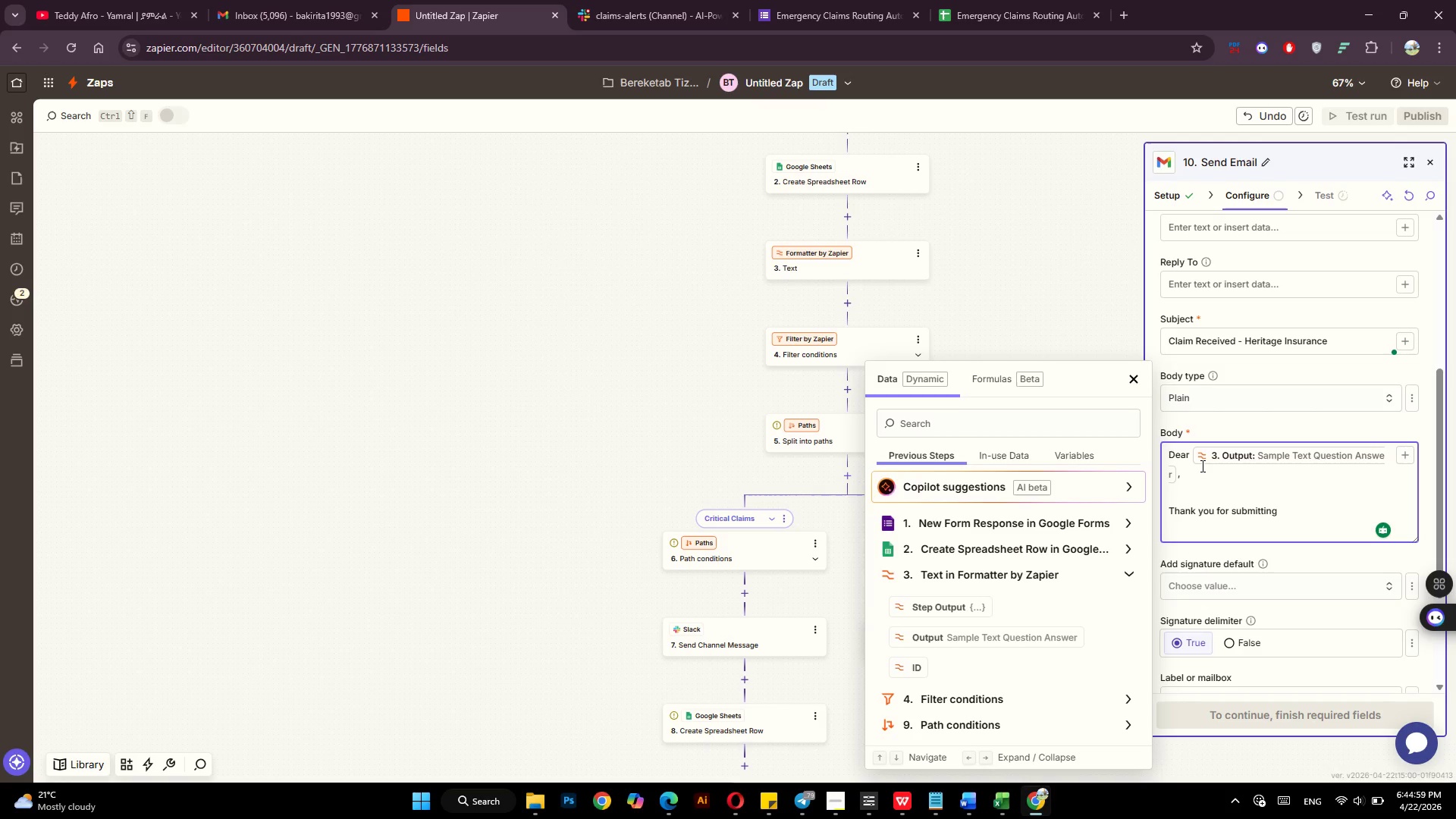 
type(your)
 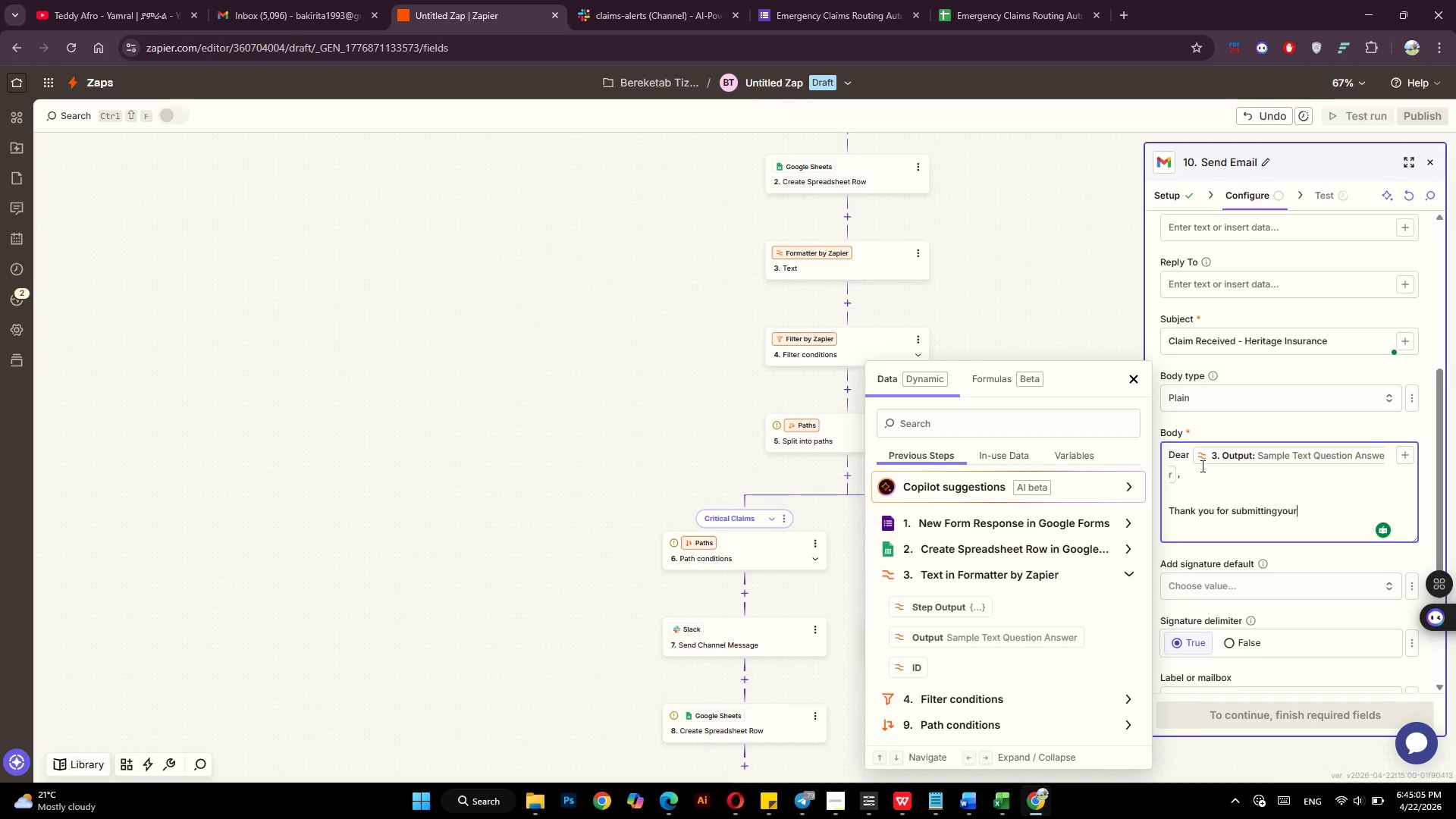 
key(ArrowLeft)
 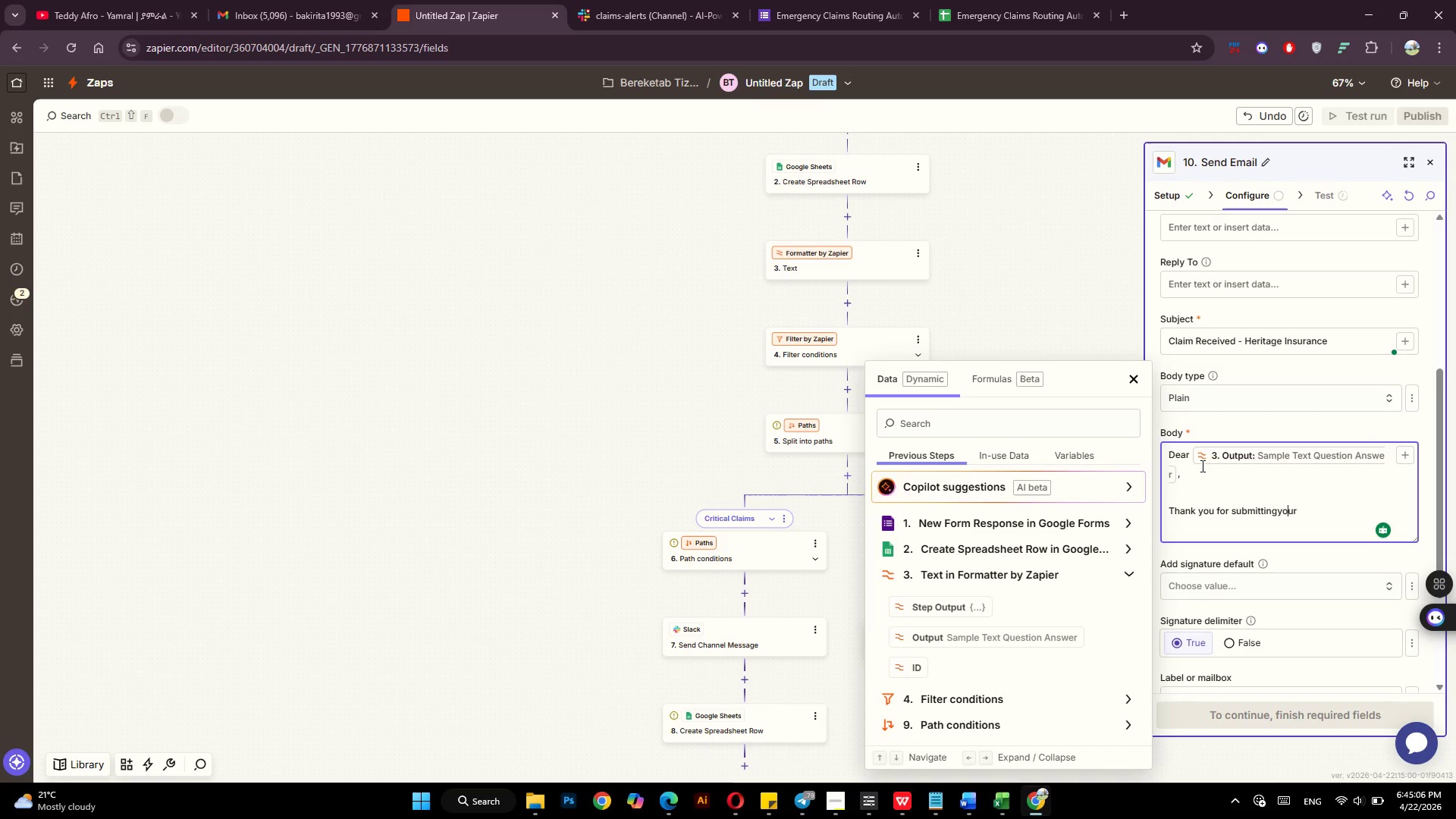 
key(ArrowLeft)
 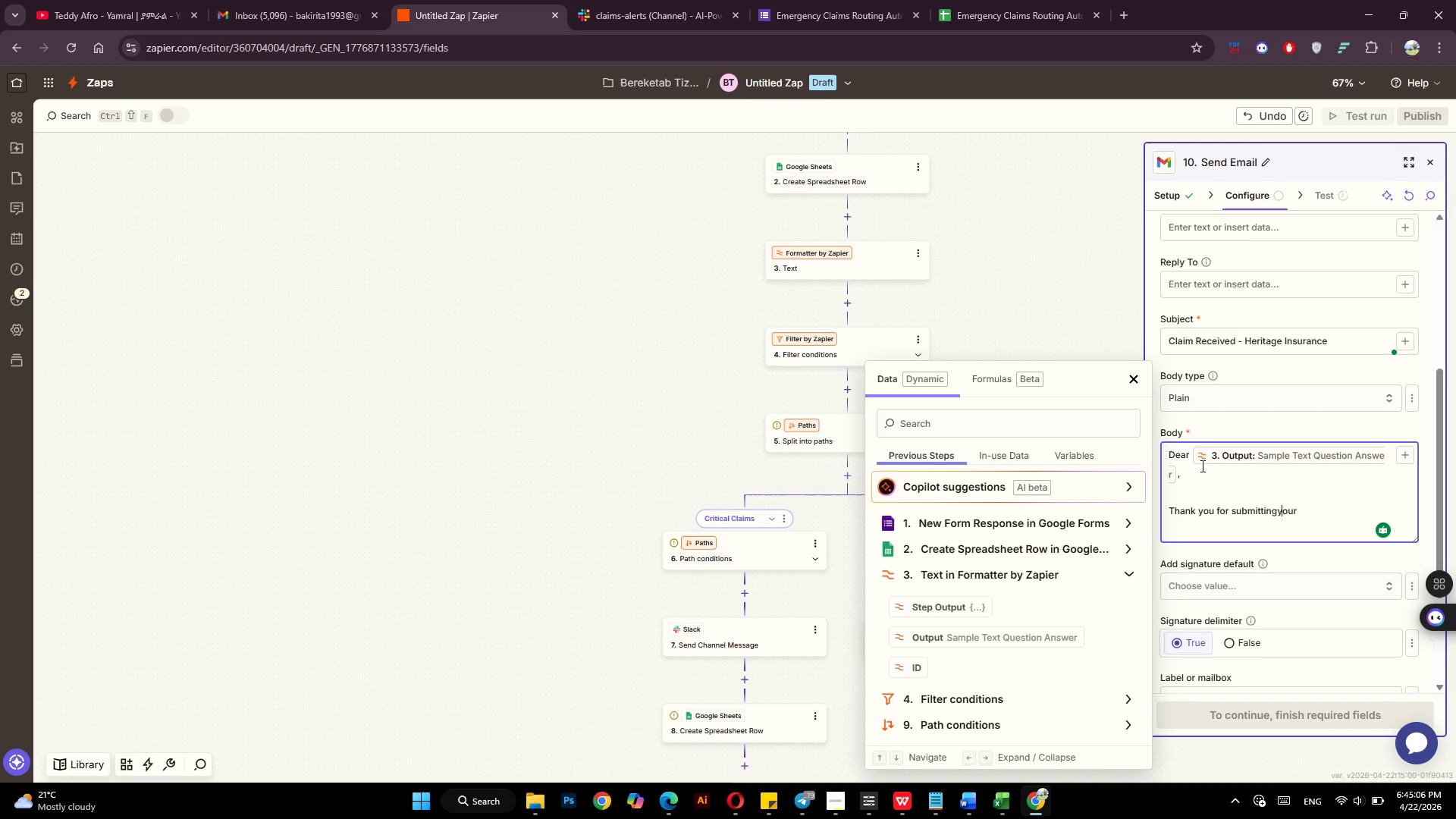 
key(ArrowLeft)
 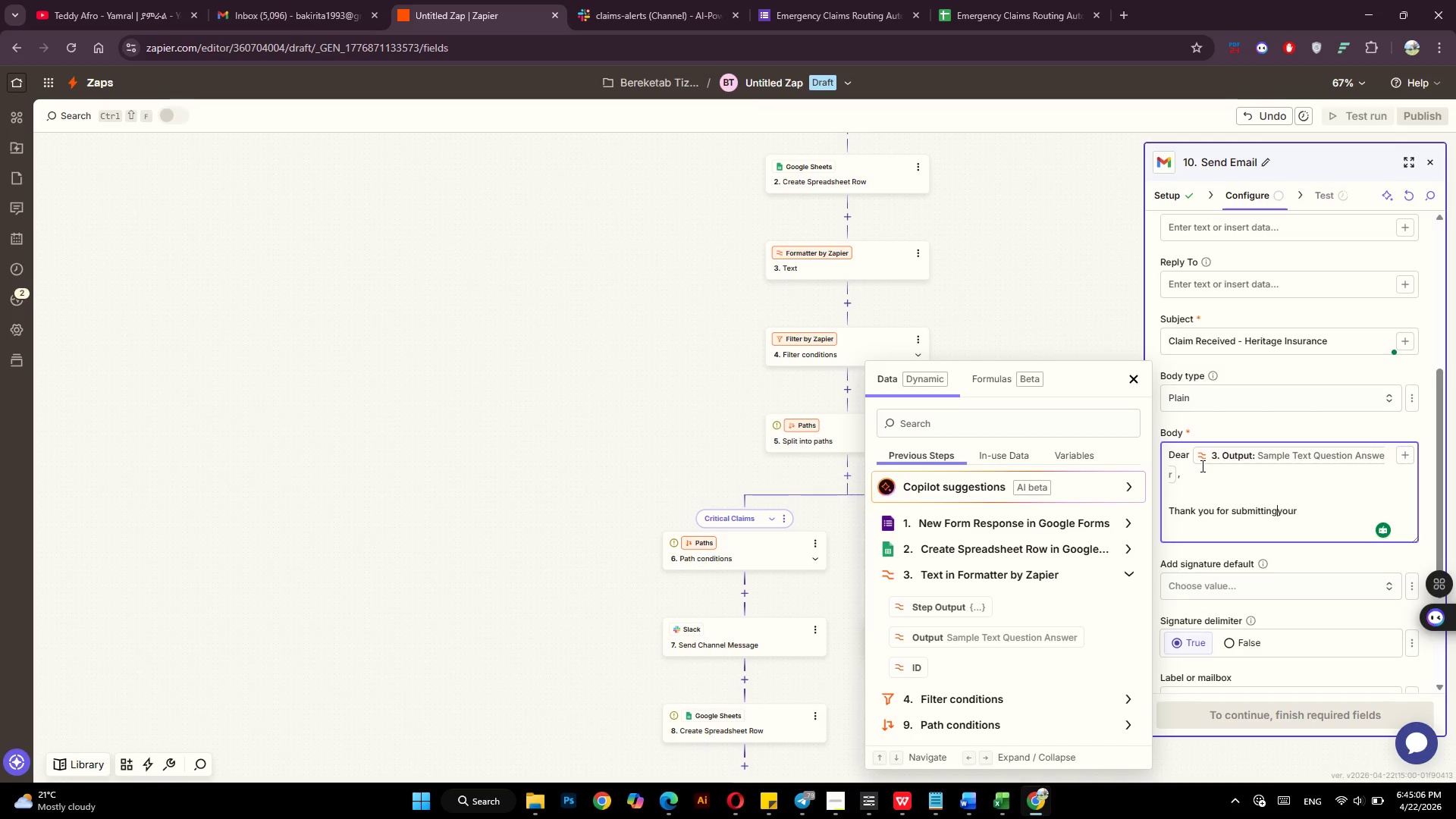 
key(ArrowLeft)
 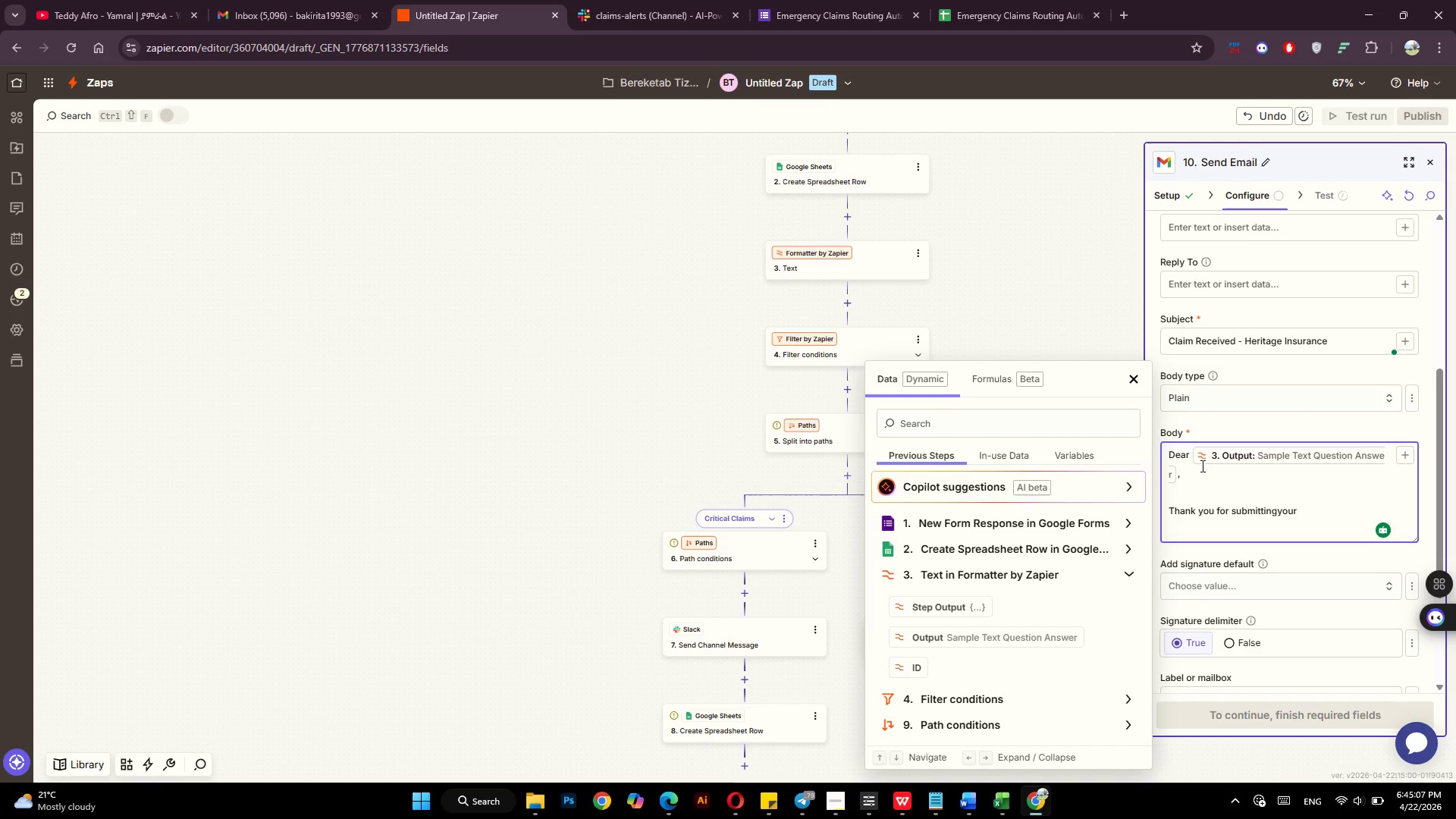 
key(Space)
 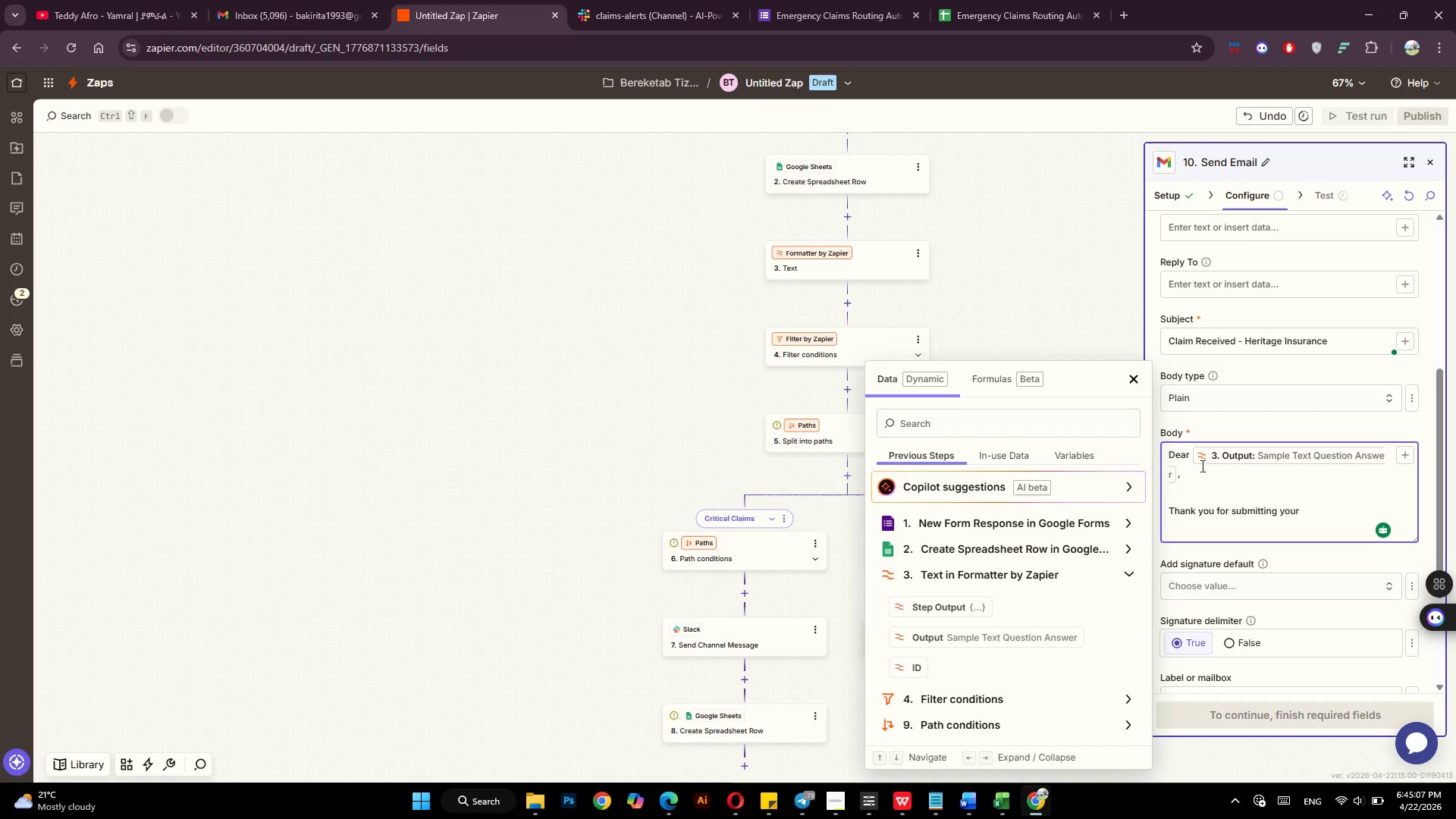 
key(ArrowRight)
 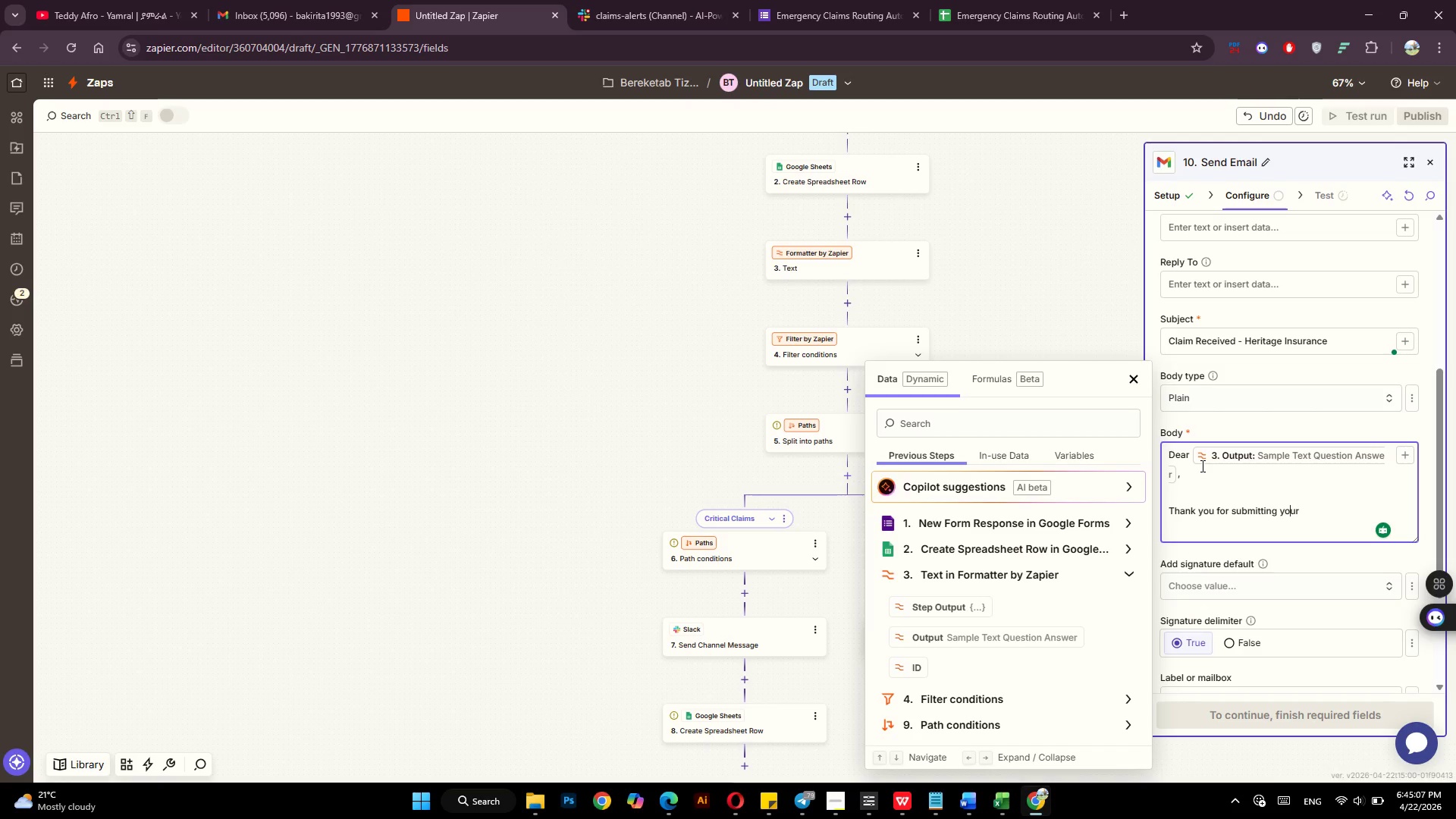 
key(ArrowRight)
 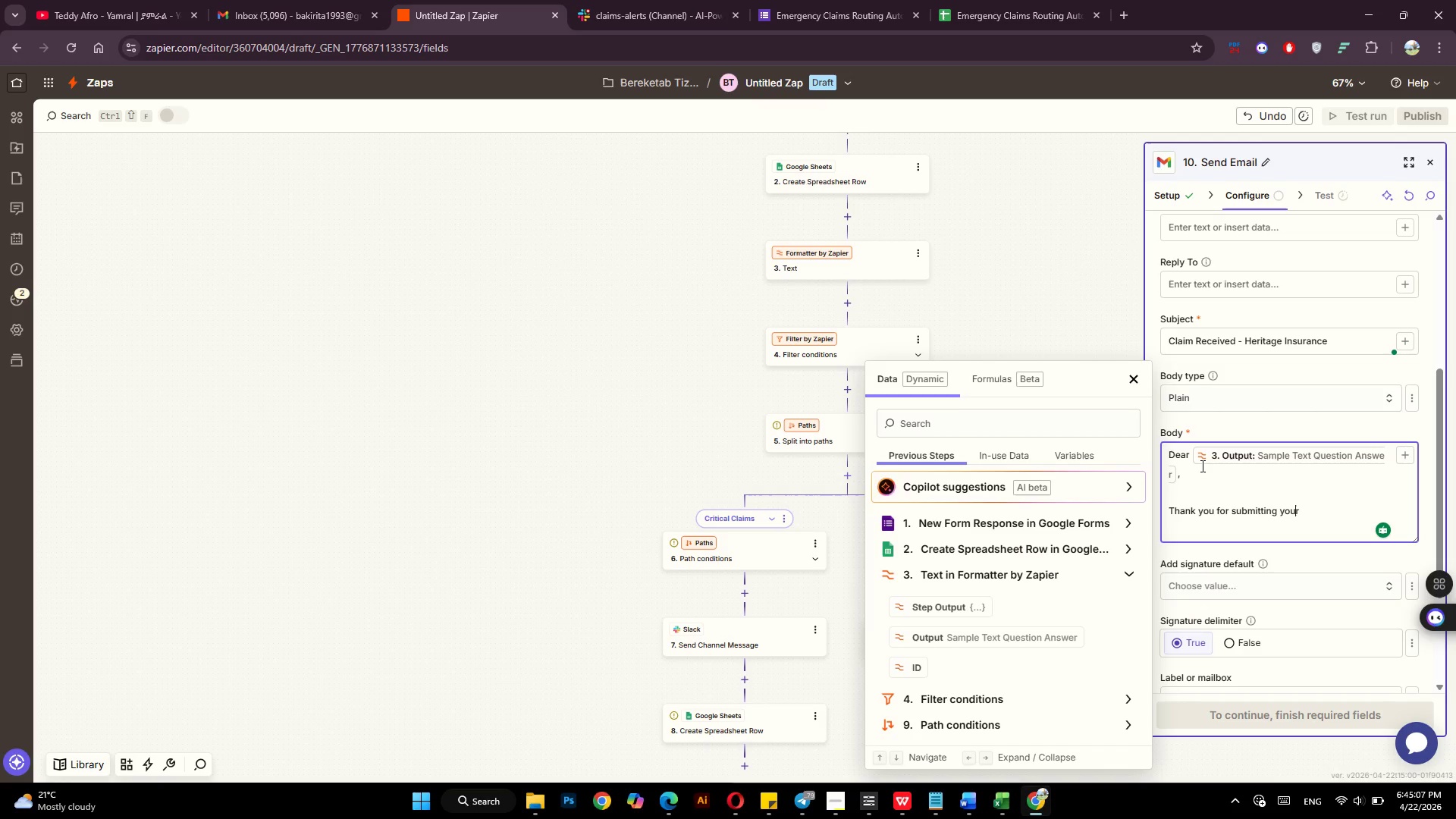 
key(ArrowRight)
 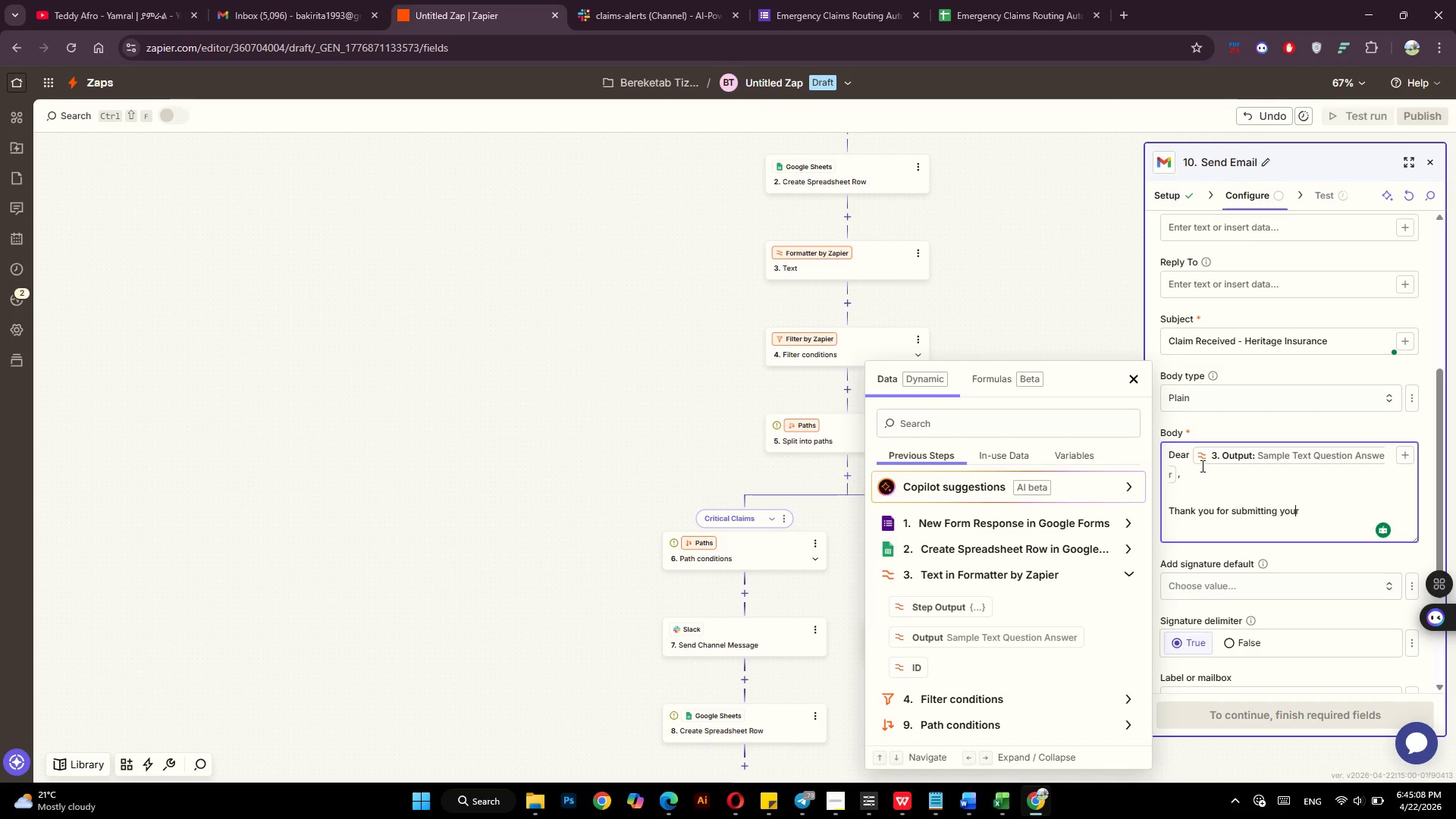 
key(ArrowRight)
 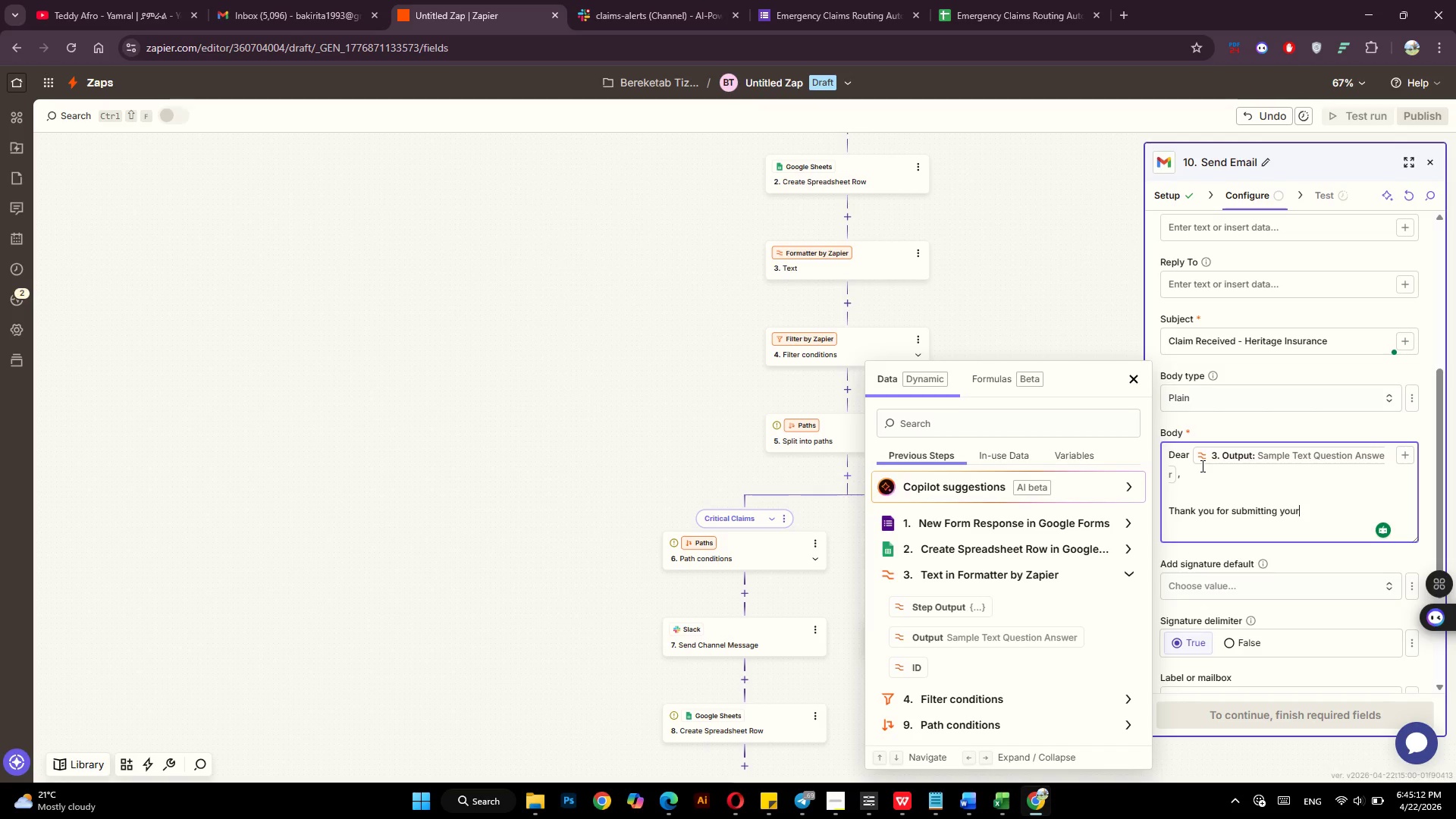 
wait(5.8)
 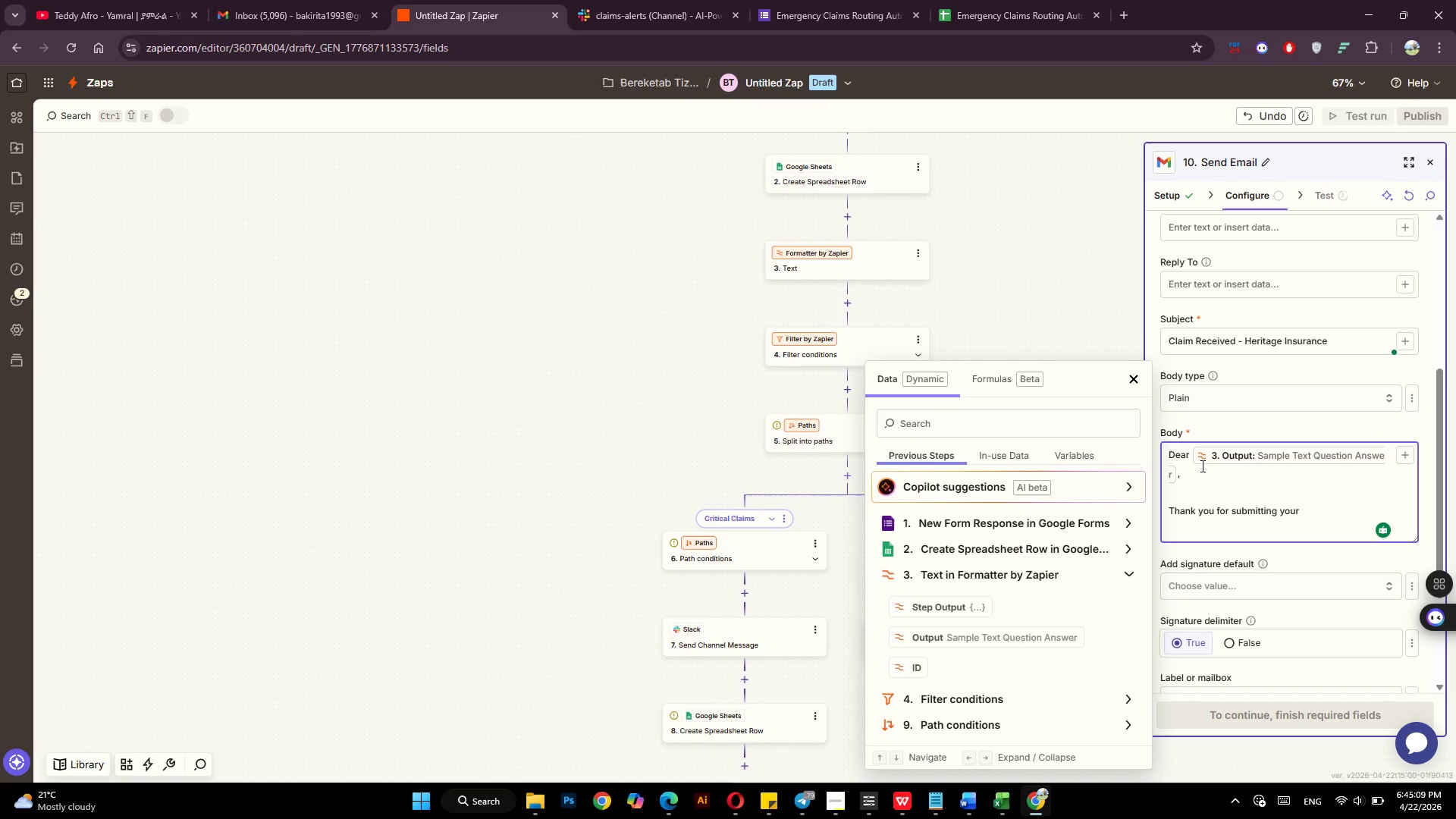 
type( claim regarding )
 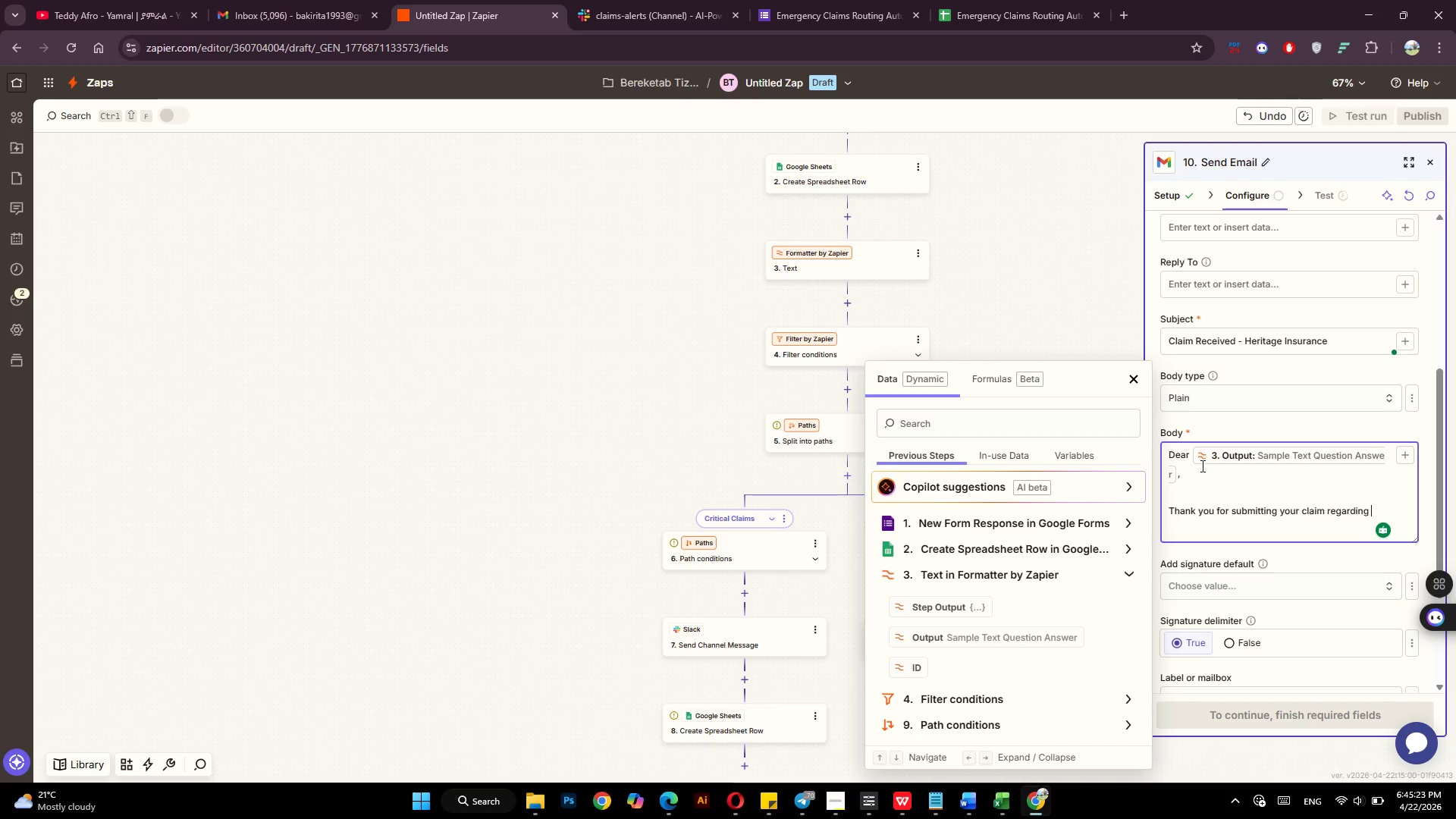 
wait(8.25)
 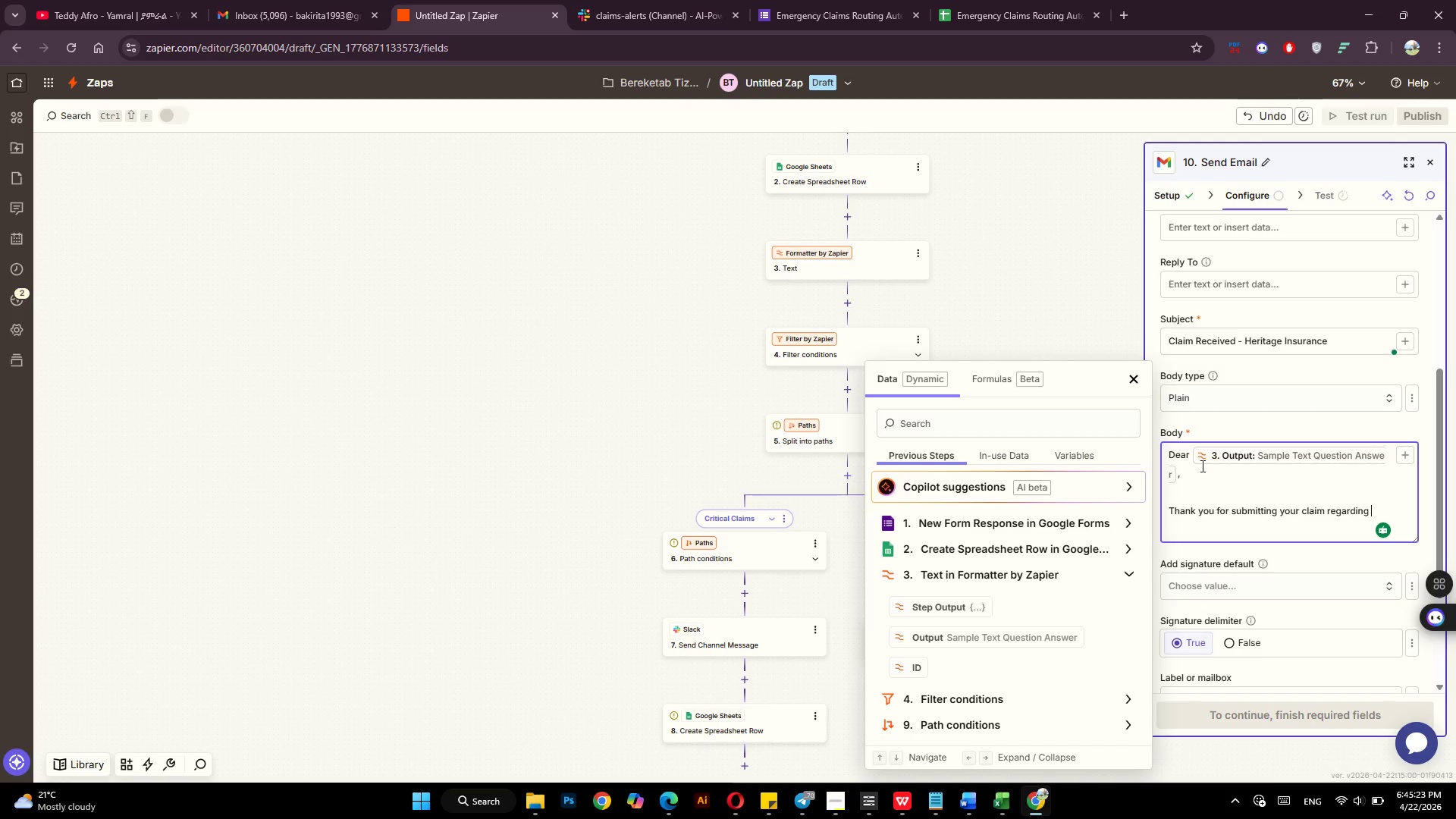 
left_click([1014, 525])
 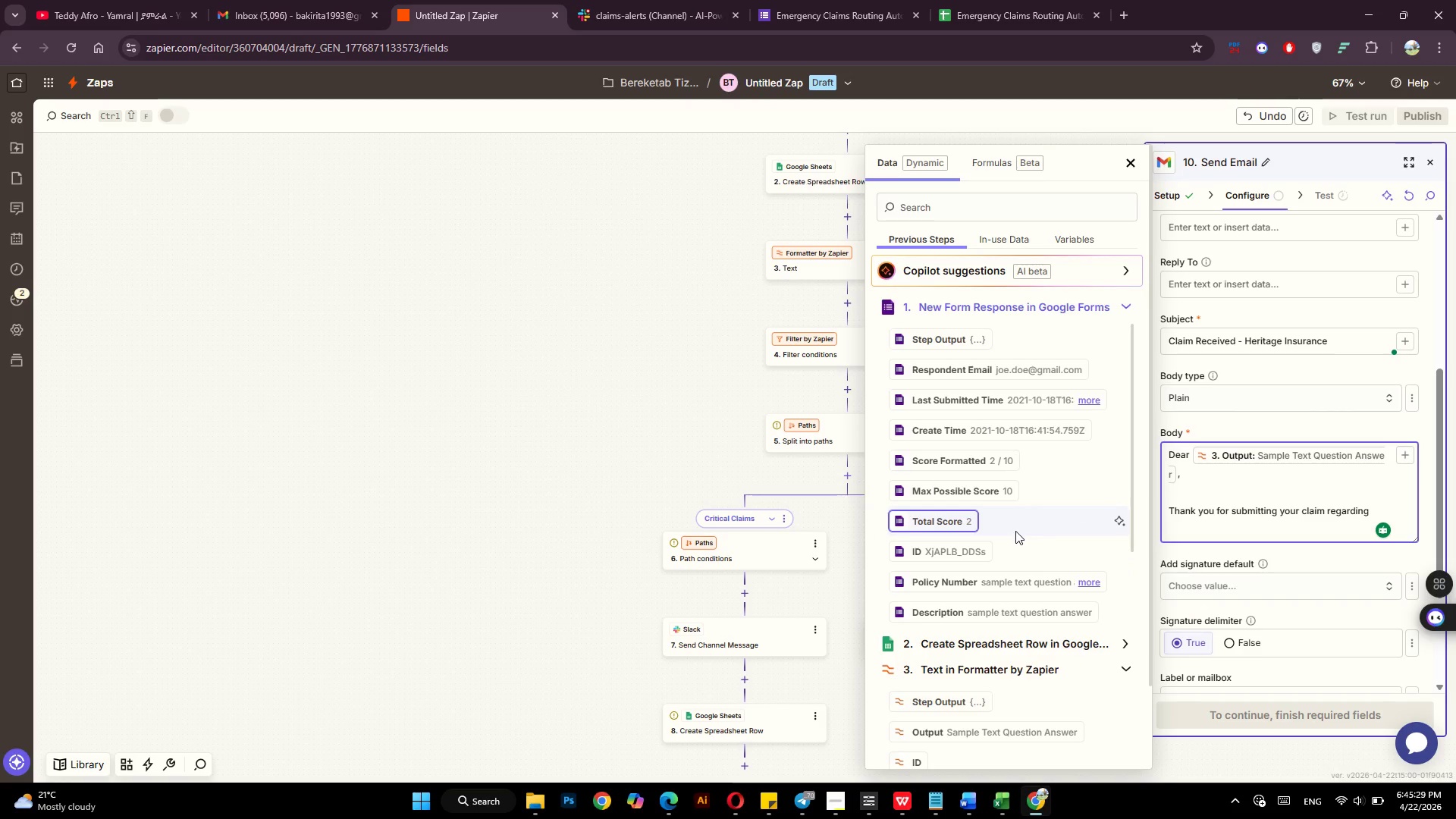 
scroll: coordinate [1015, 538], scroll_direction: down, amount: 4.0
 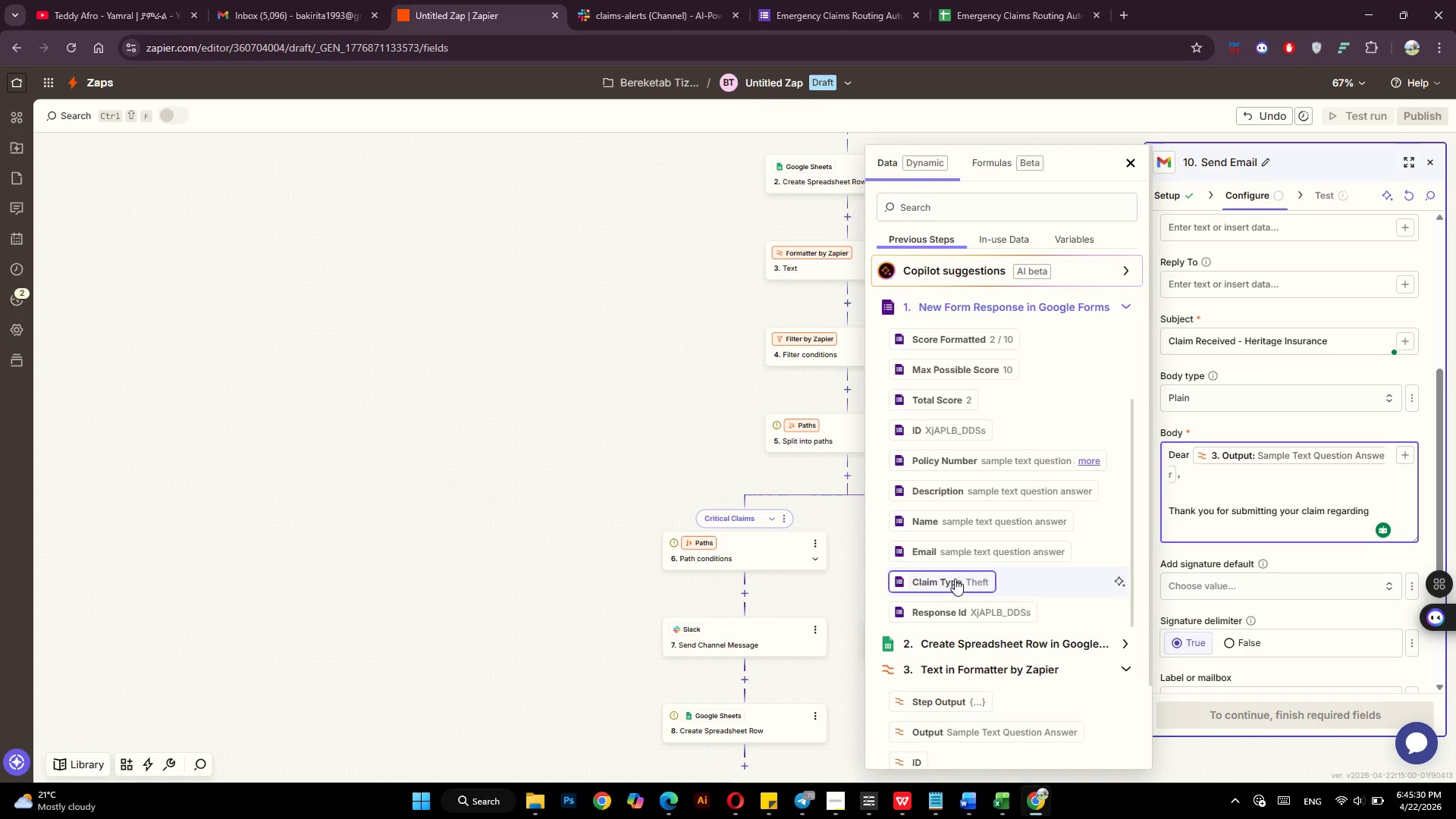 
left_click([957, 579])
 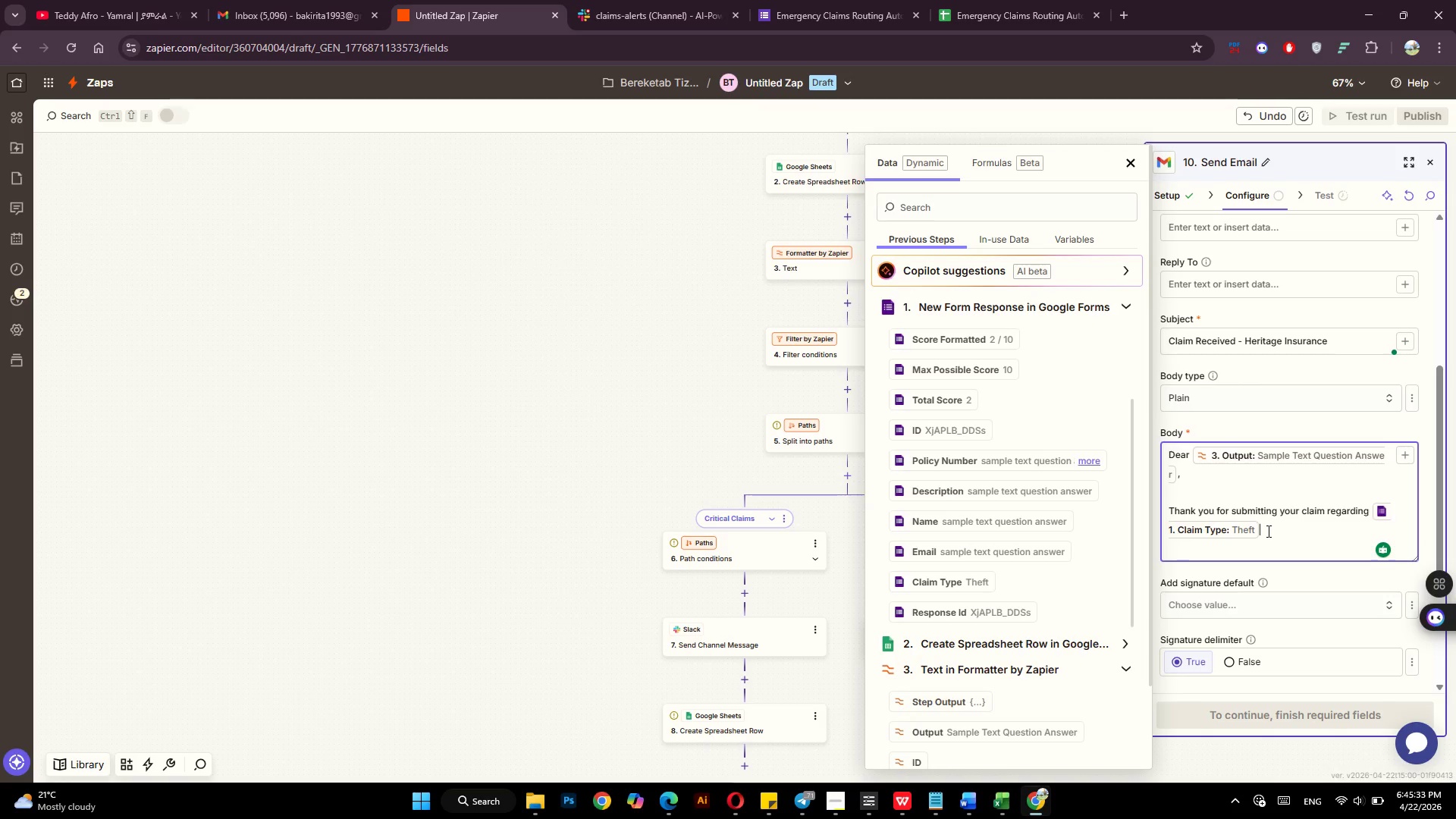 
key(Period)
 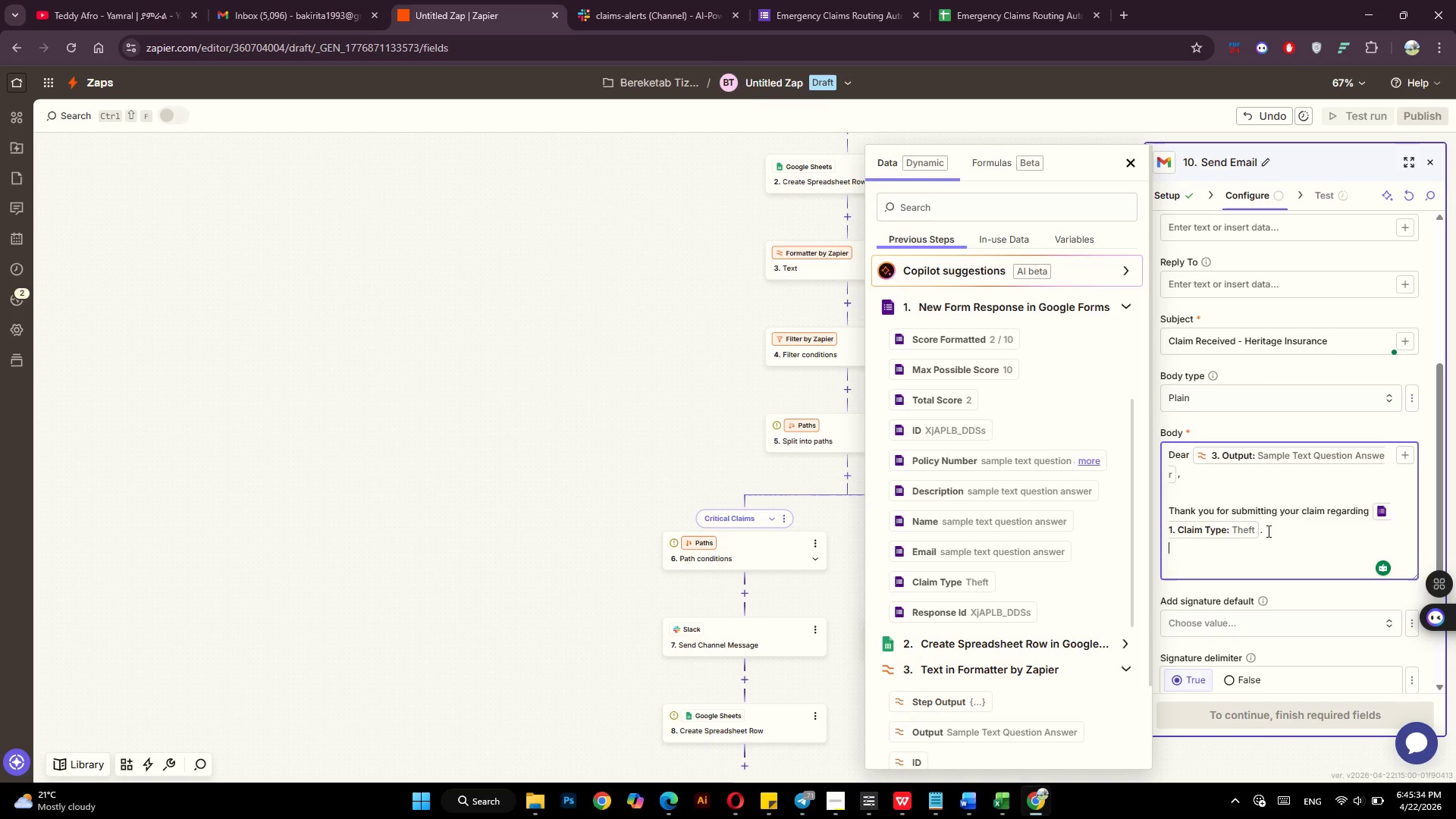 
key(Enter)
 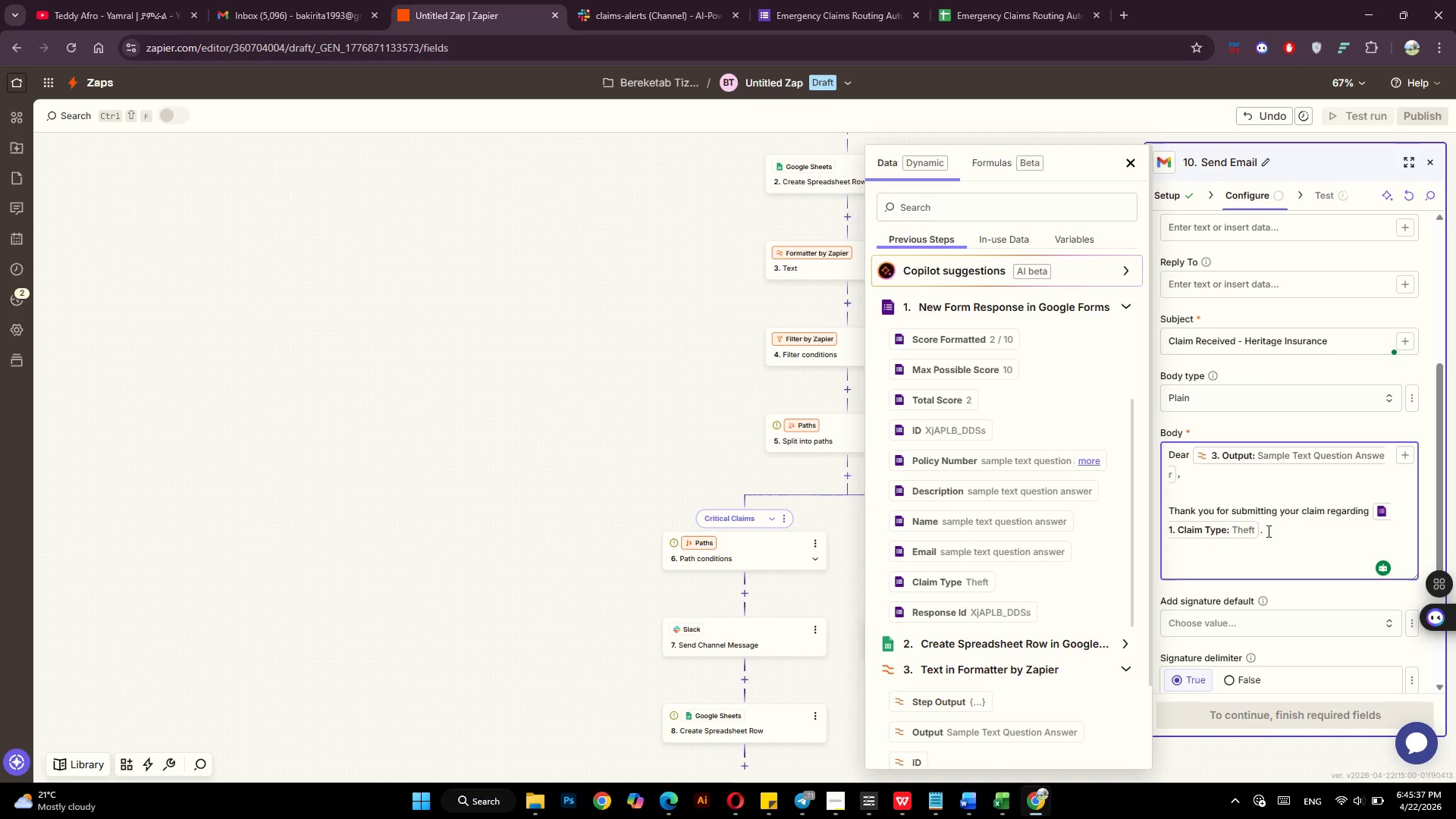 
type(Our team has logged your cas)
 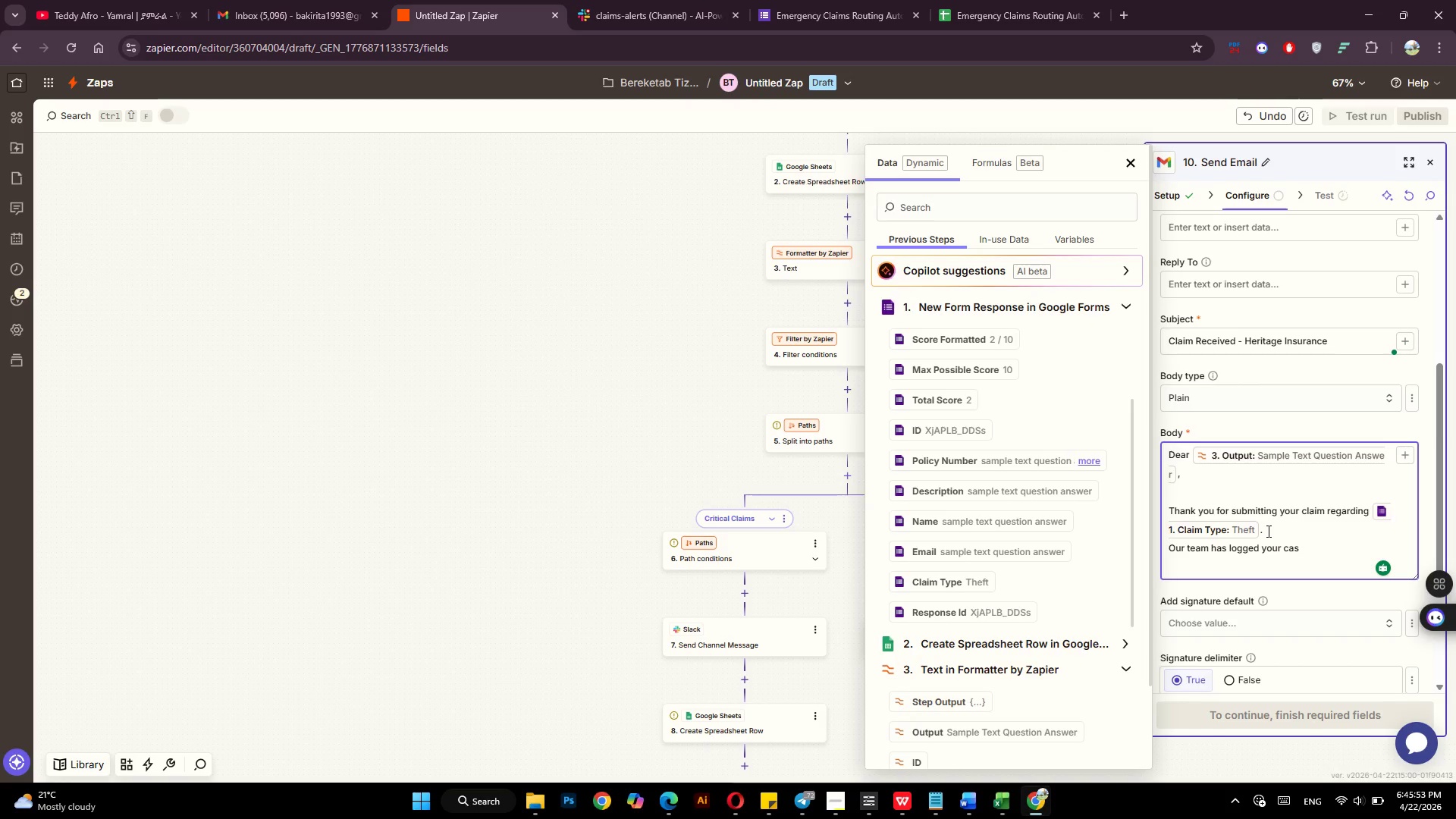 
type(e and will)
 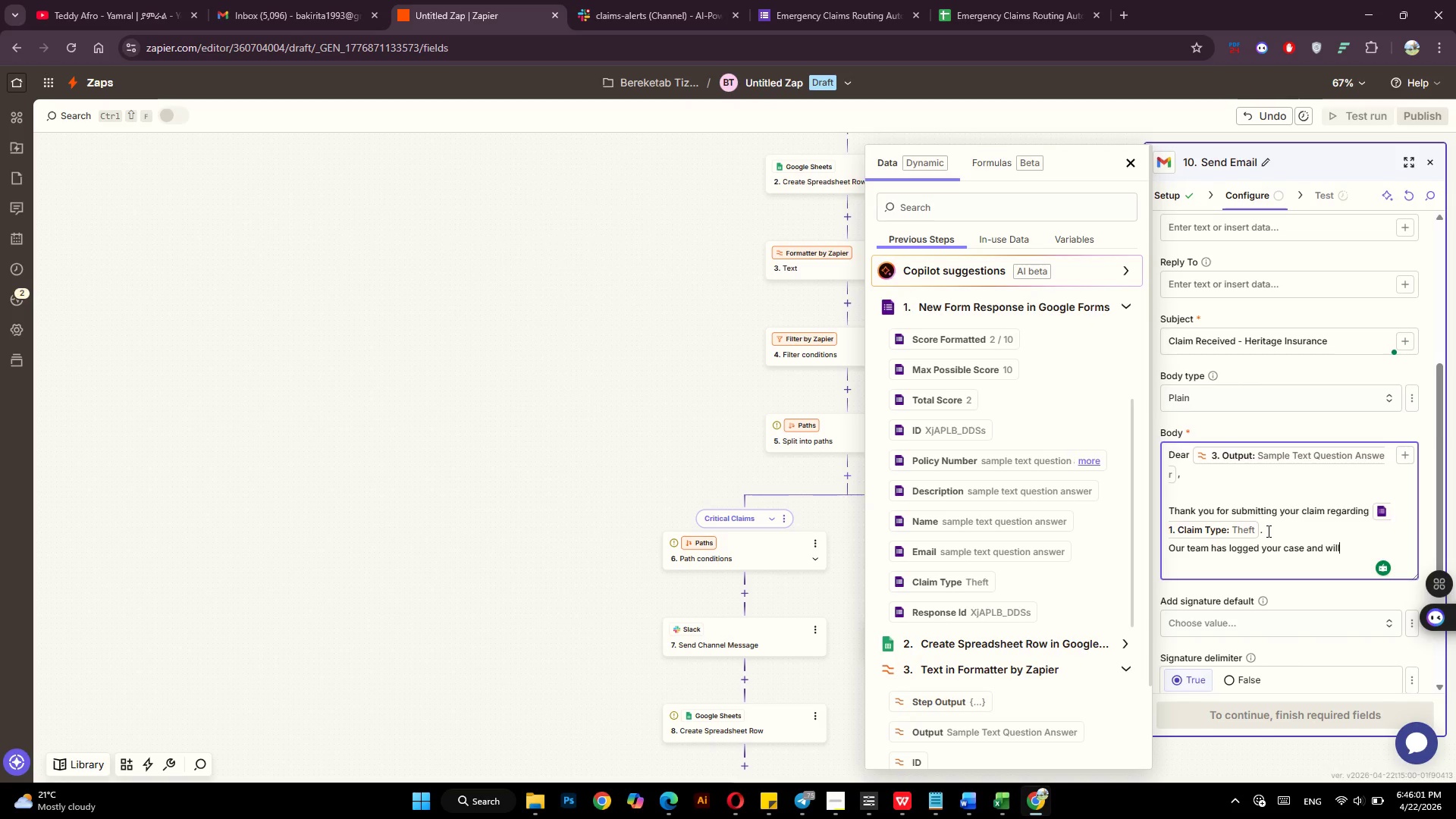 
type( review it)
 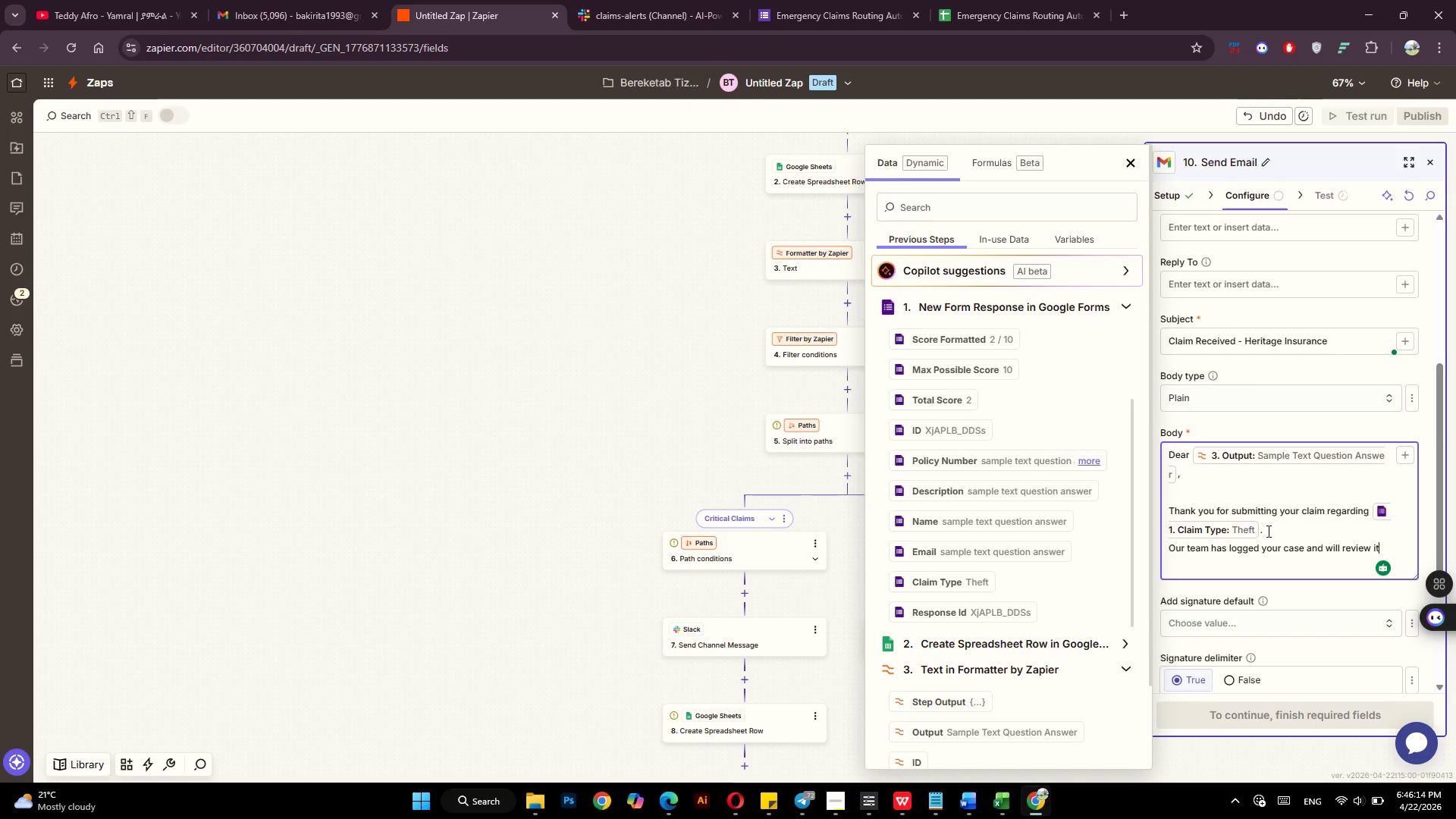 
wait(13.53)
 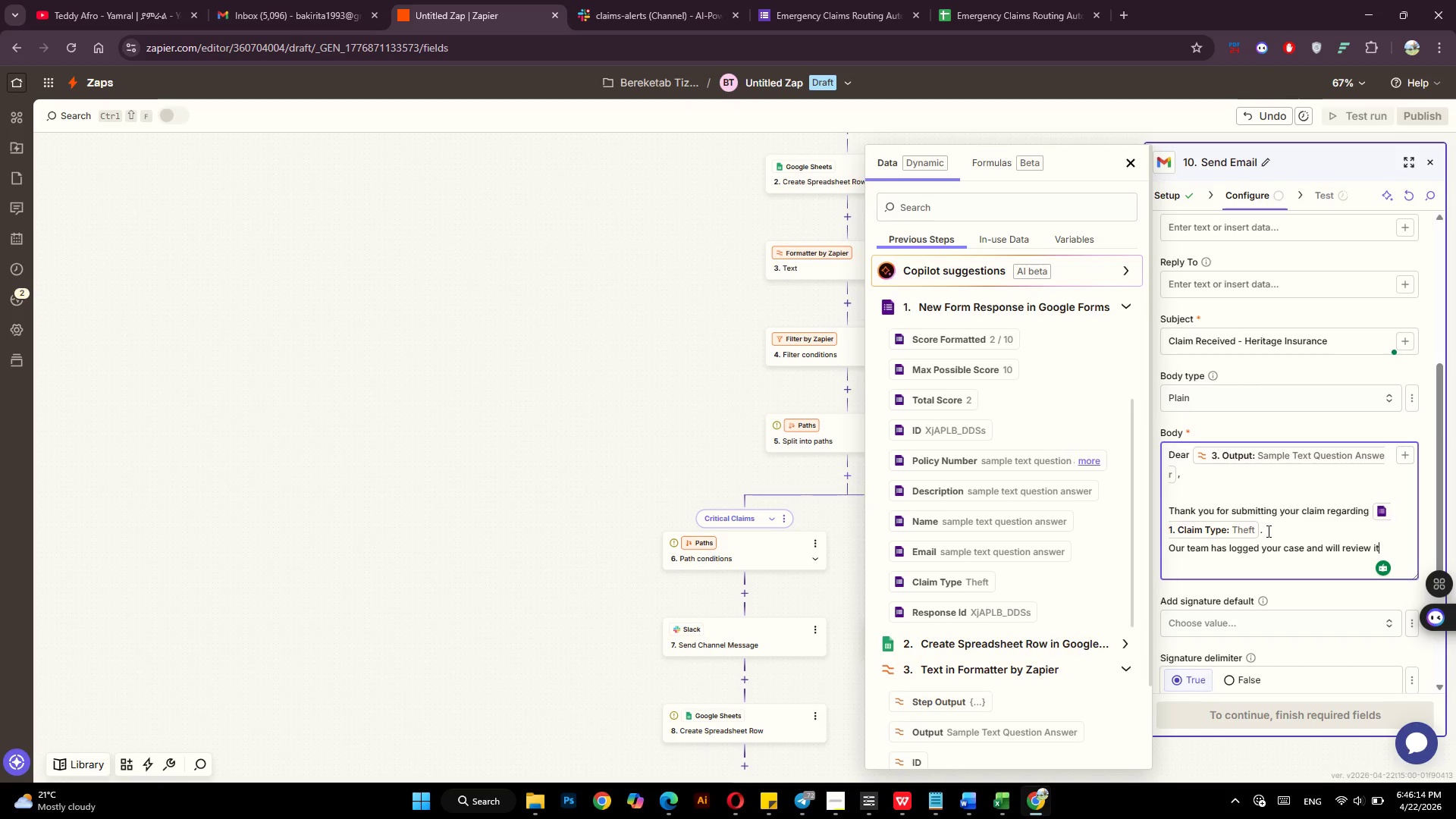 
key(Space)
 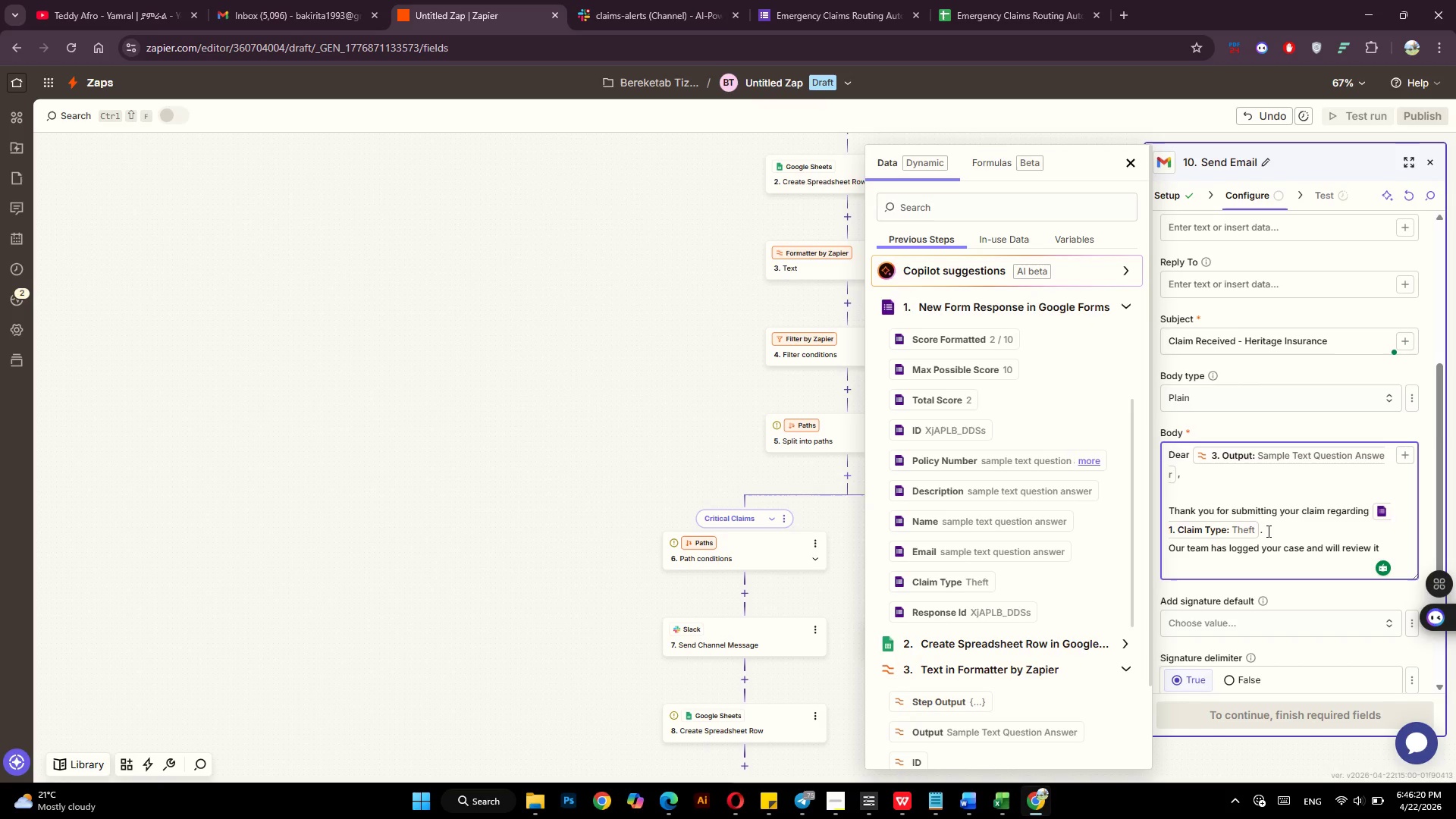 
key(D)